 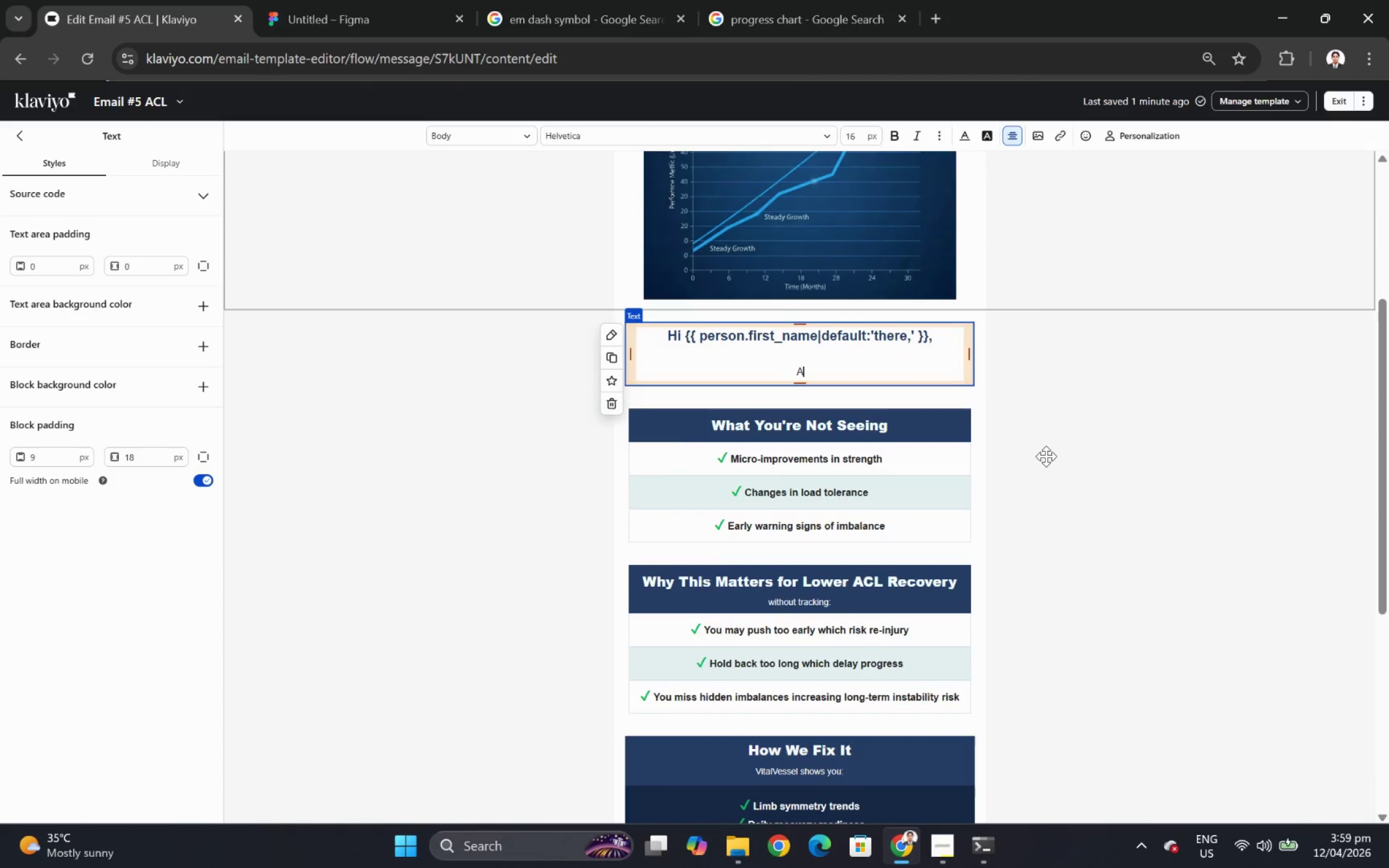 
left_click([856, 369])
 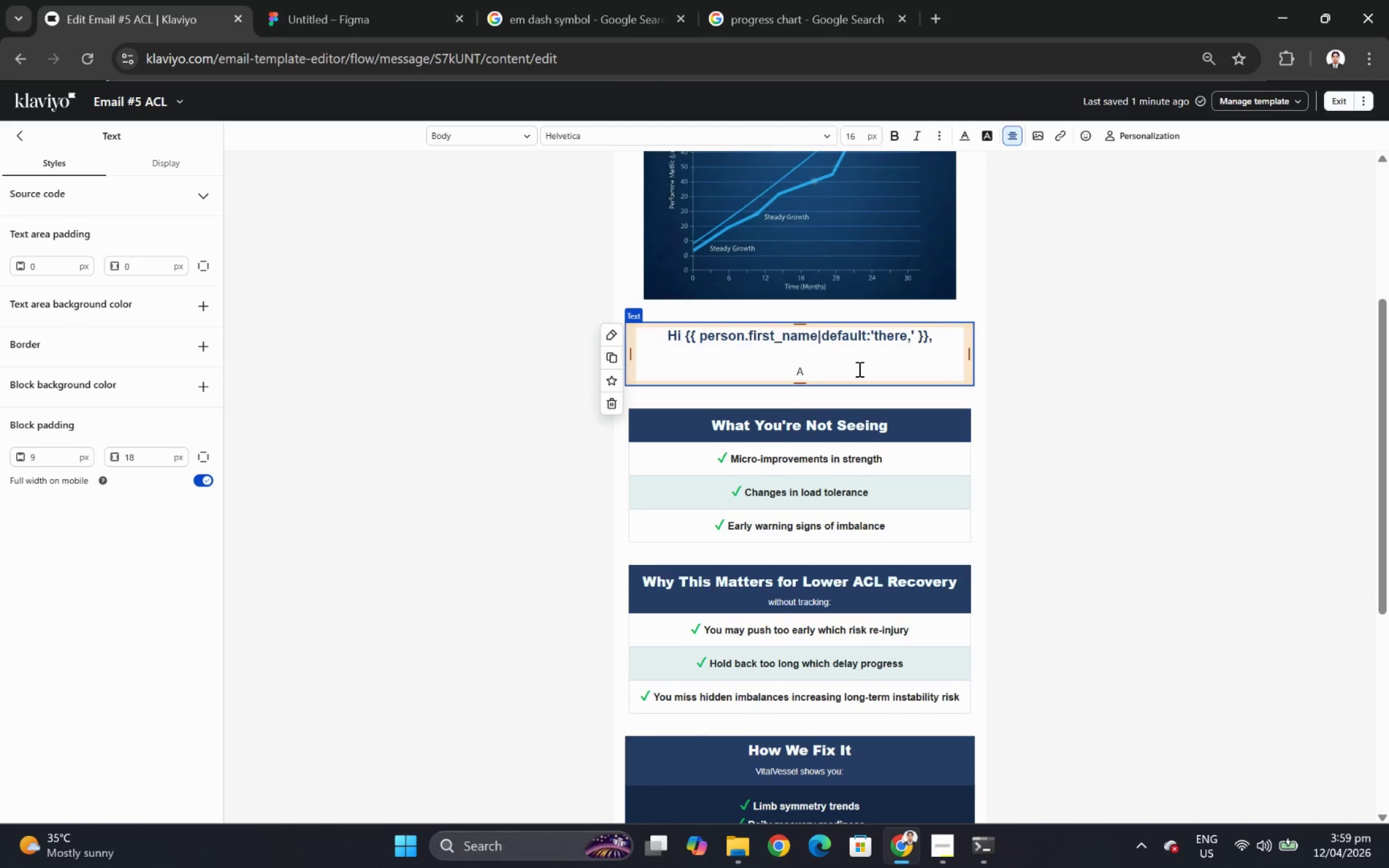 
scroll: coordinate [906, 372], scroll_direction: up, amount: 3.0
 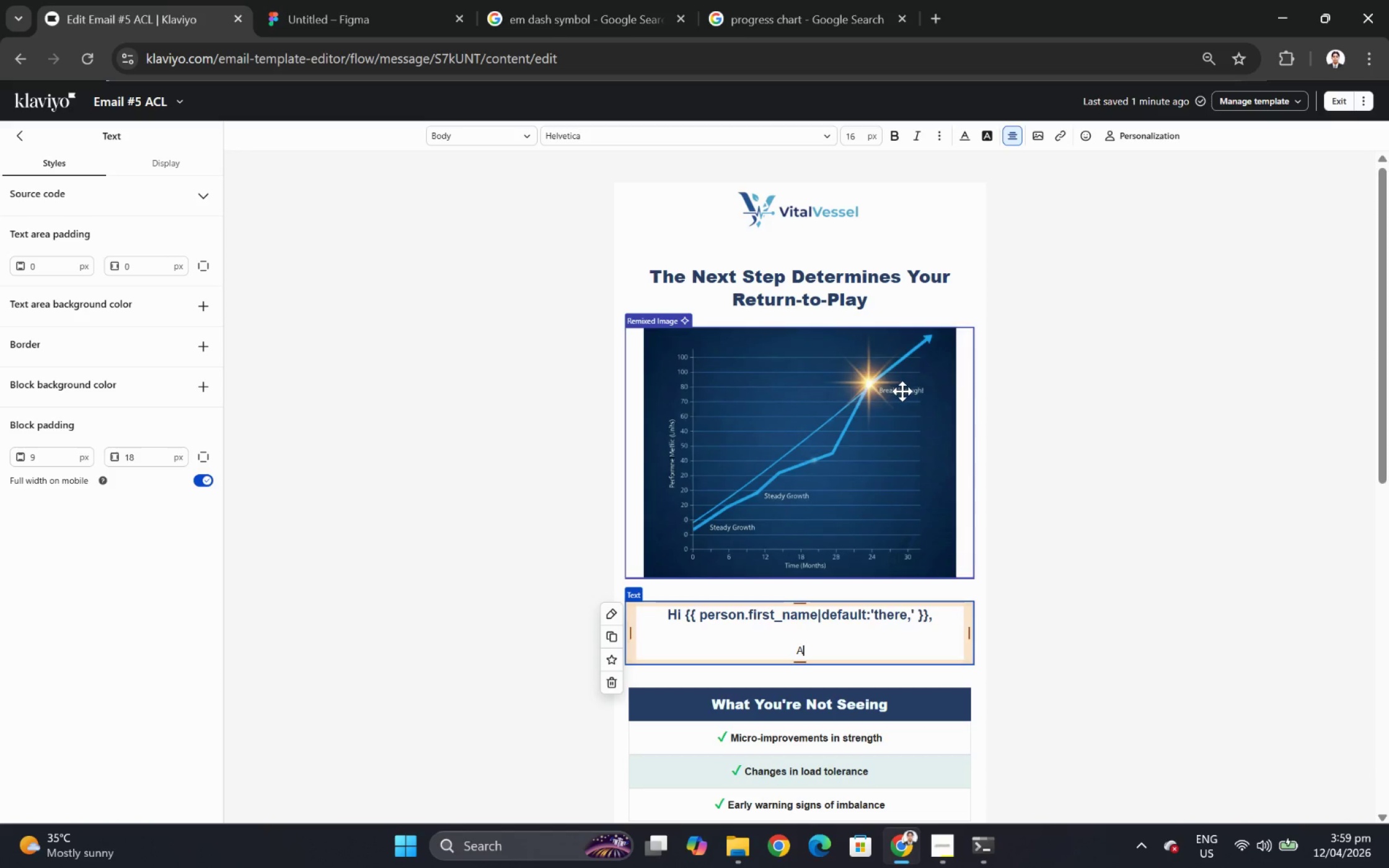 
scroll: coordinate [900, 396], scroll_direction: down, amount: 1.0
 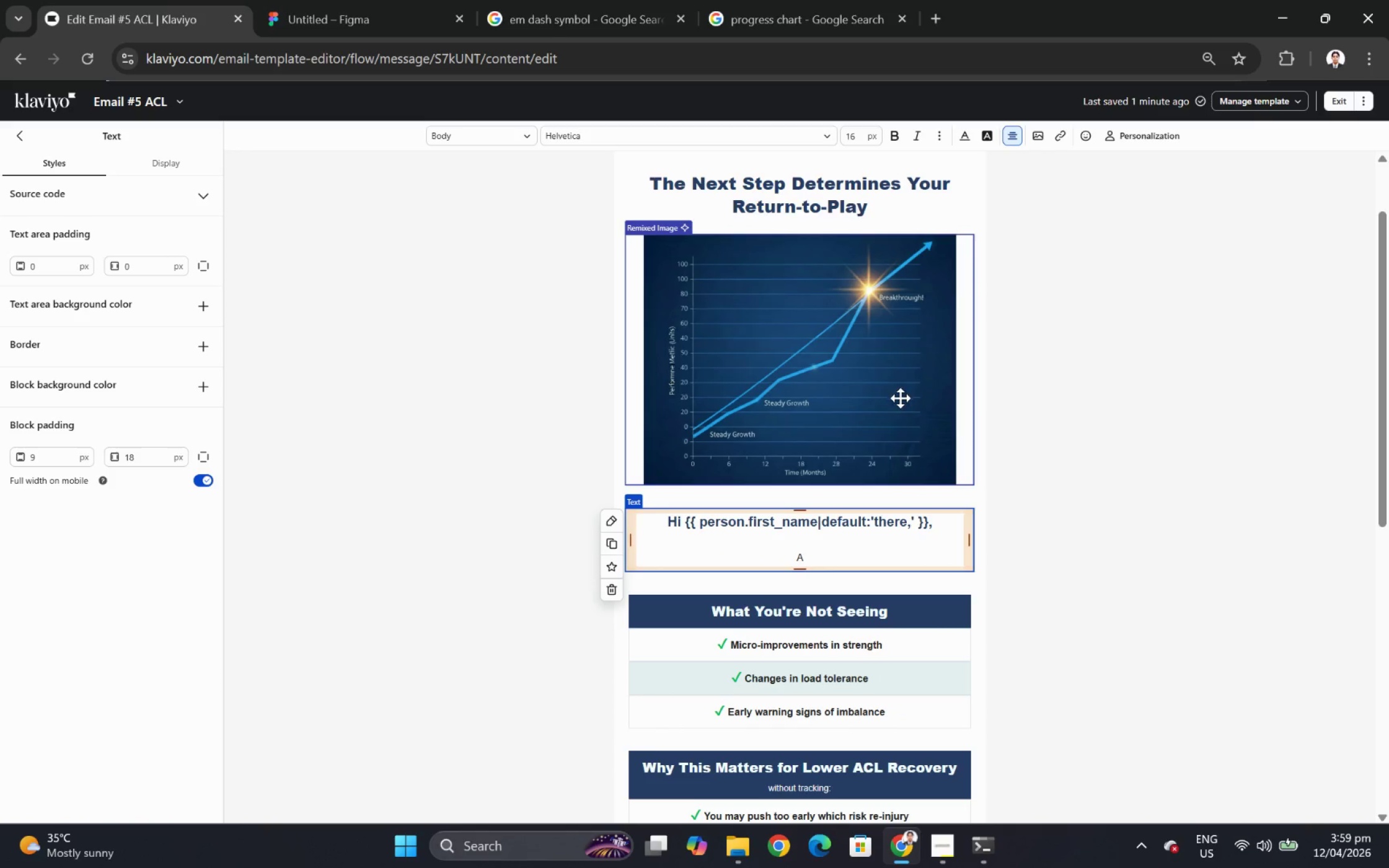 
mouse_move([876, 463])
 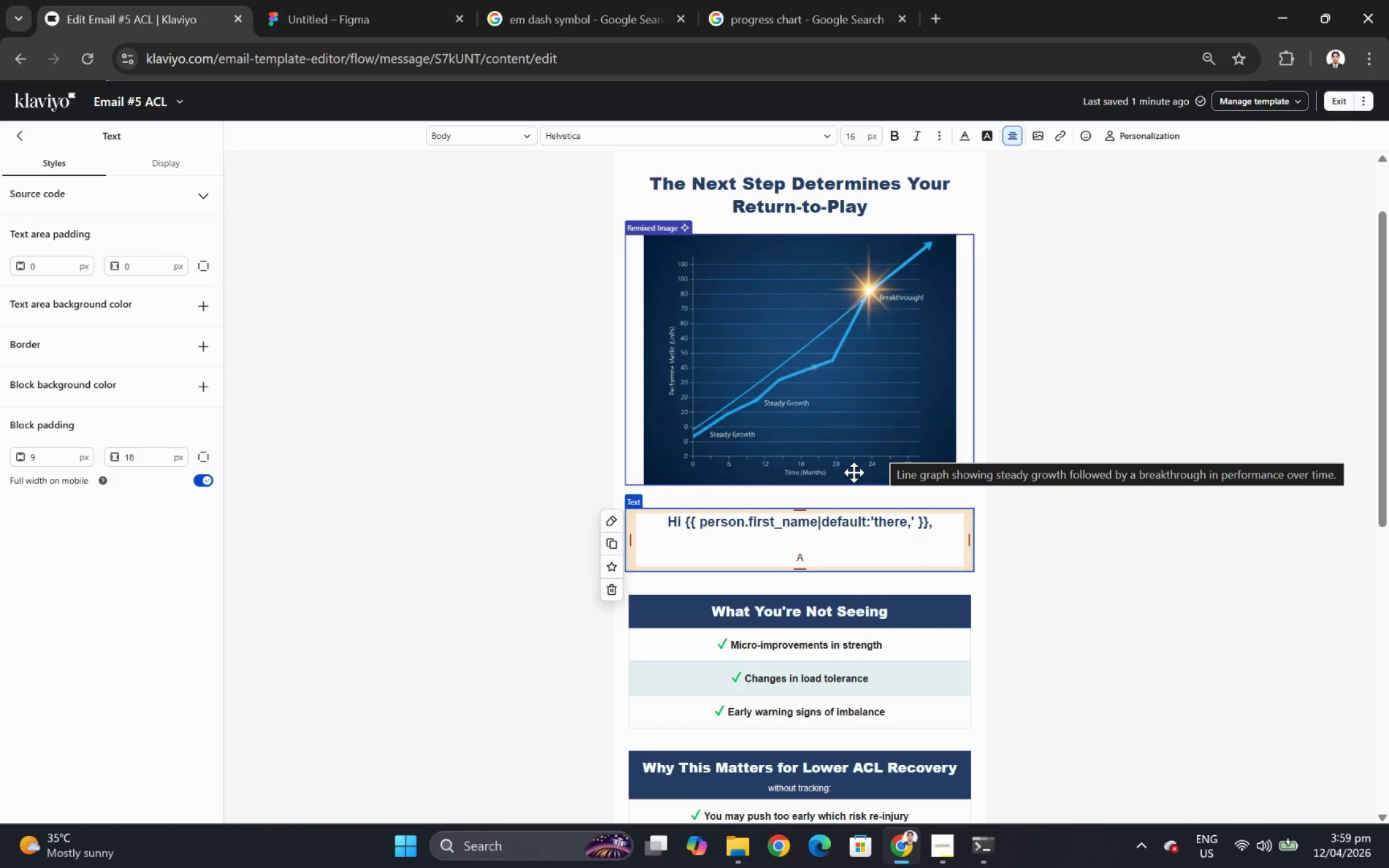 
scroll: coordinate [819, 327], scroll_direction: up, amount: 2.0
 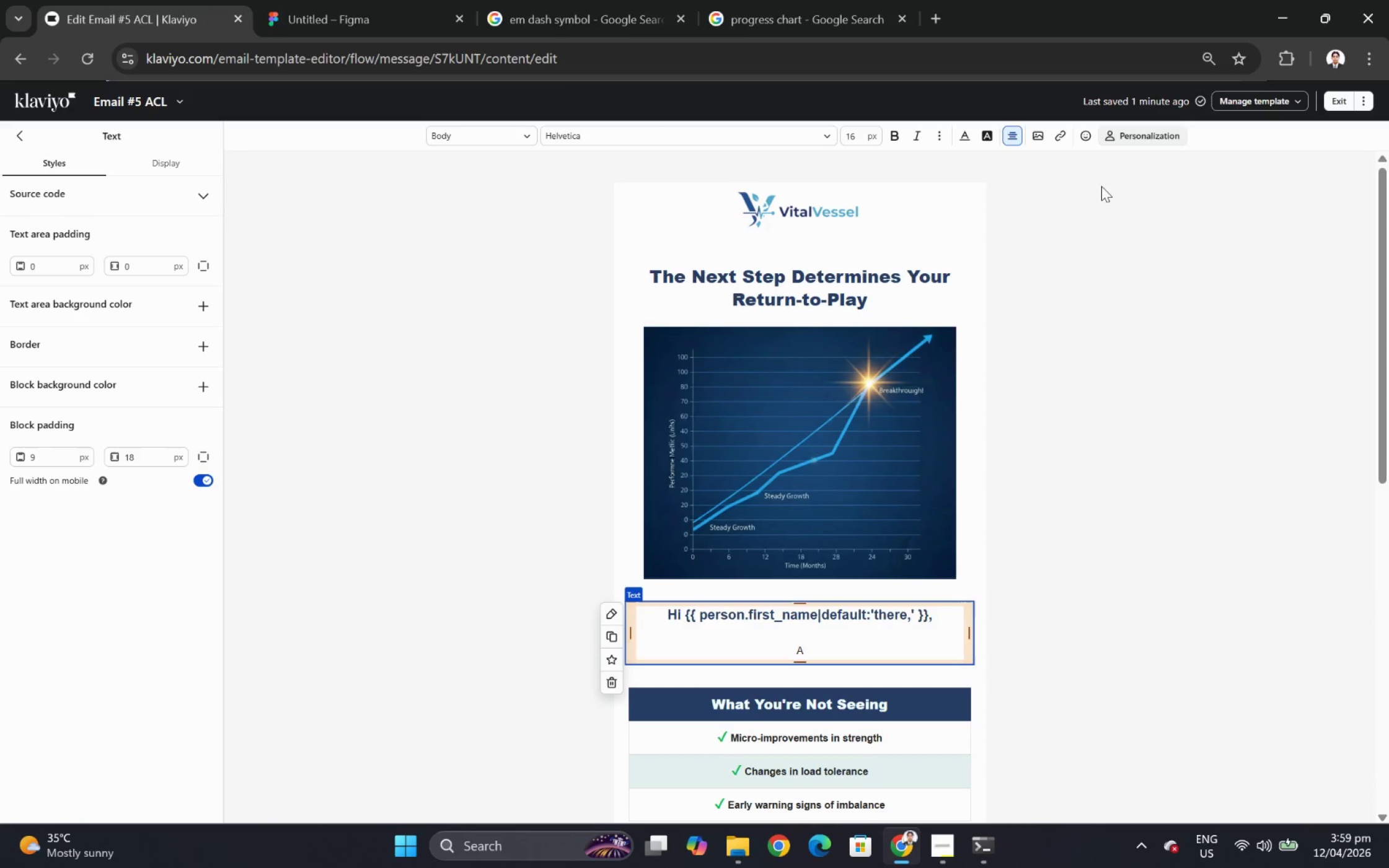 
left_click([1093, 273])
 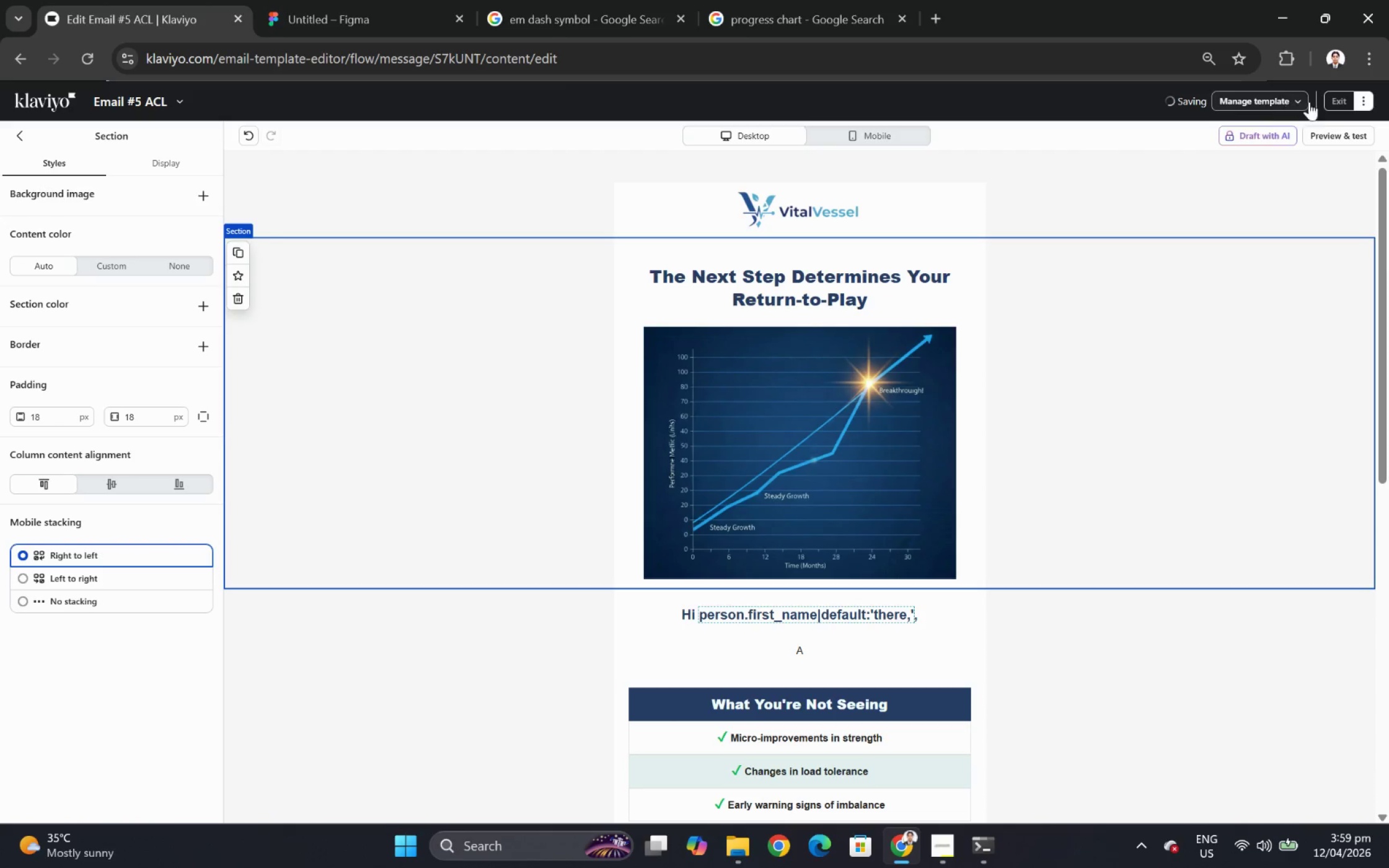 
left_click([1332, 103])
 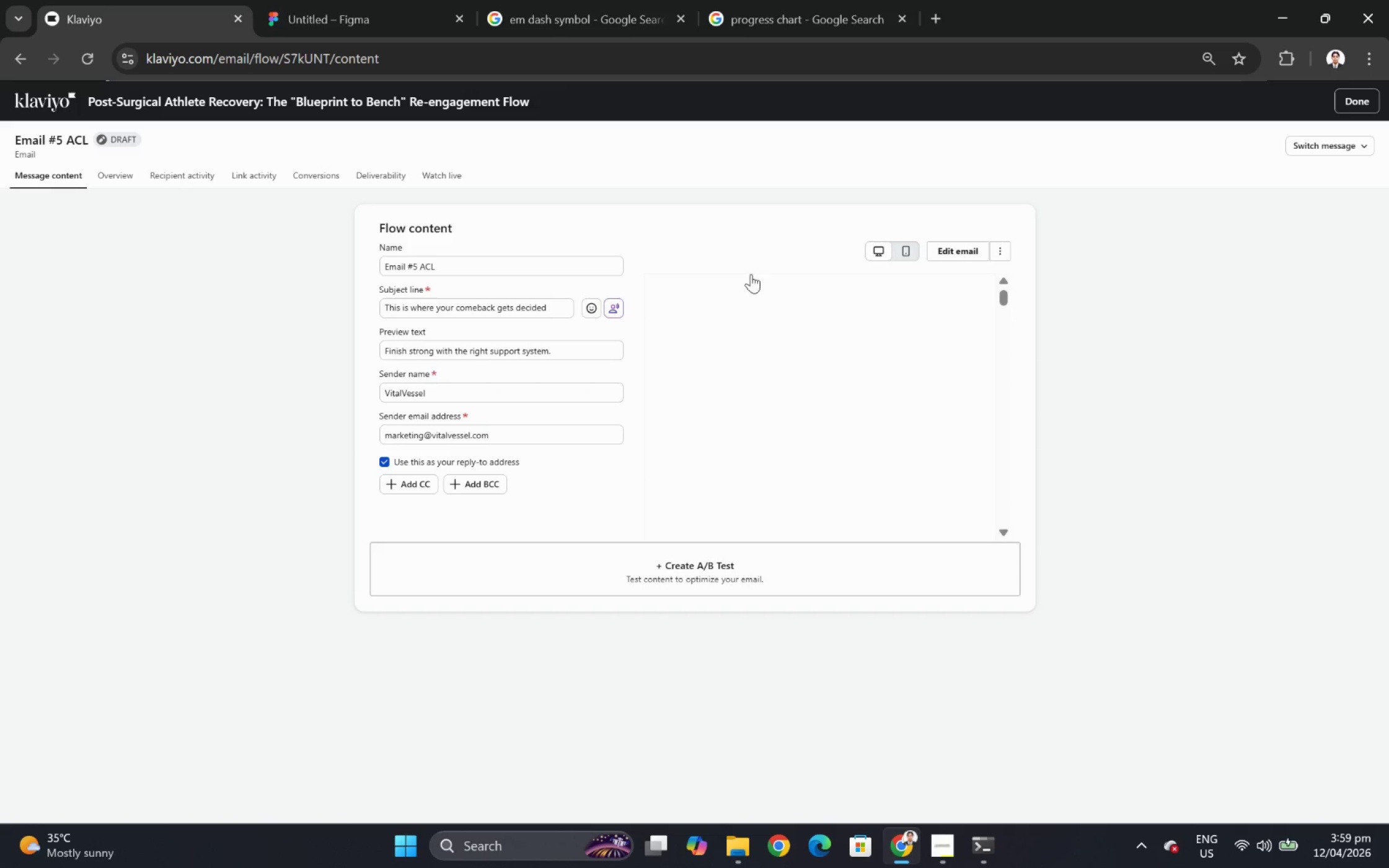 
left_click([963, 248])
 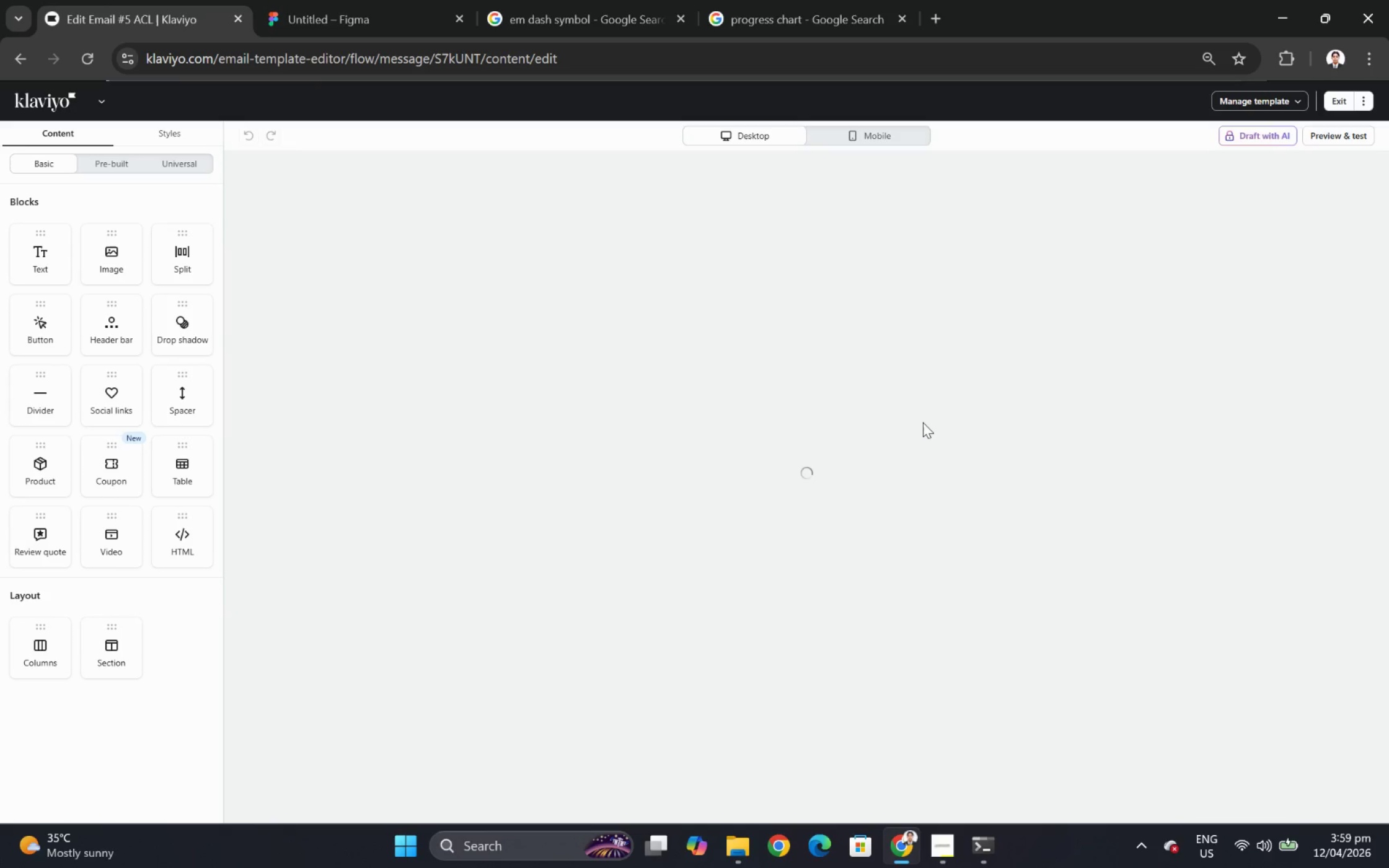 
scroll: coordinate [925, 469], scroll_direction: down, amount: 2.0
 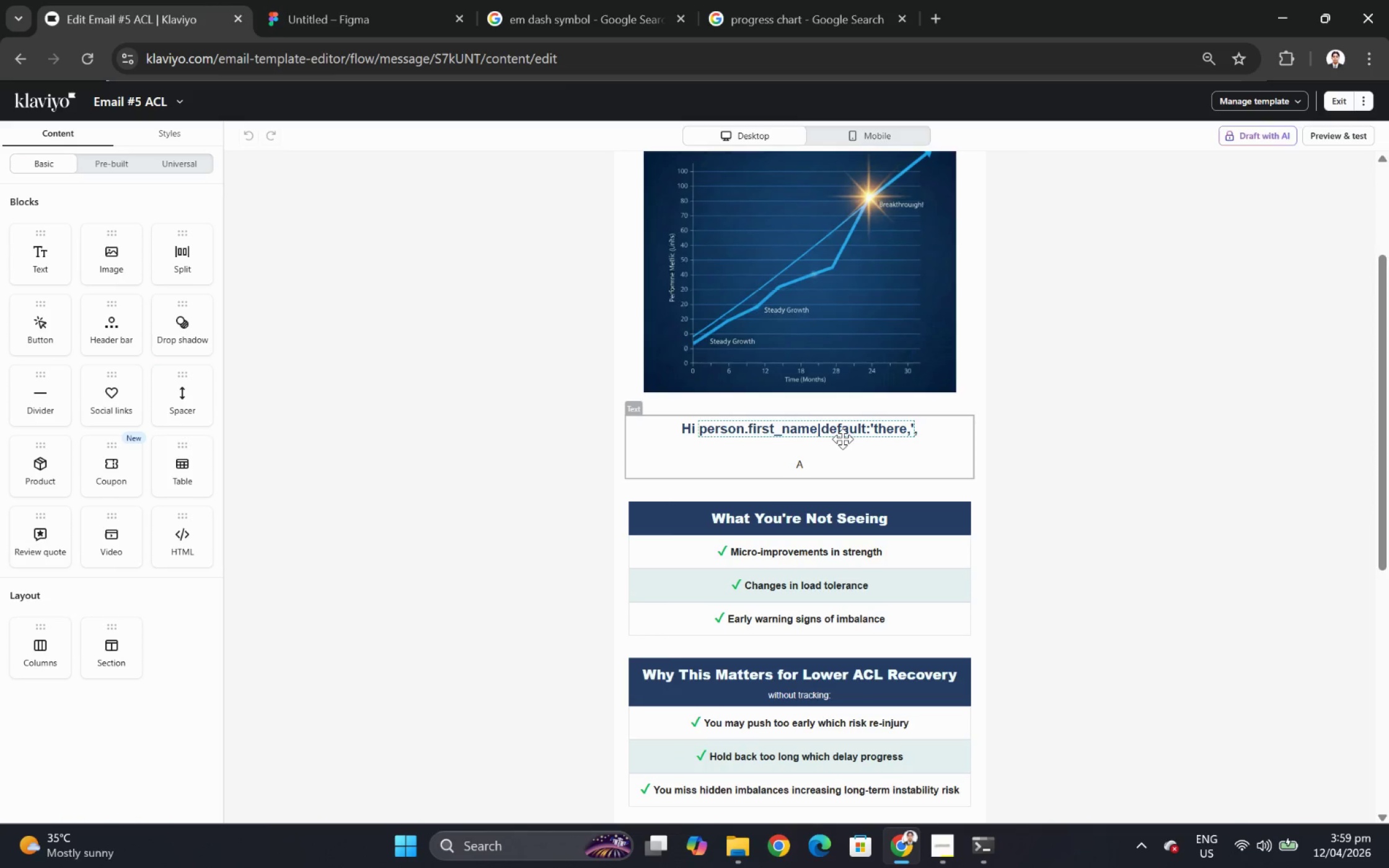 
left_click([842, 435])
 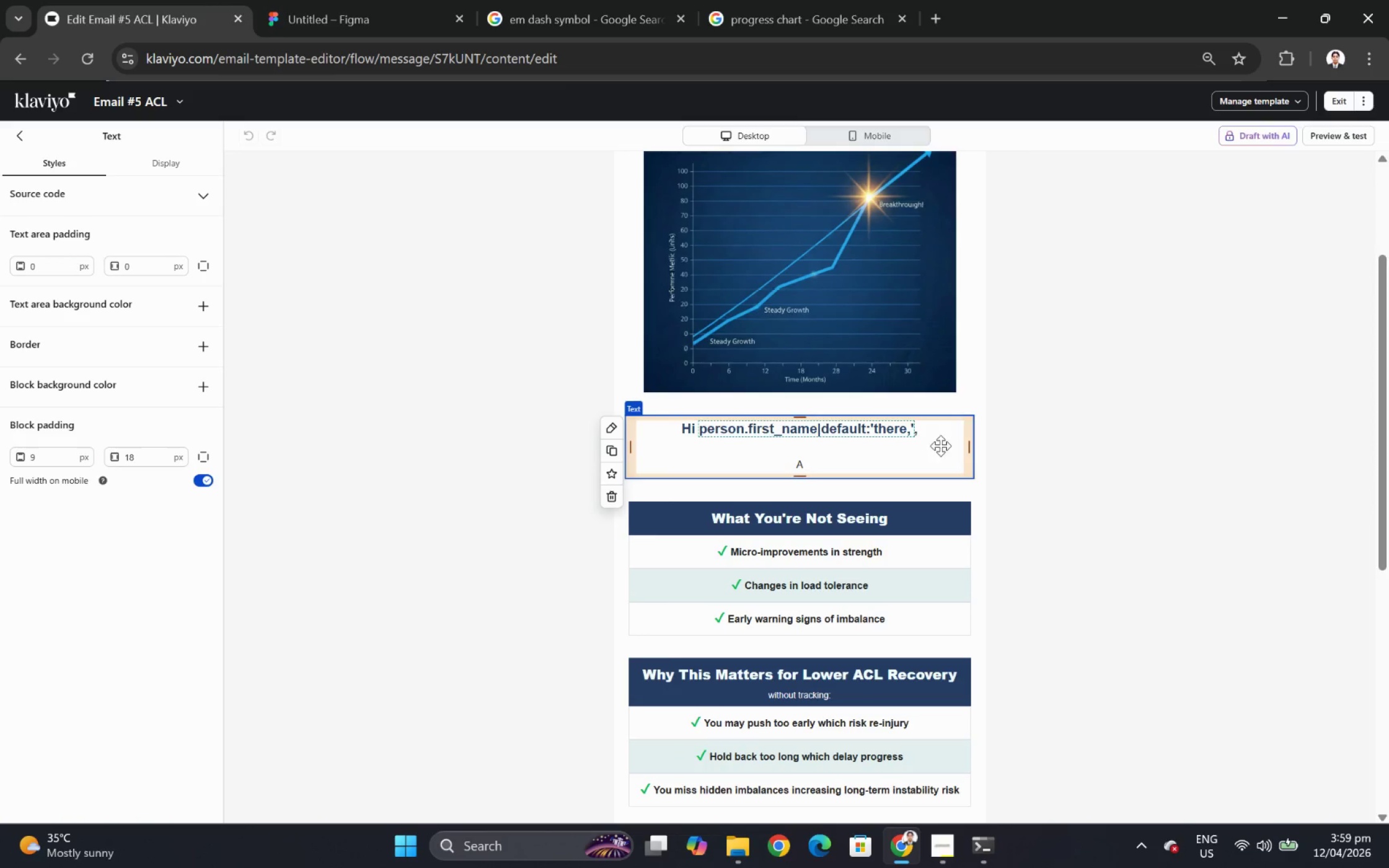 
scroll: coordinate [941, 447], scroll_direction: down, amount: 1.0
 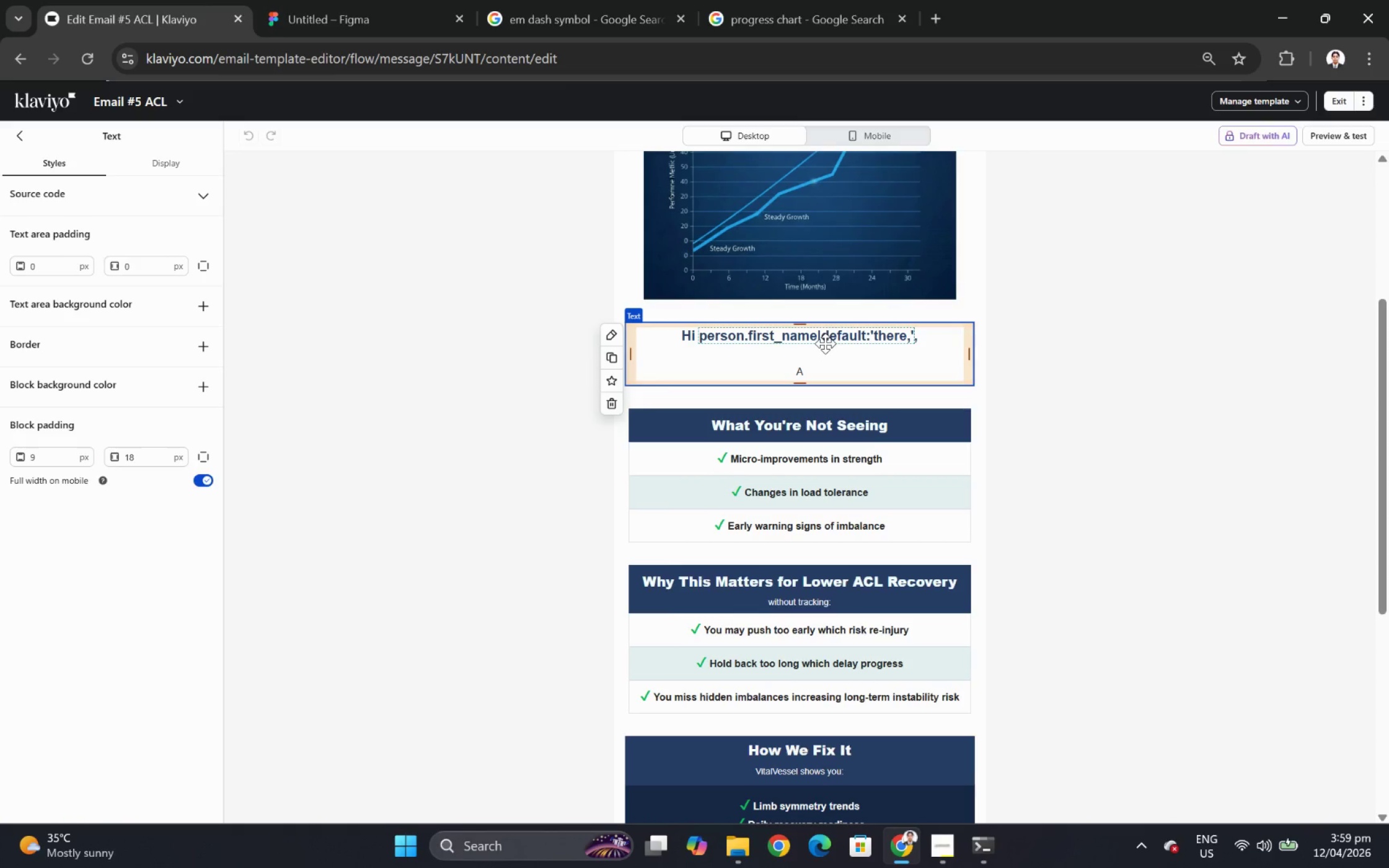 
left_click([825, 343])
 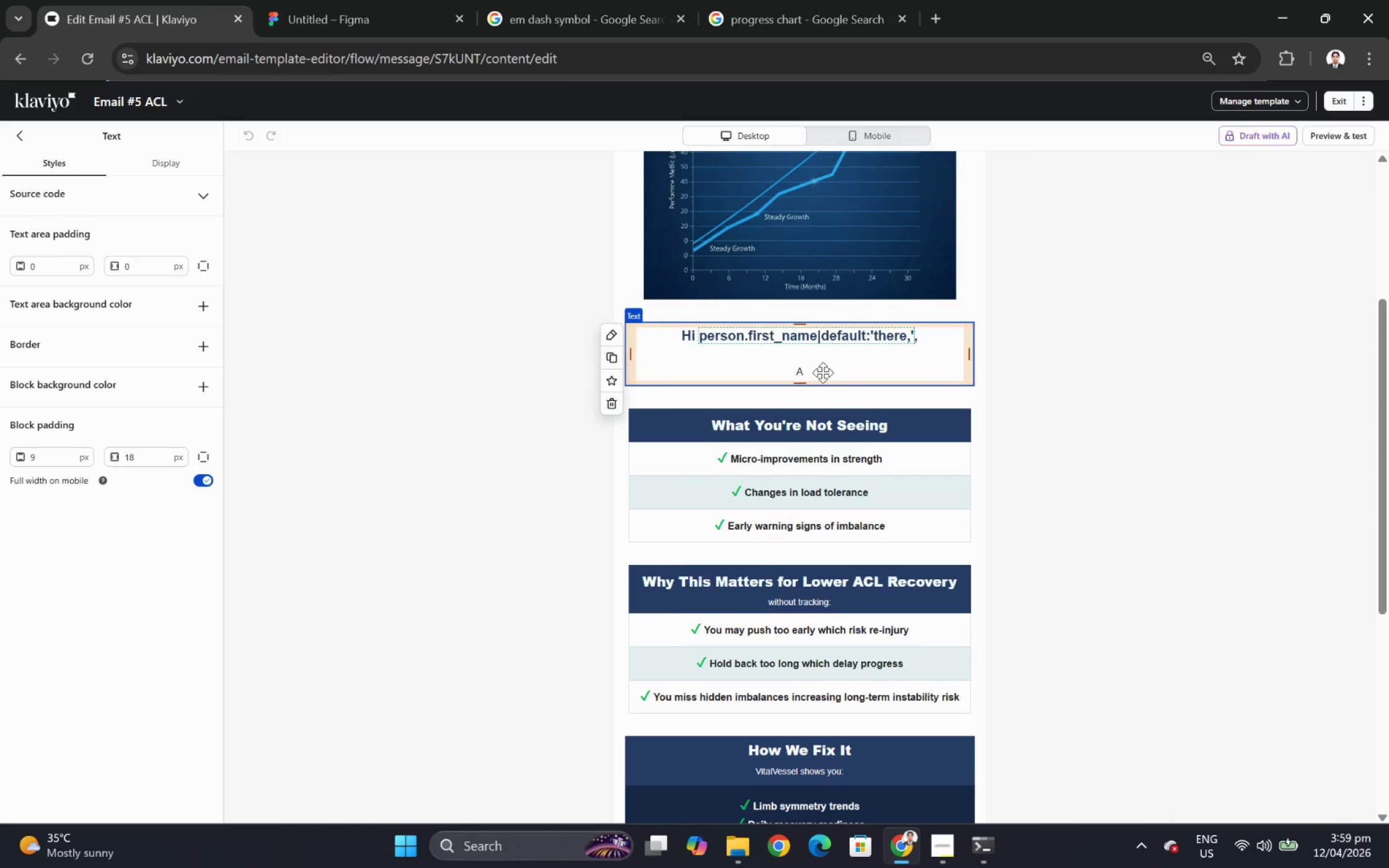 
double_click([822, 372])
 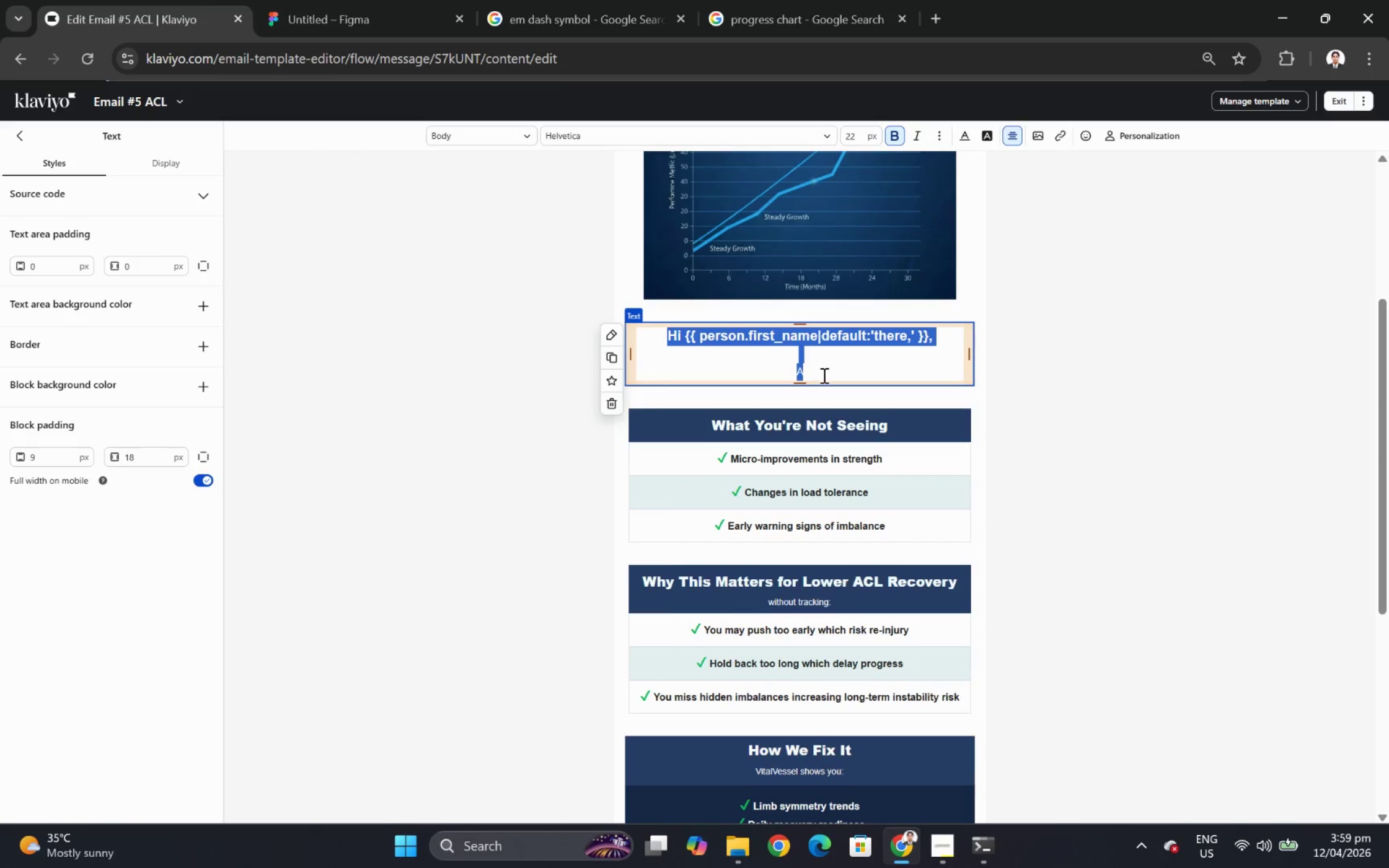 
left_click([822, 376])
 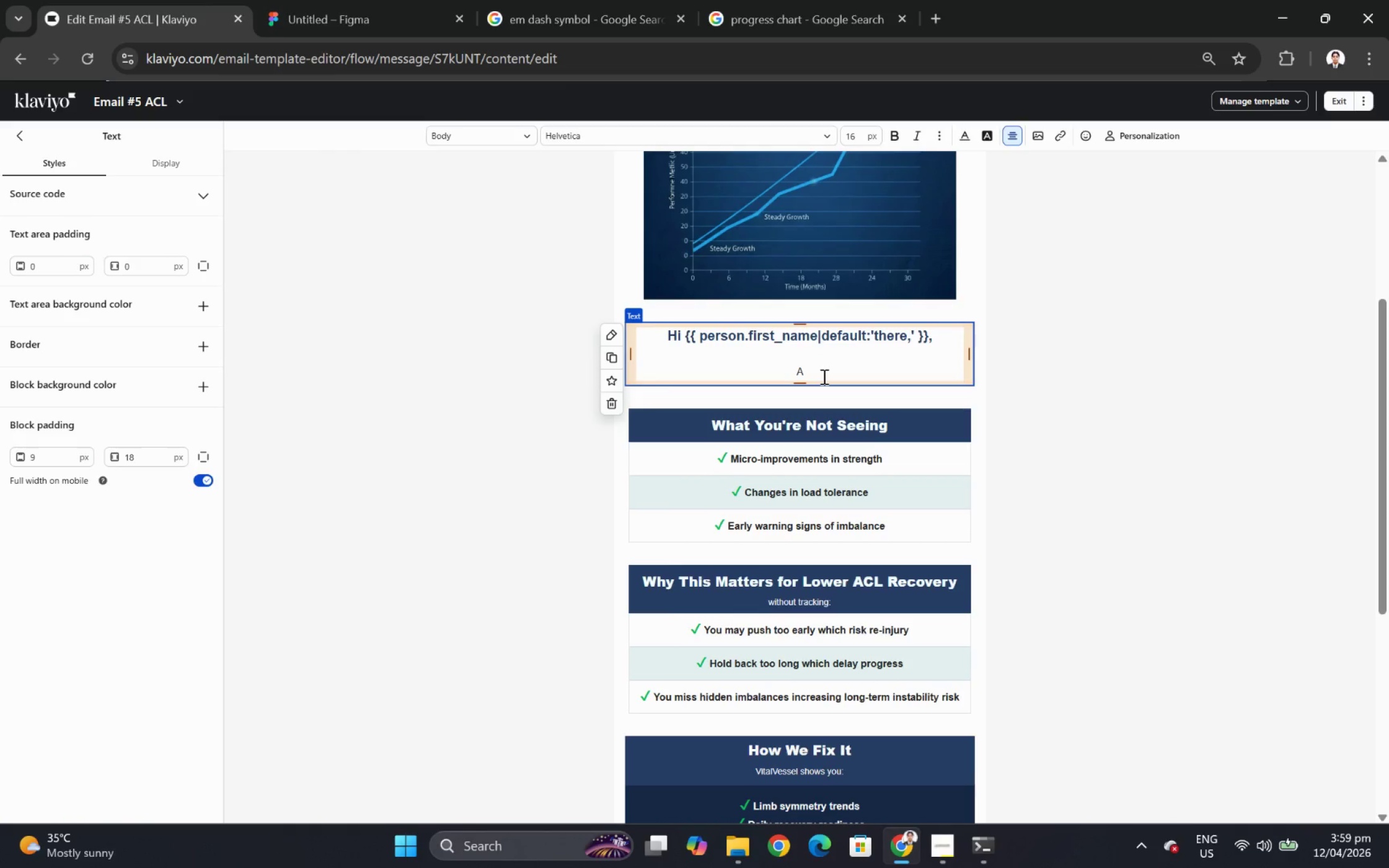 
type(fter )
 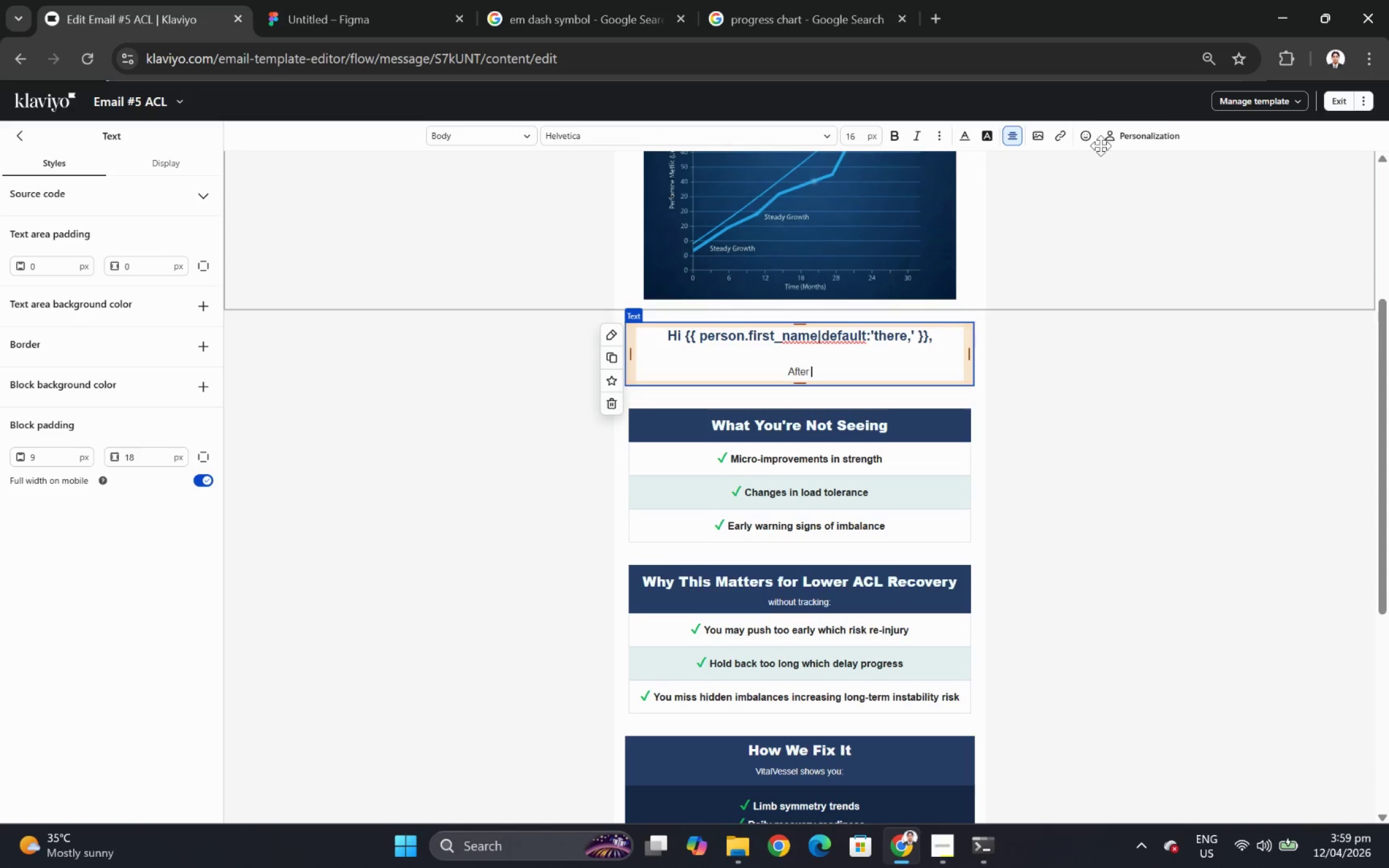 
left_click([1124, 136])
 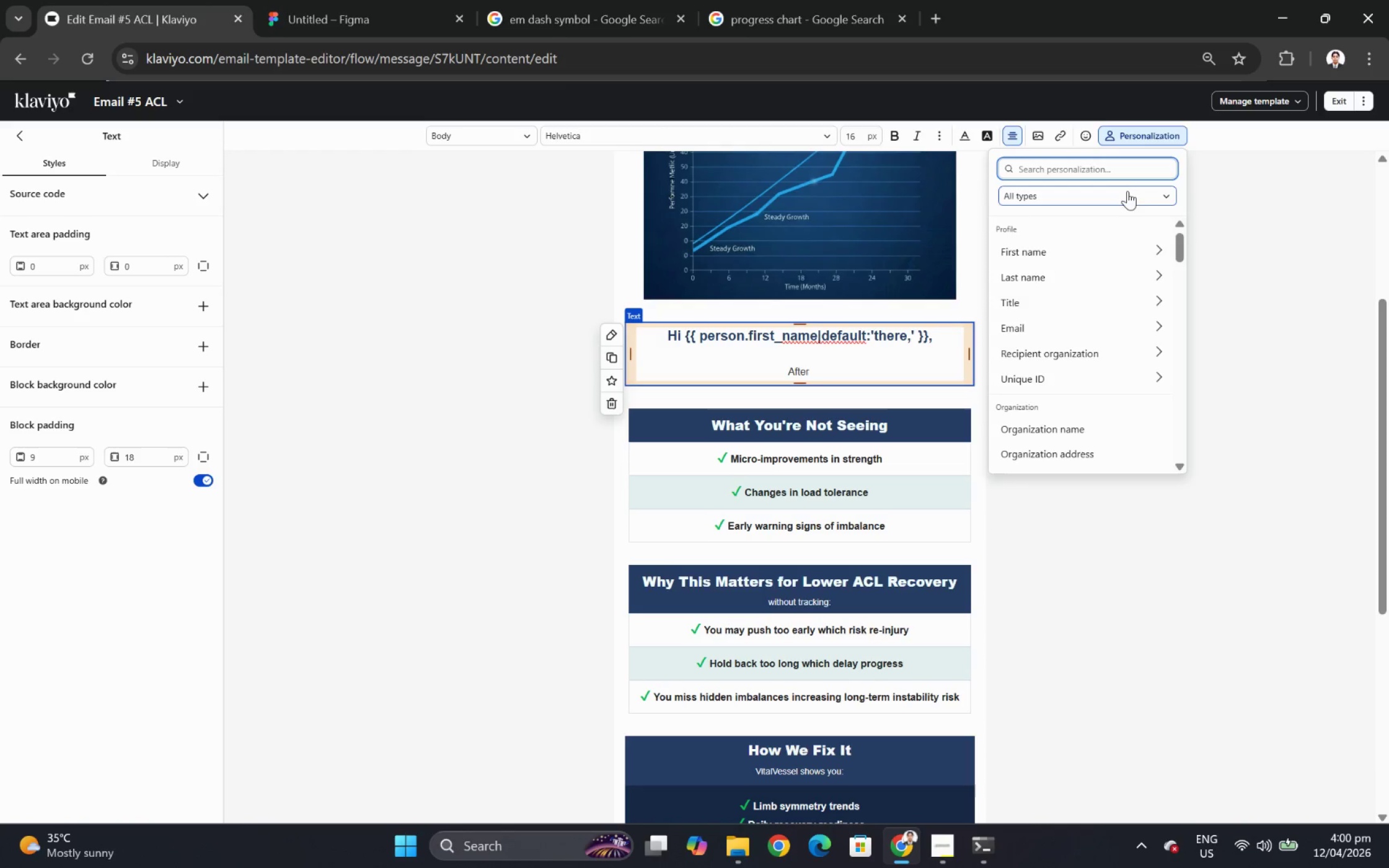 
type(surgery)
 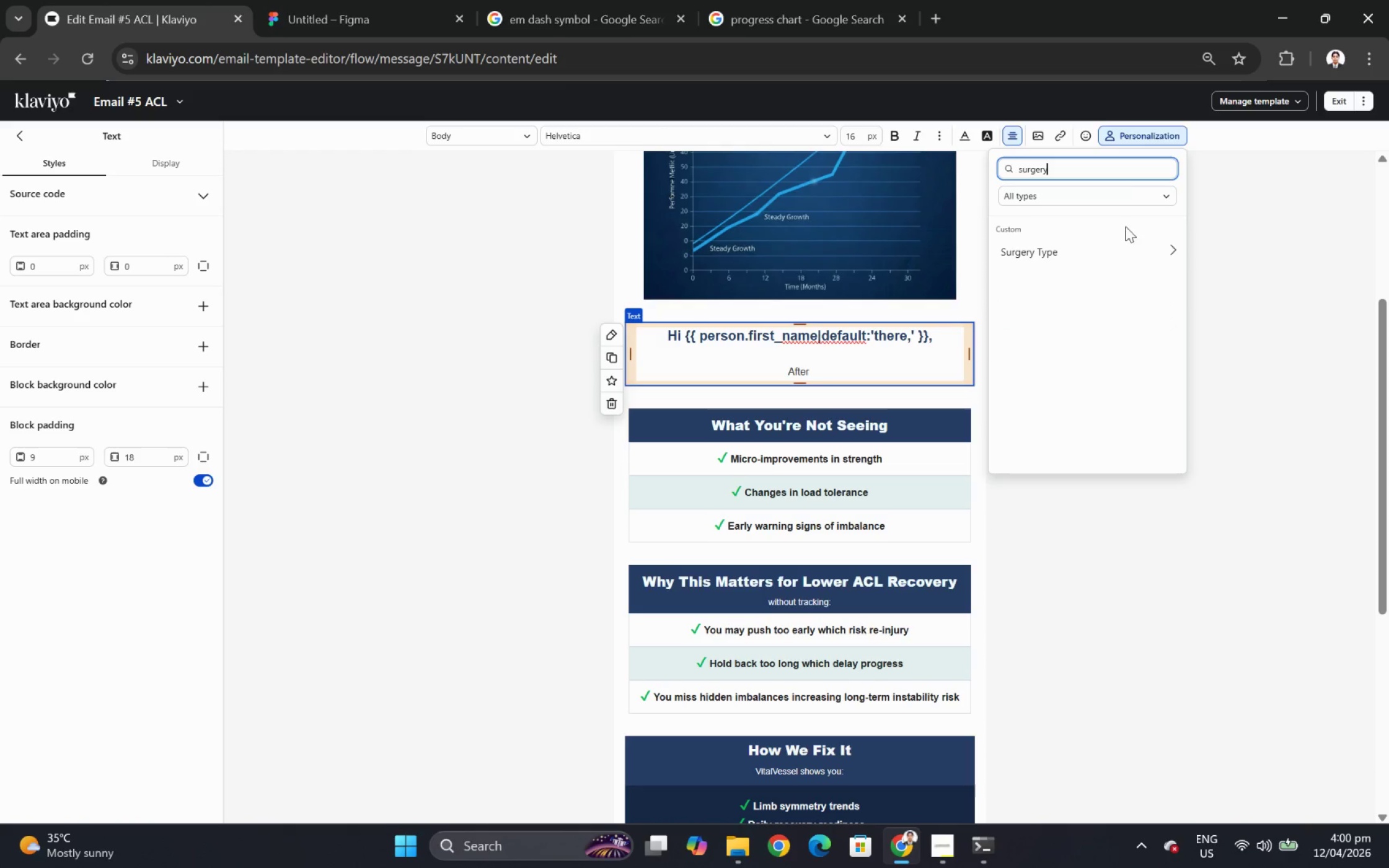 
left_click([1139, 250])
 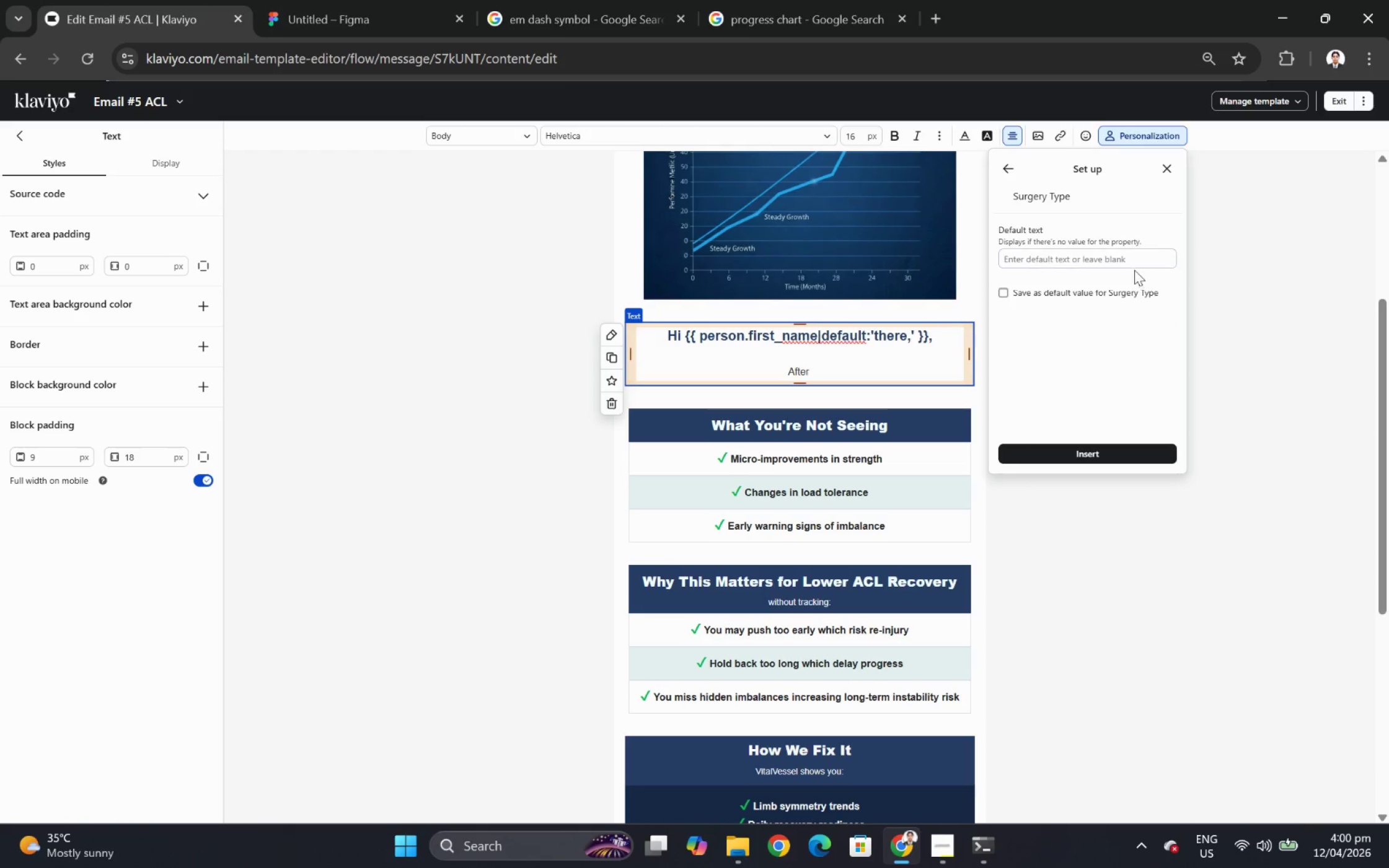 
left_click([1129, 258])
 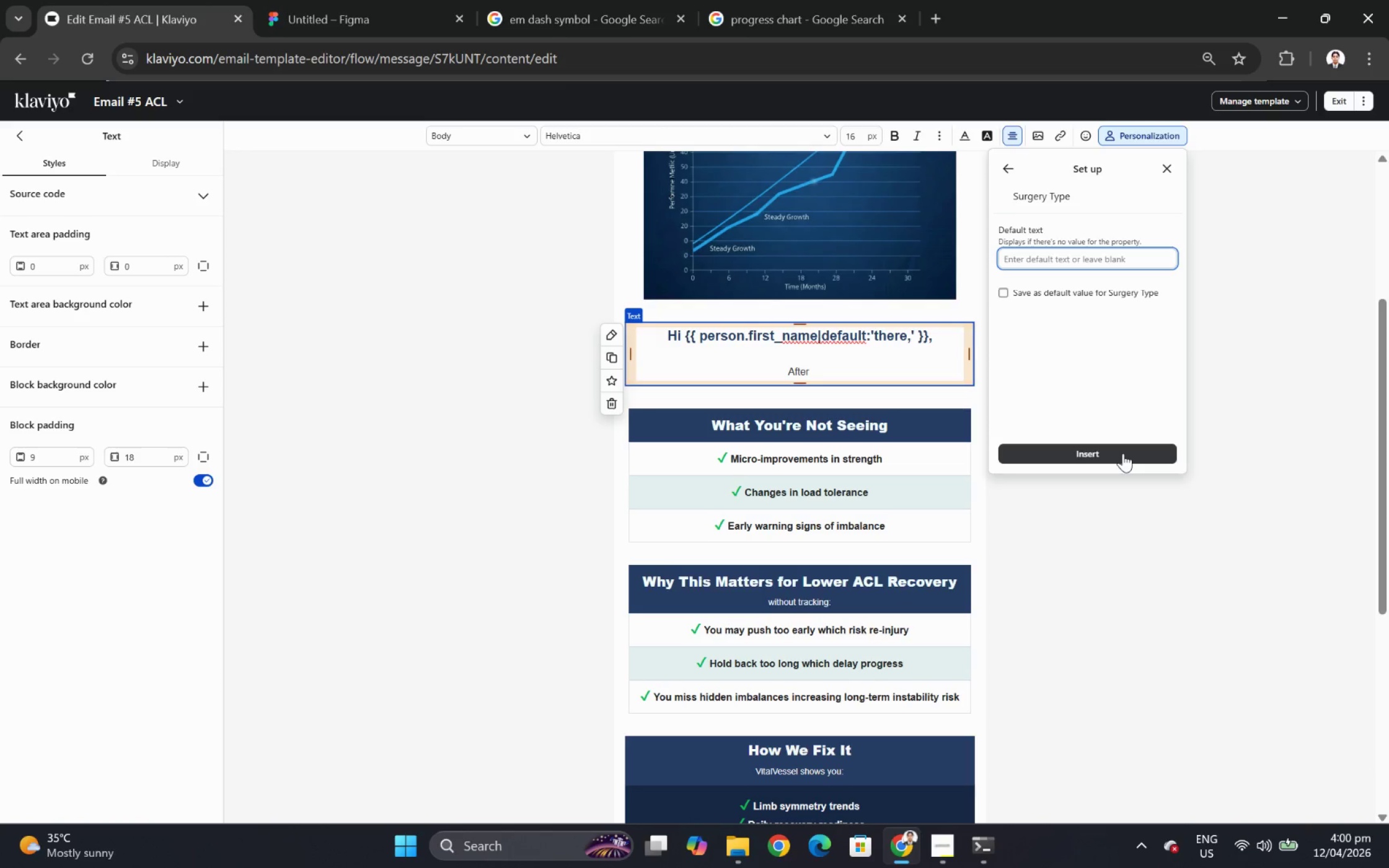 
type(your surgery)
 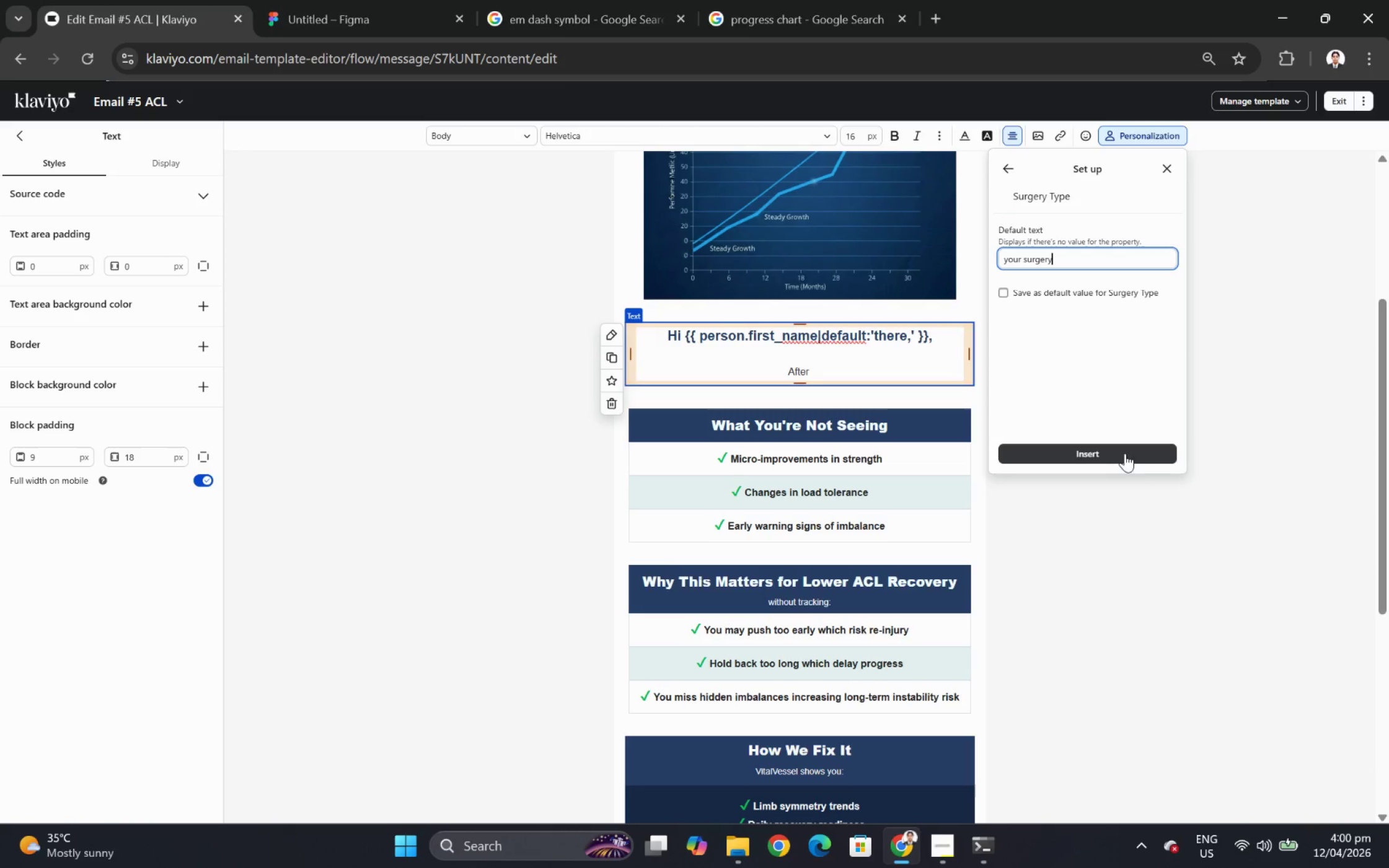 
left_click([1141, 462])
 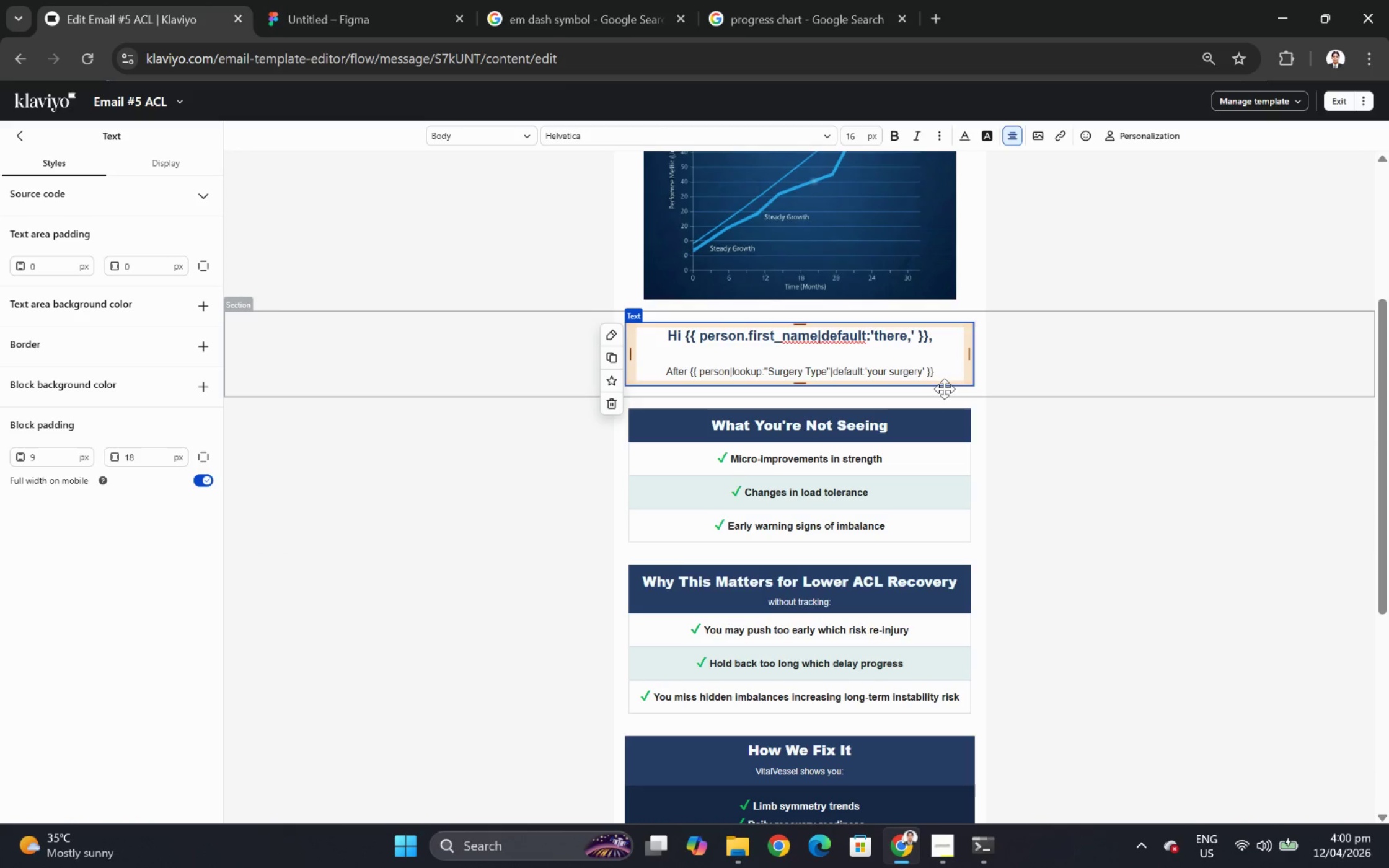 
type(, most athe)
key(Backspace)
 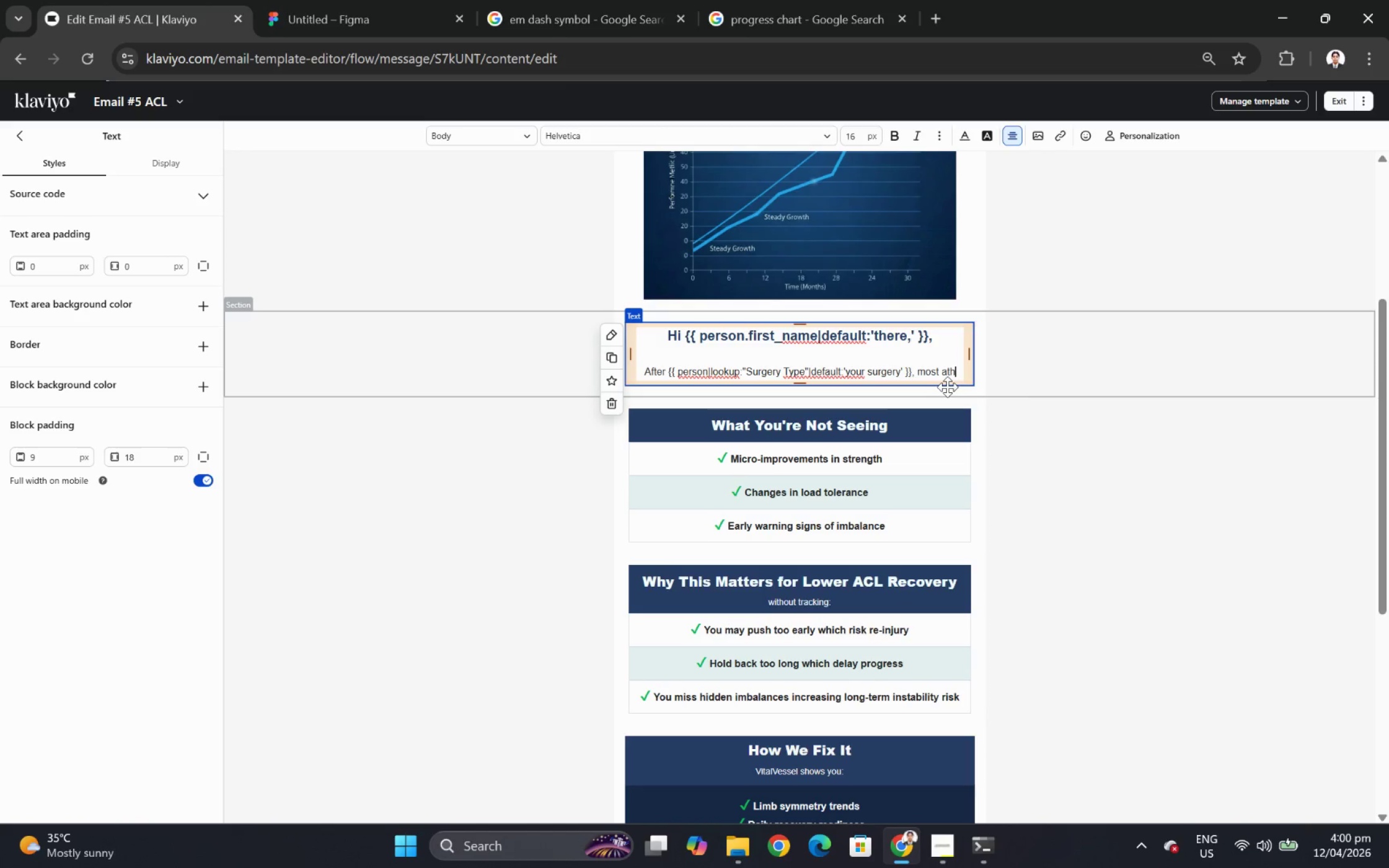 
type(letes)
 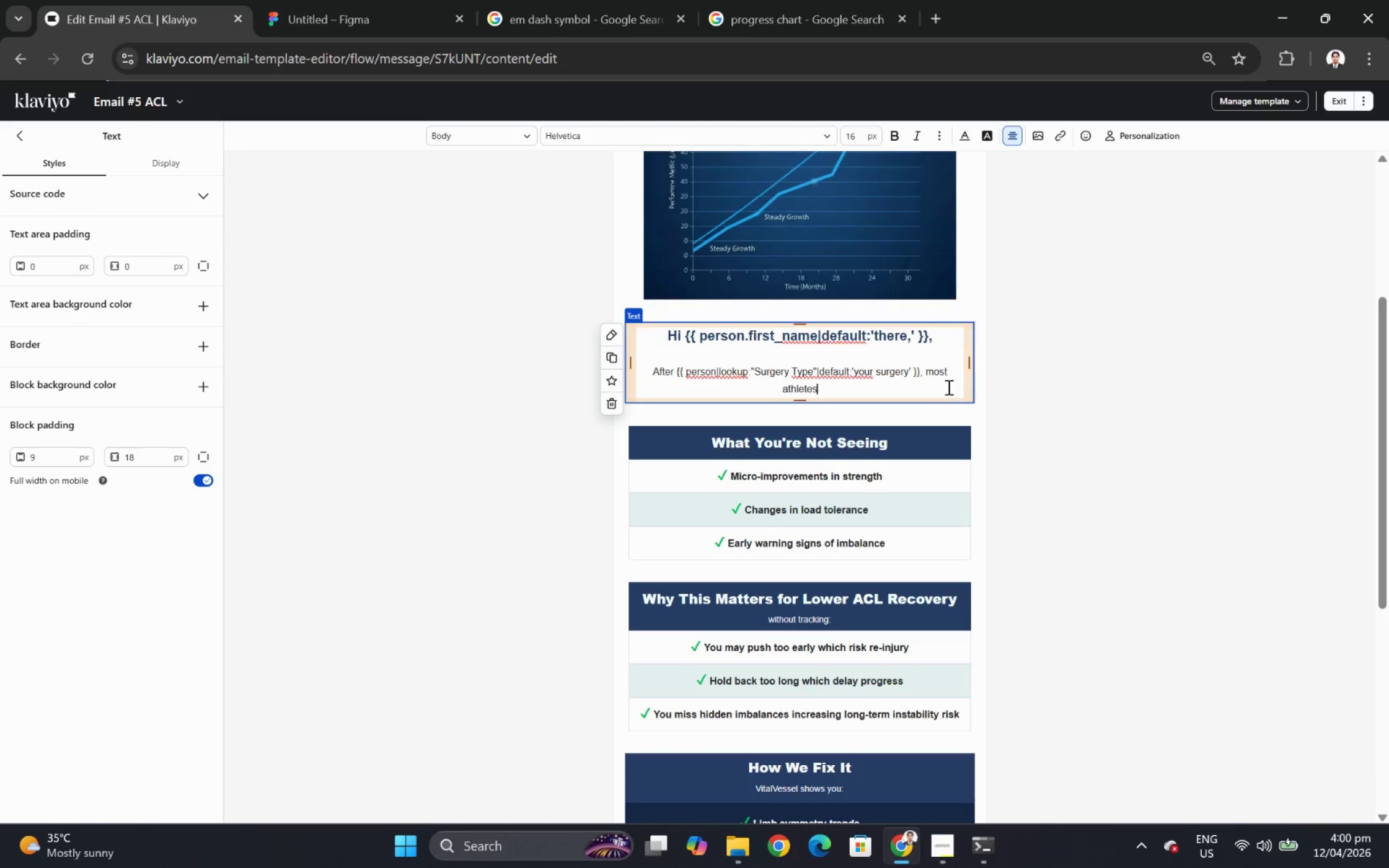 
wait(6.94)
 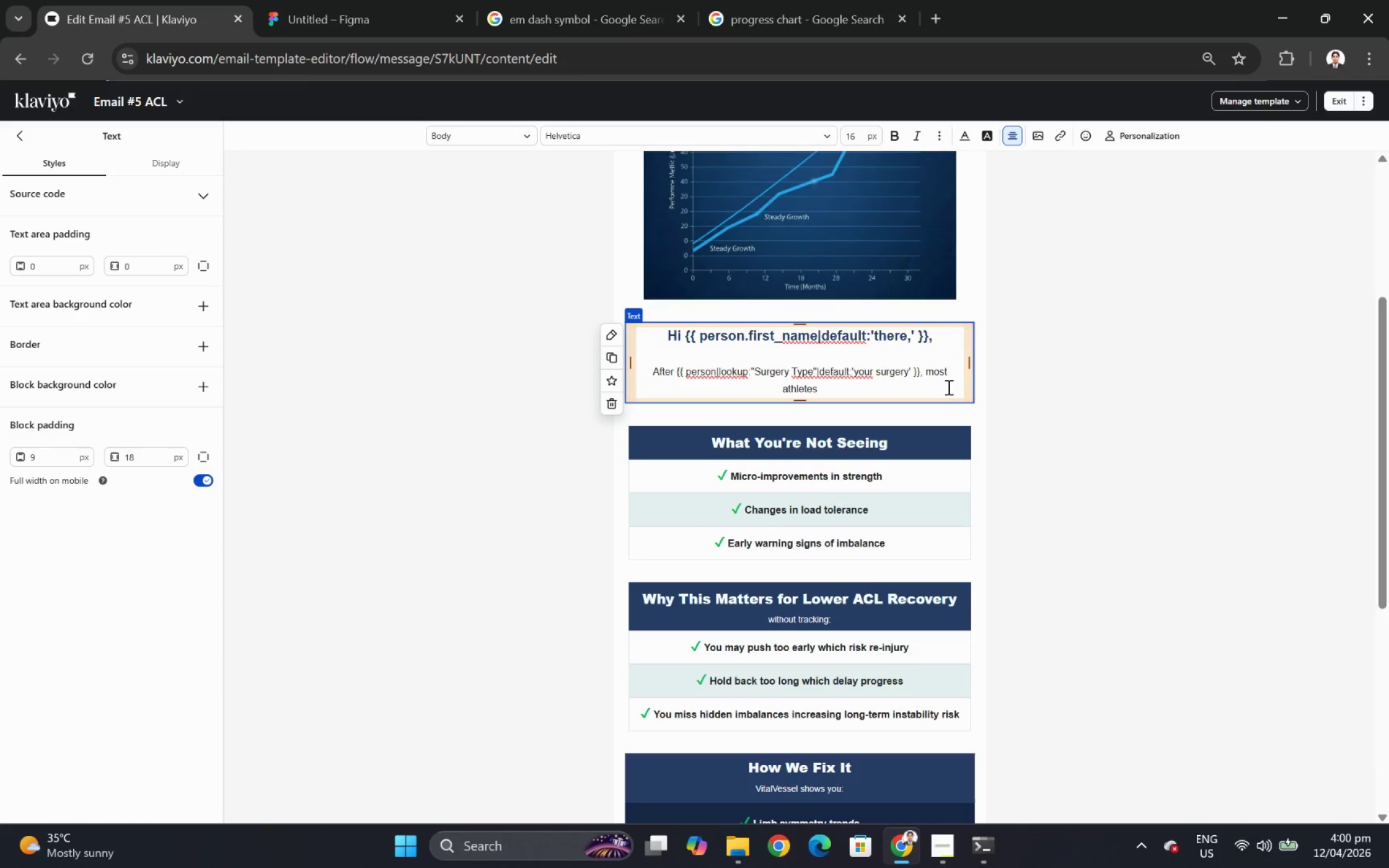 
type( follow a standard timeline.)
 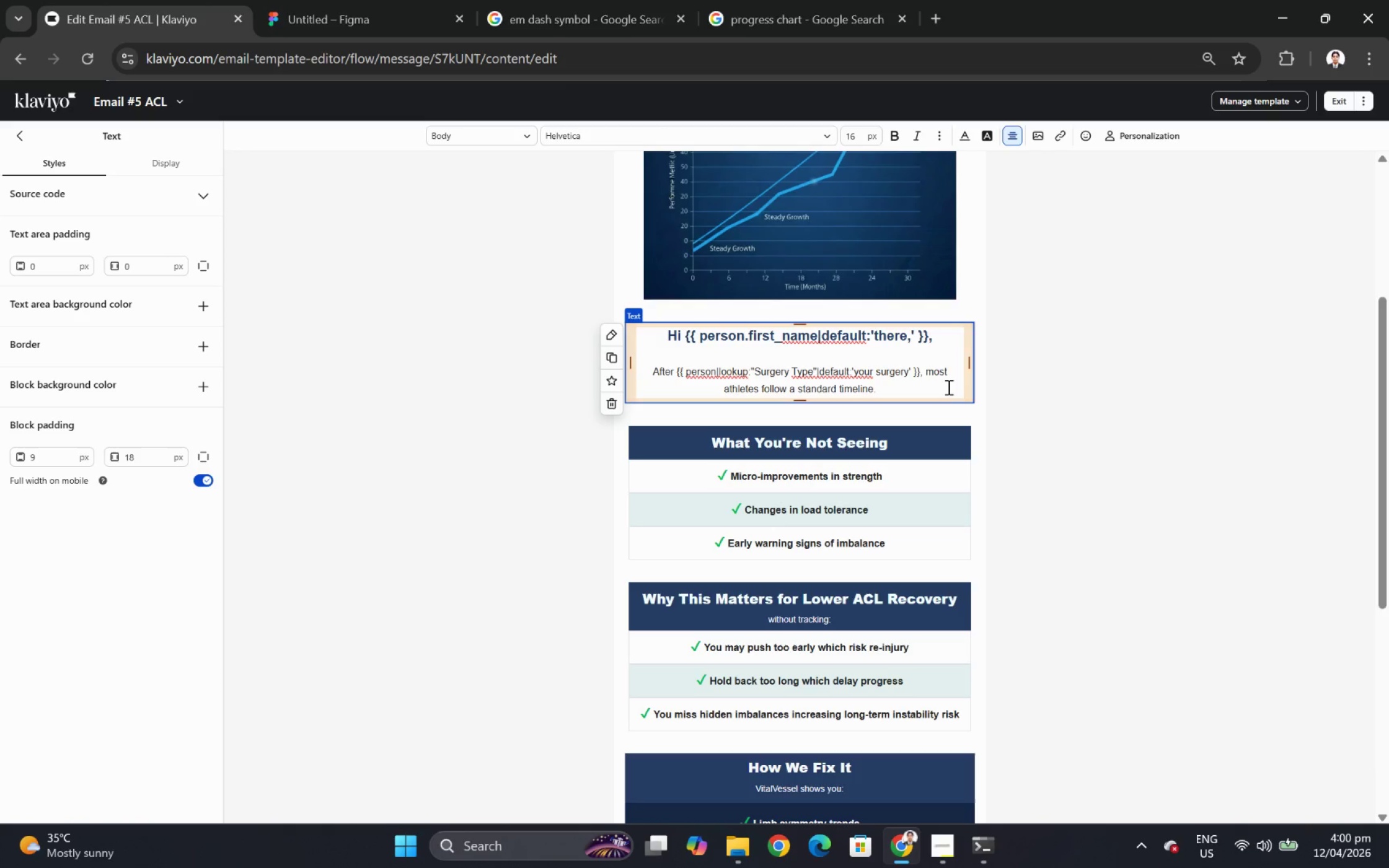 
wait(5.16)
 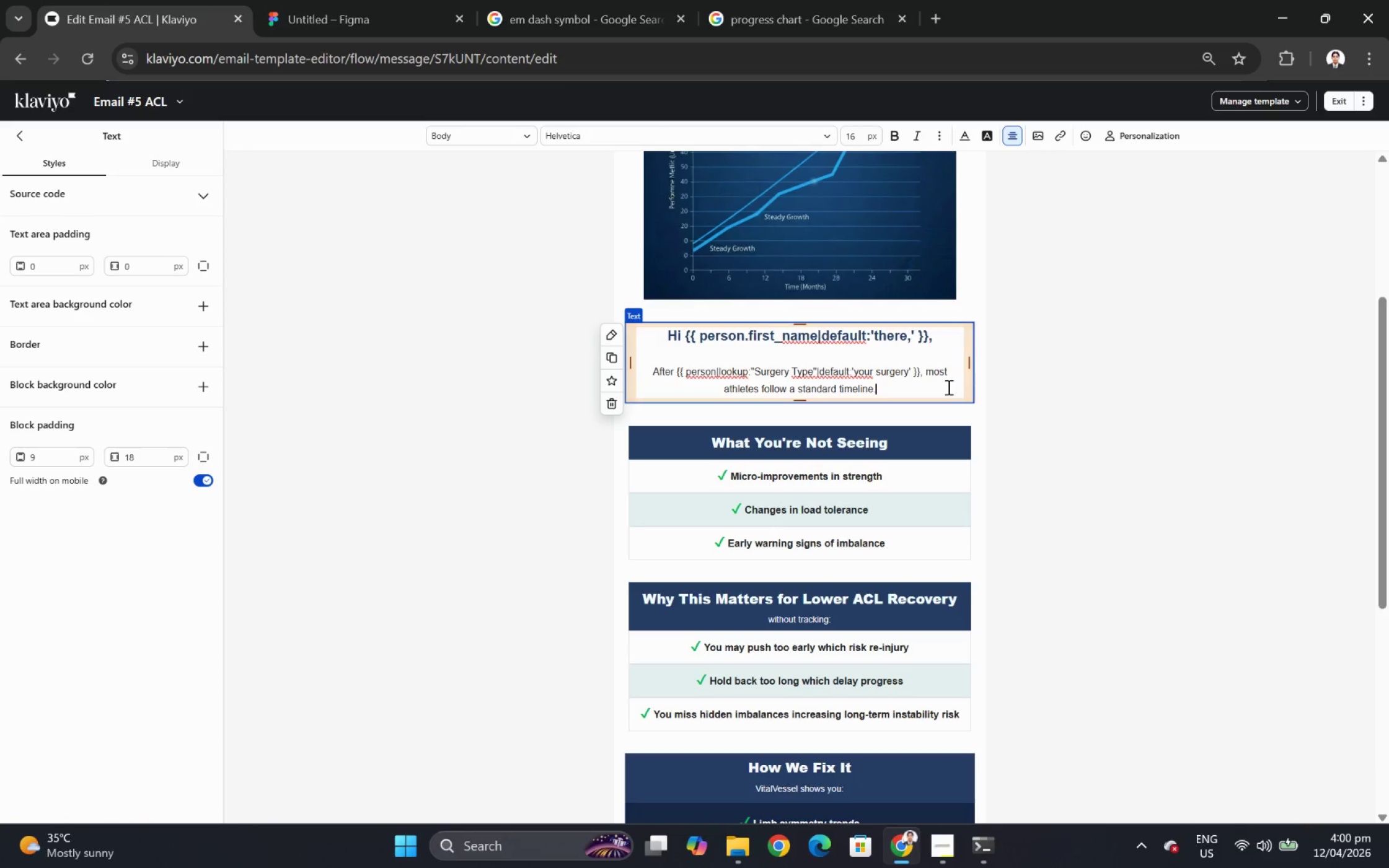 
key(Enter)
 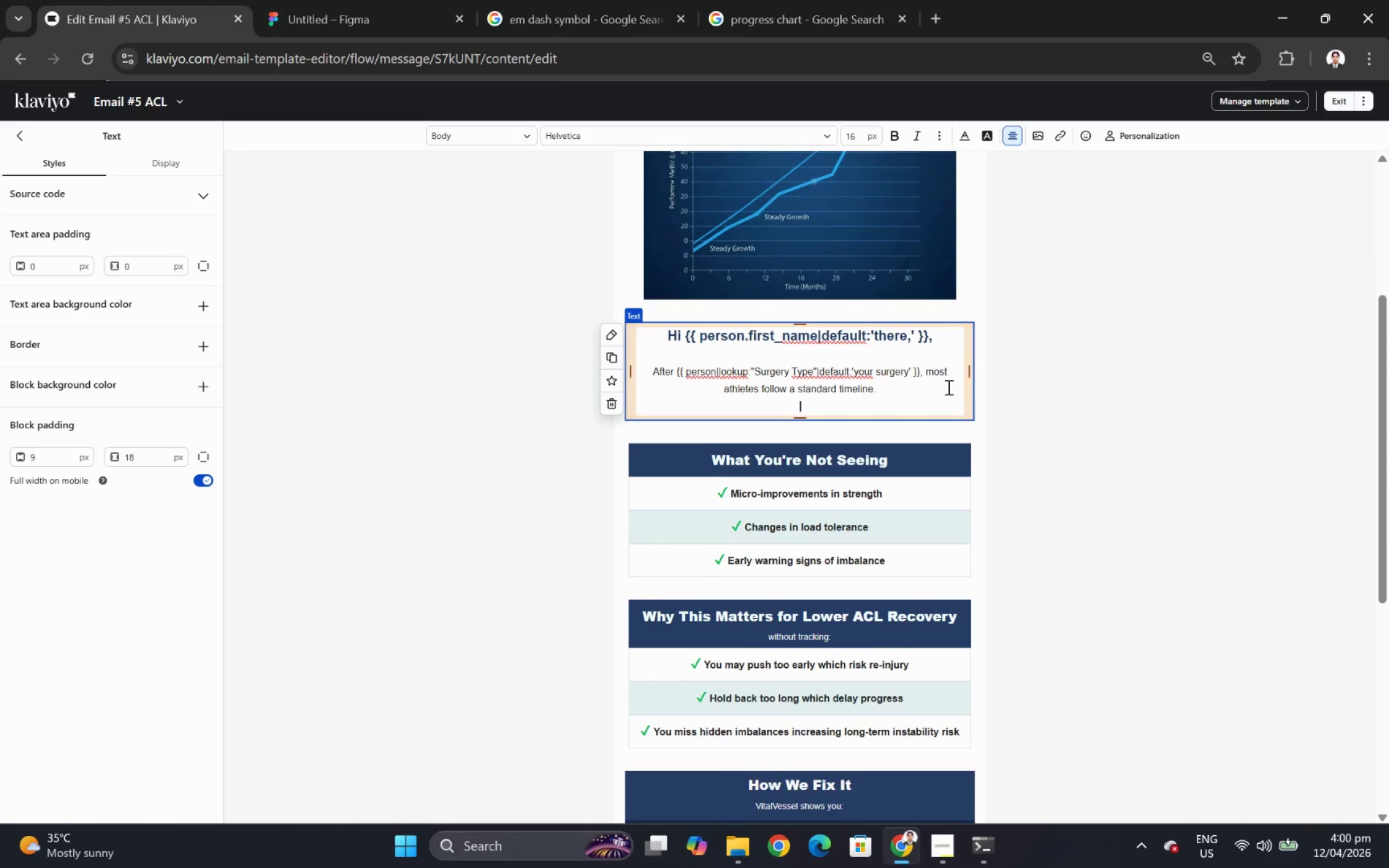 
key(Enter)
 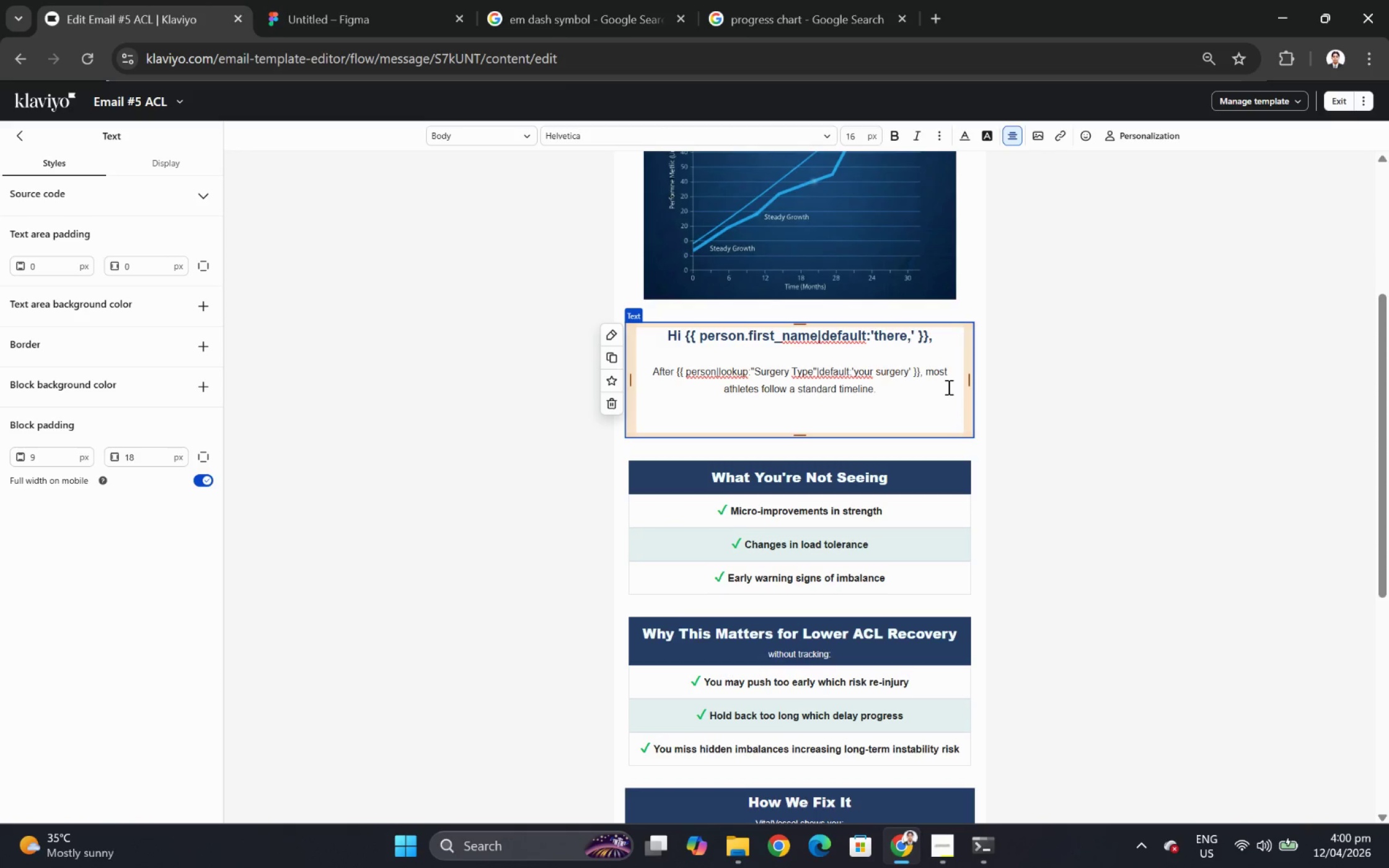 
hold_key(key=ShiftLeft, duration=0.31)
 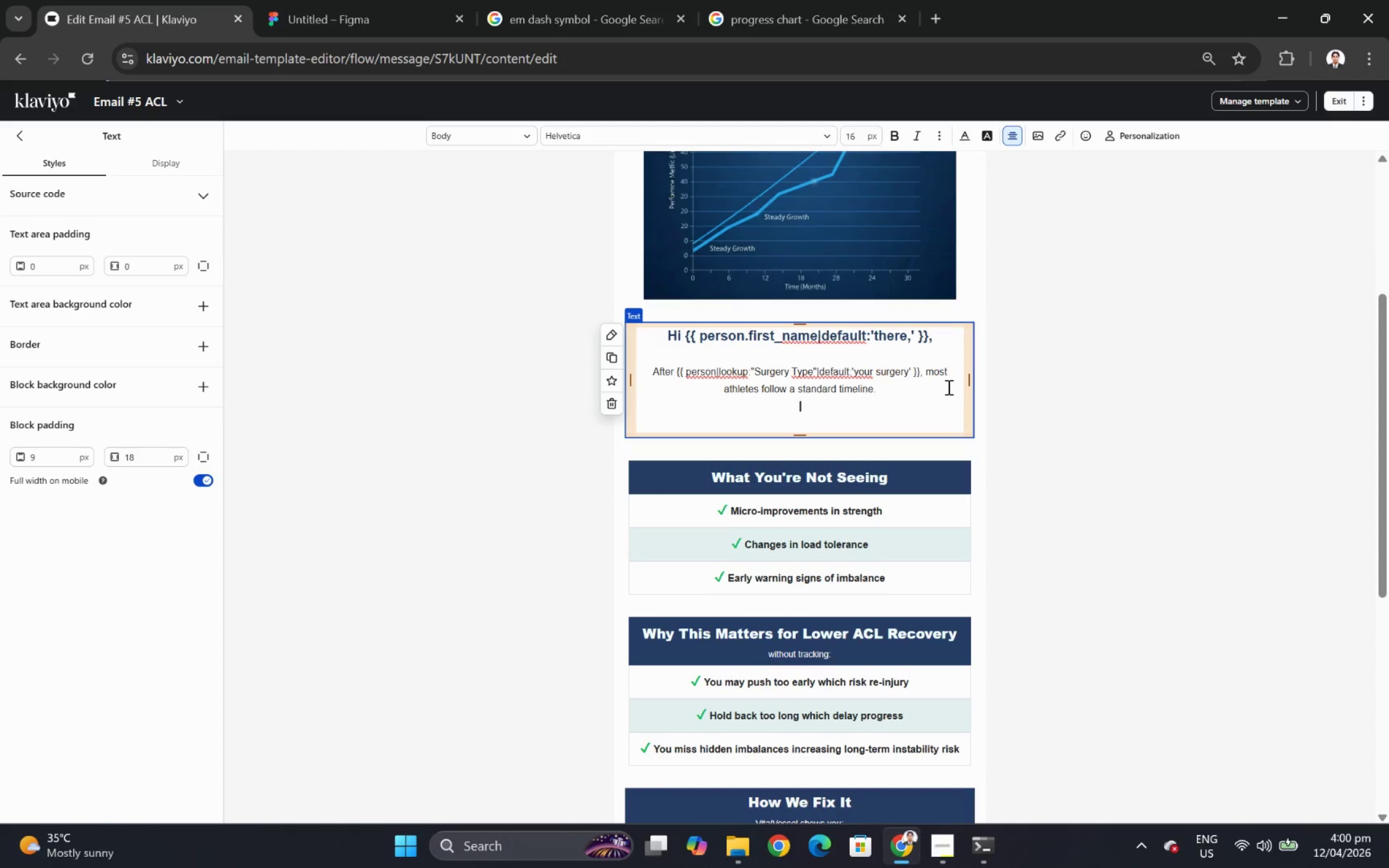 
key(Backspace)
 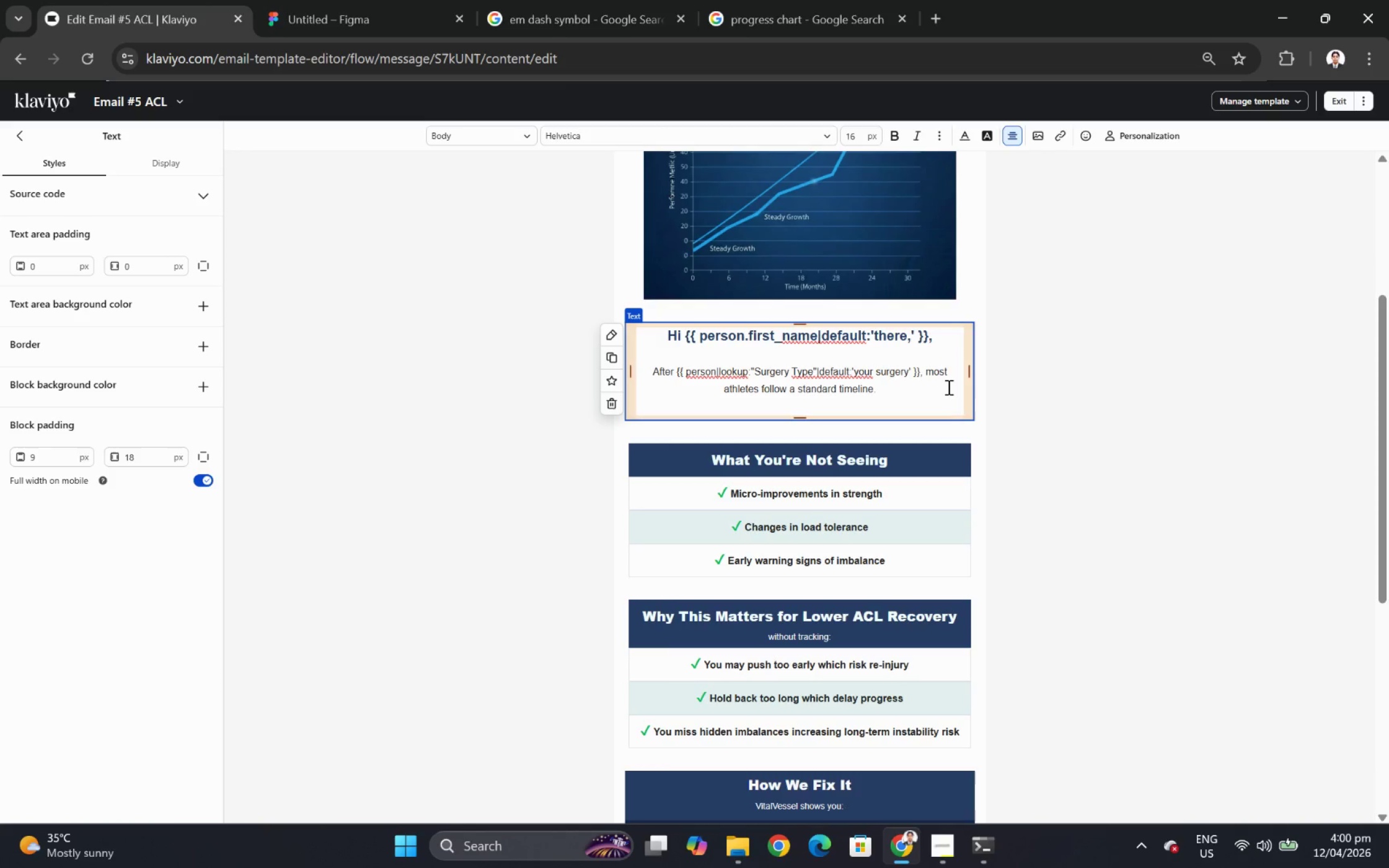 
key(Enter)
 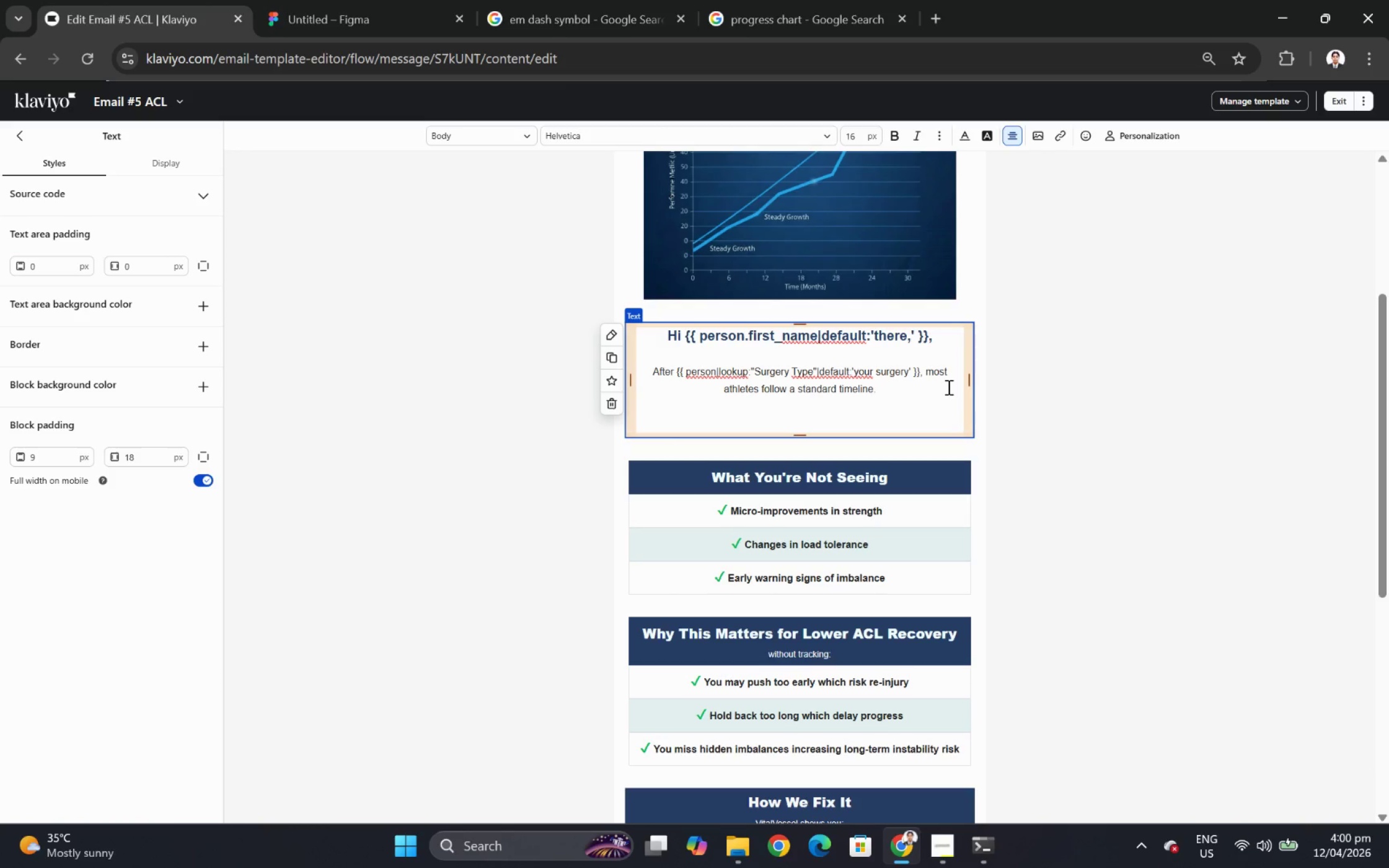 
key(Backspace)
 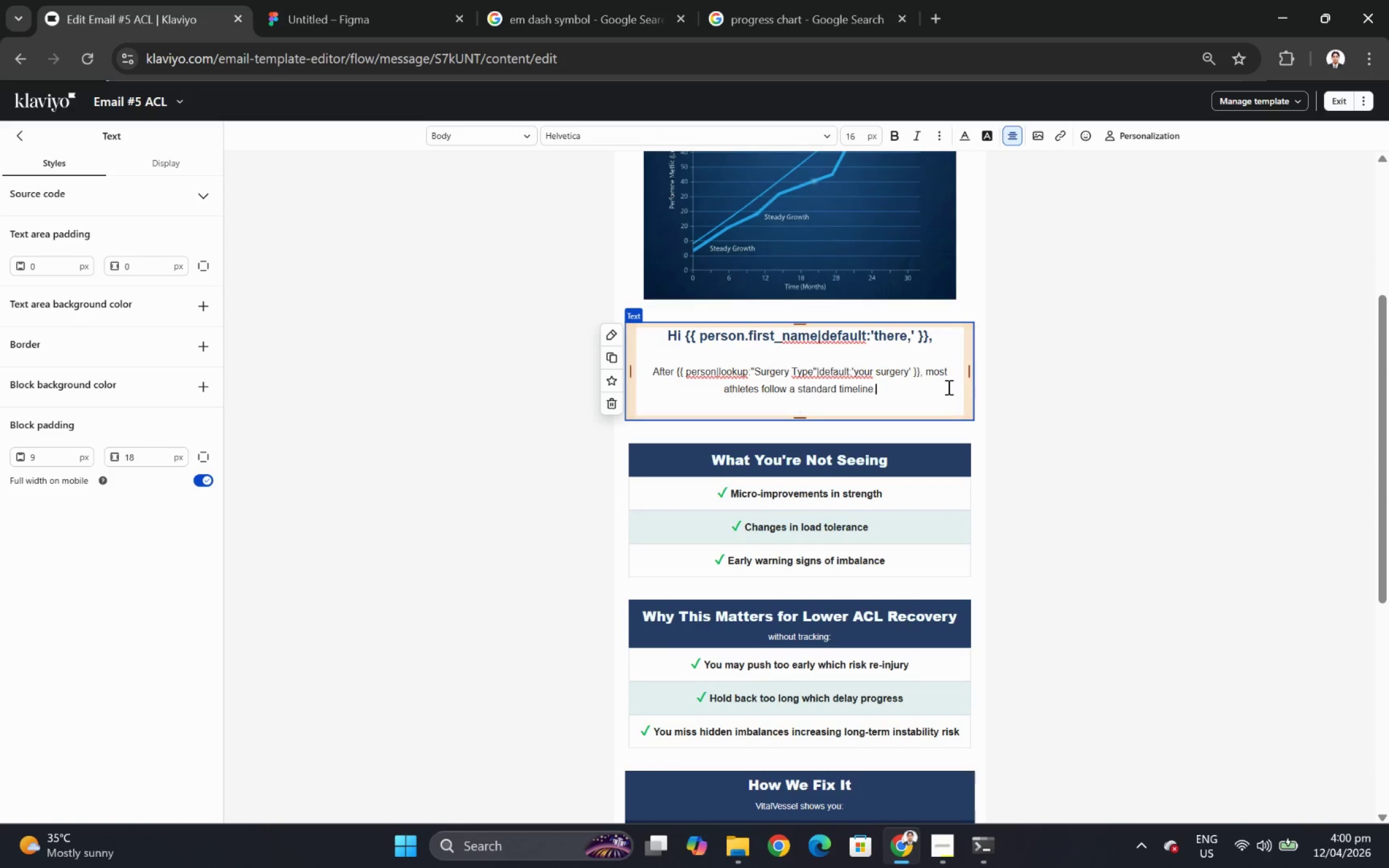 
key(Backspace)
 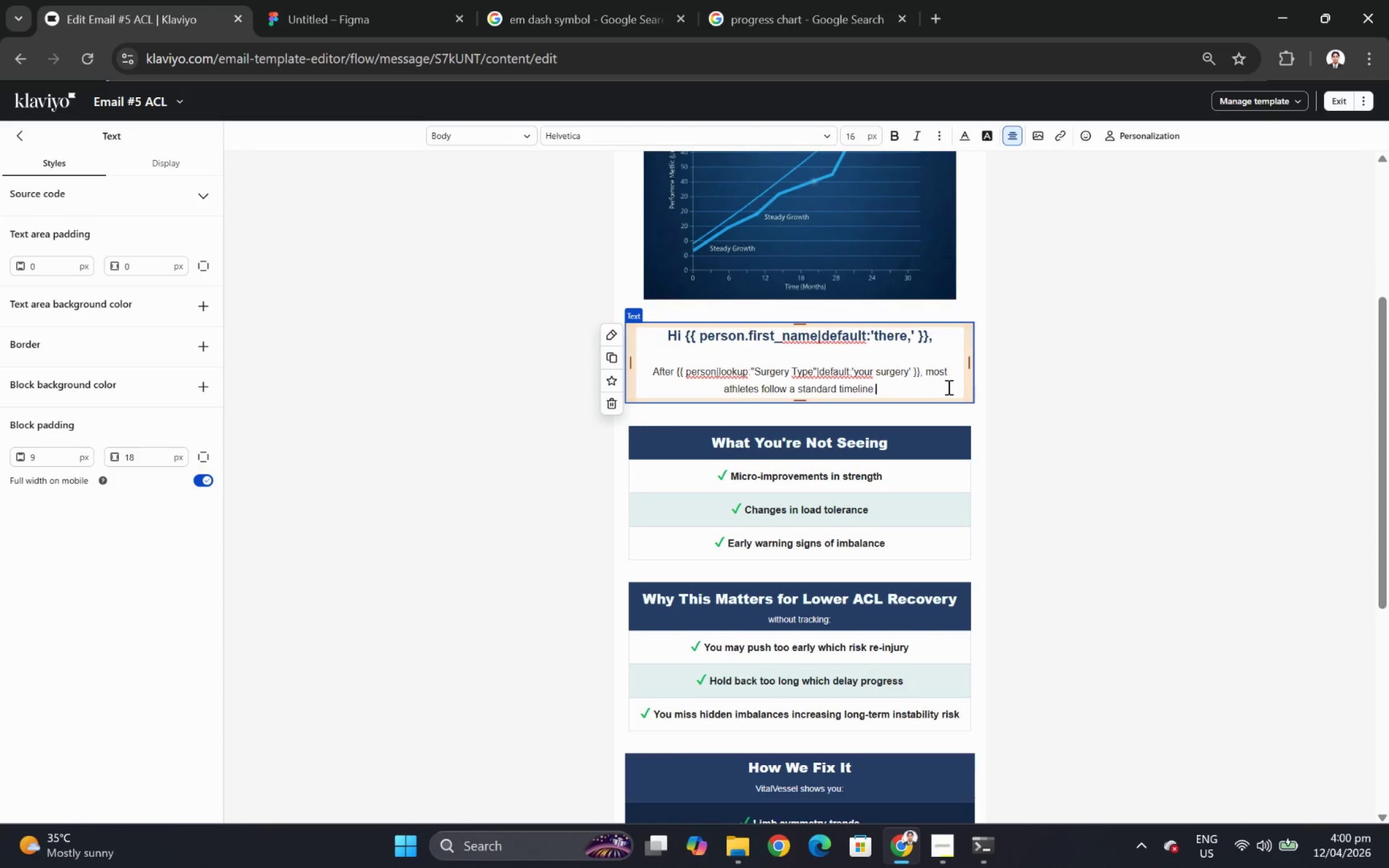 
key(Enter)
 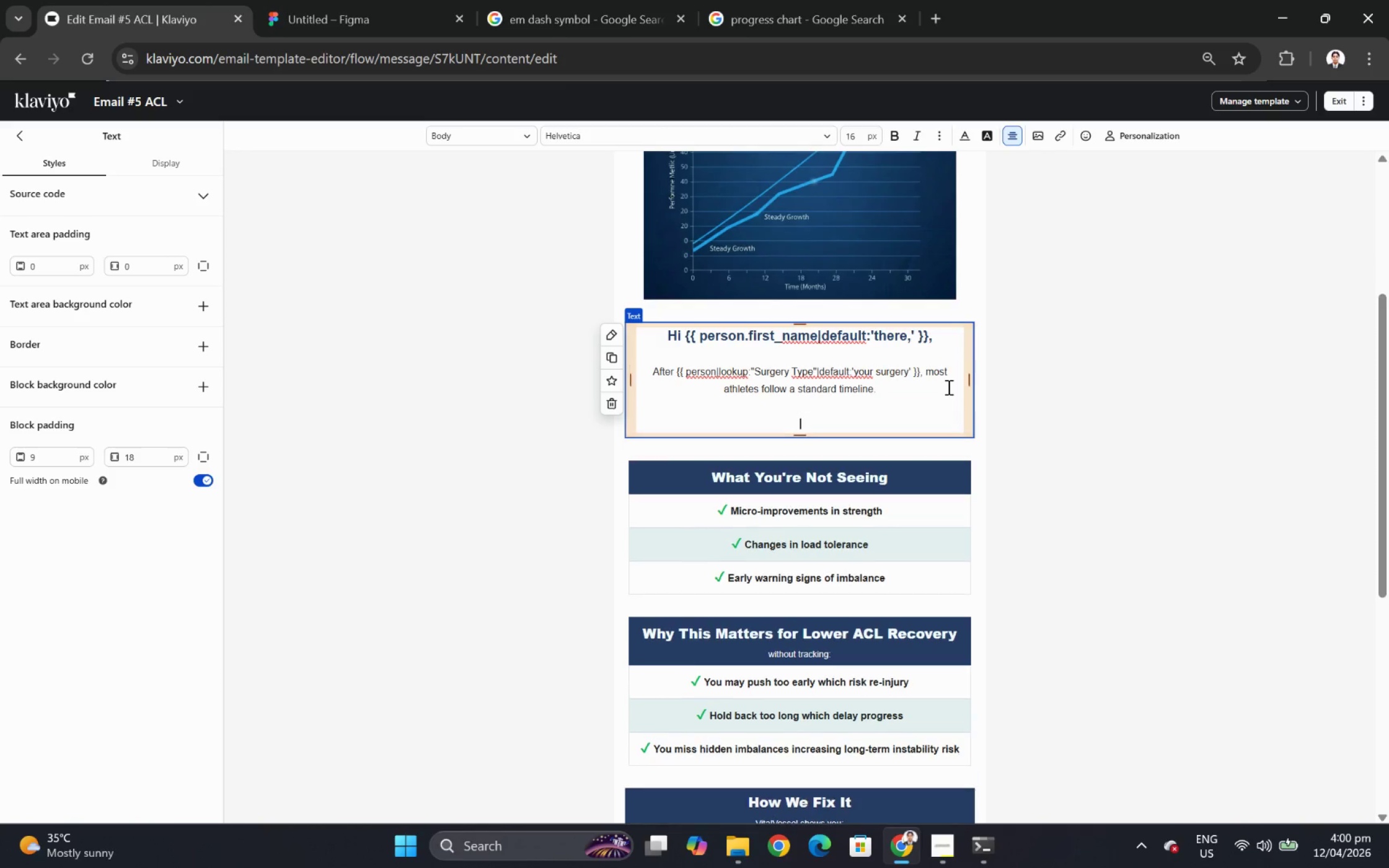 
key(Enter)
 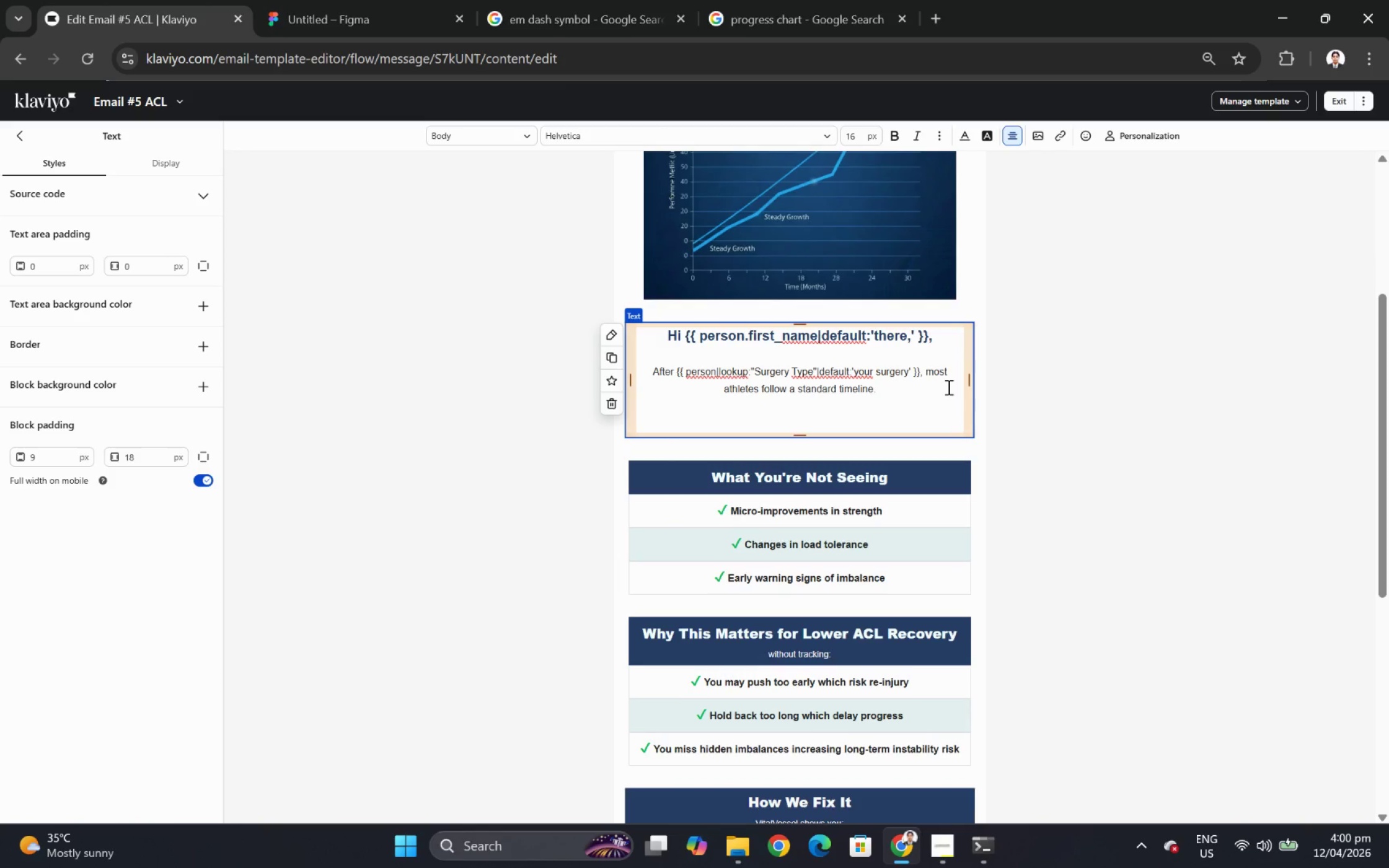 
type(But t)
key(Backspace)
type(here's the)
key(Backspace)
key(Backspace)
key(Backspace)
key(Backspace)
key(Backspace)
 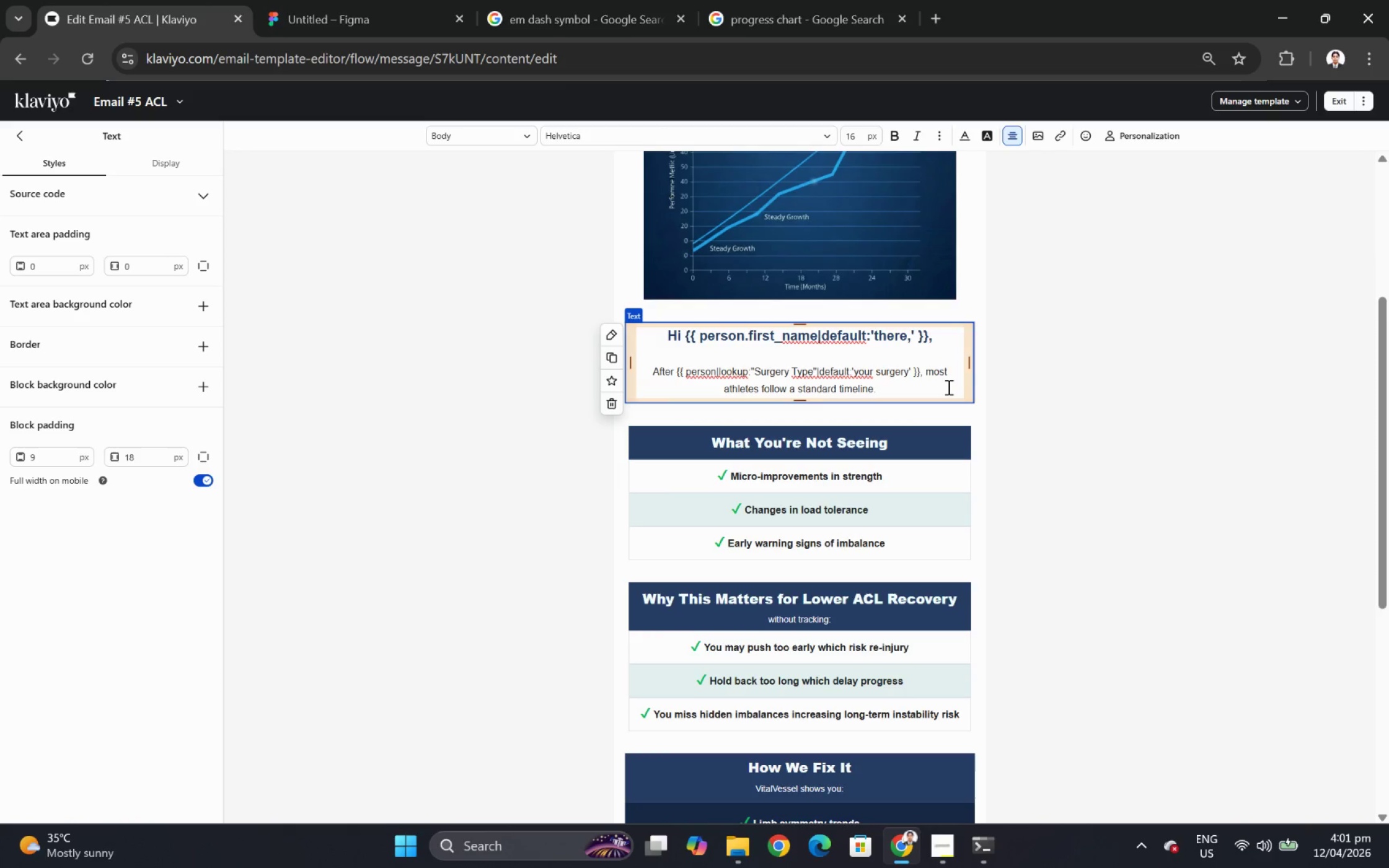 
left_click([1116, 380])
 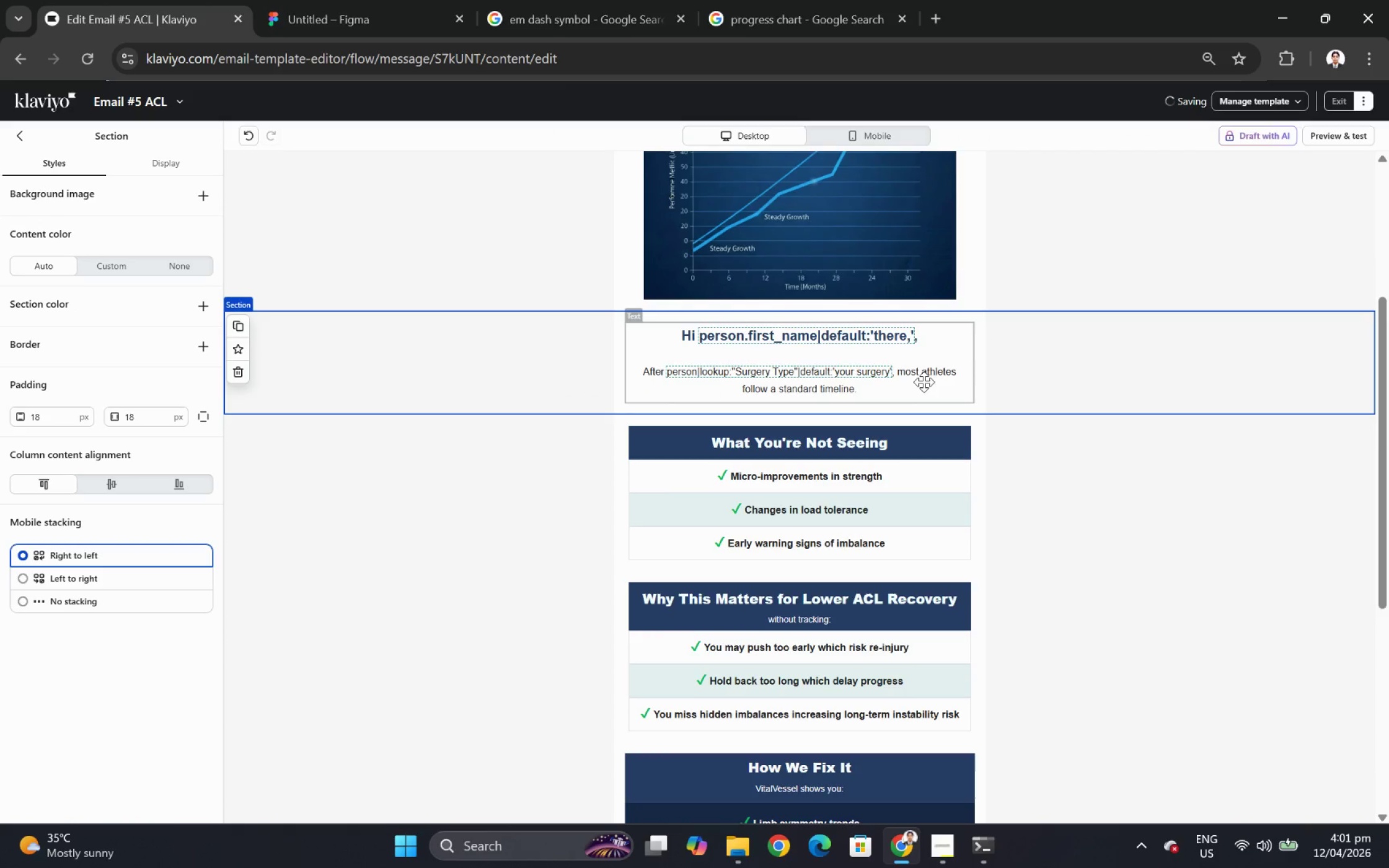 
left_click([916, 381])
 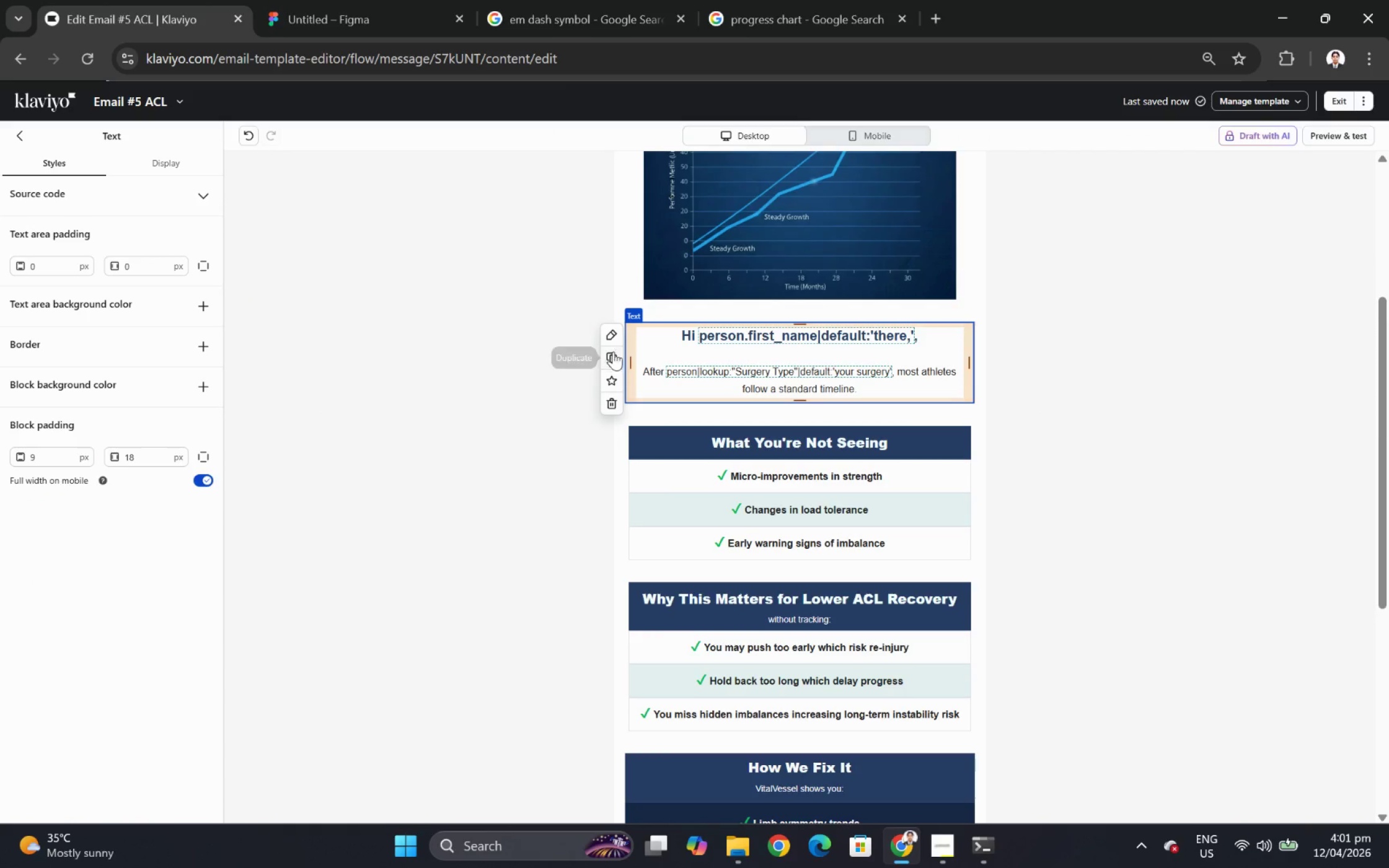 
left_click([613, 356])
 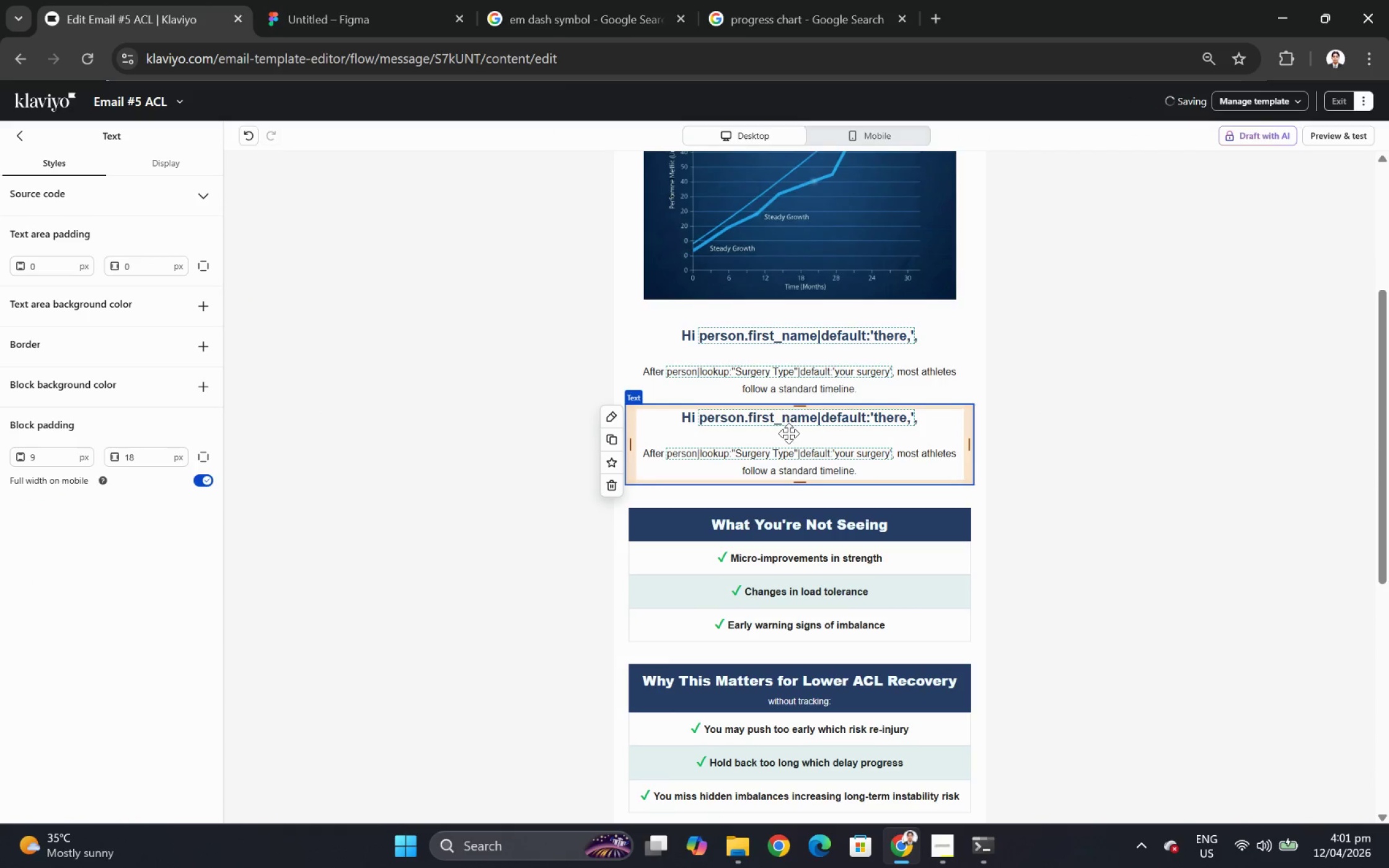 
double_click([788, 428])
 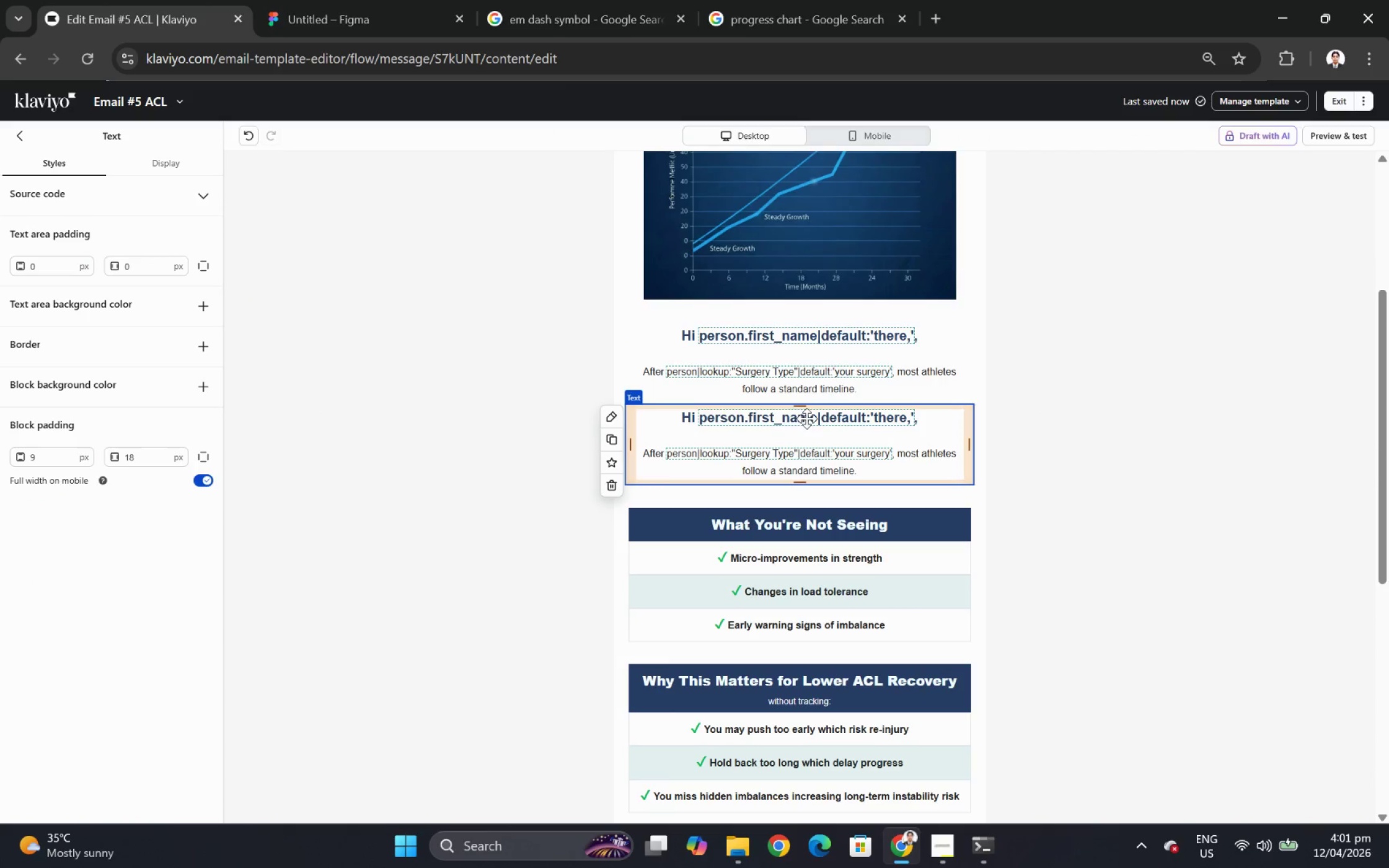 
double_click([806, 418])
 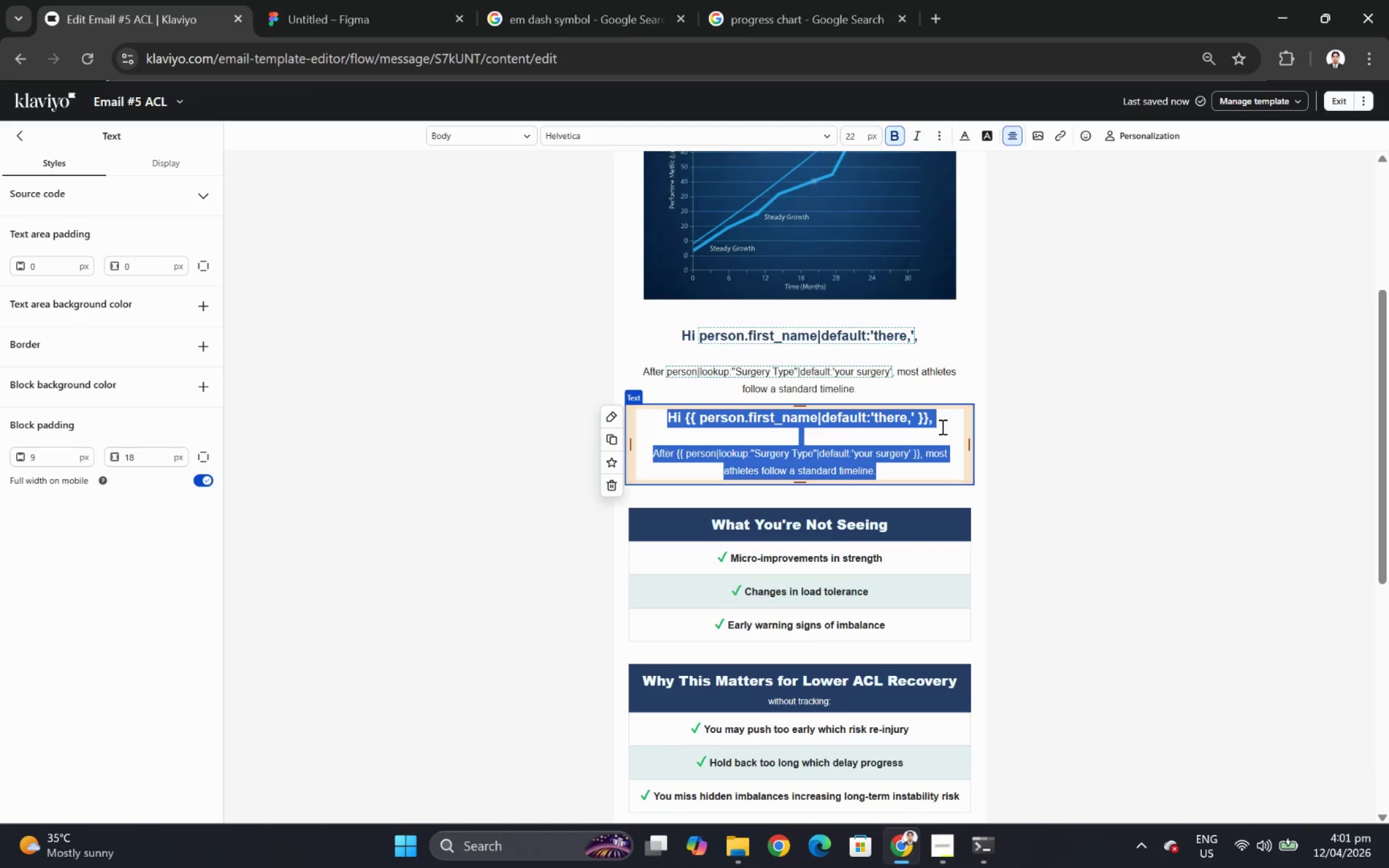 
left_click([914, 436])
 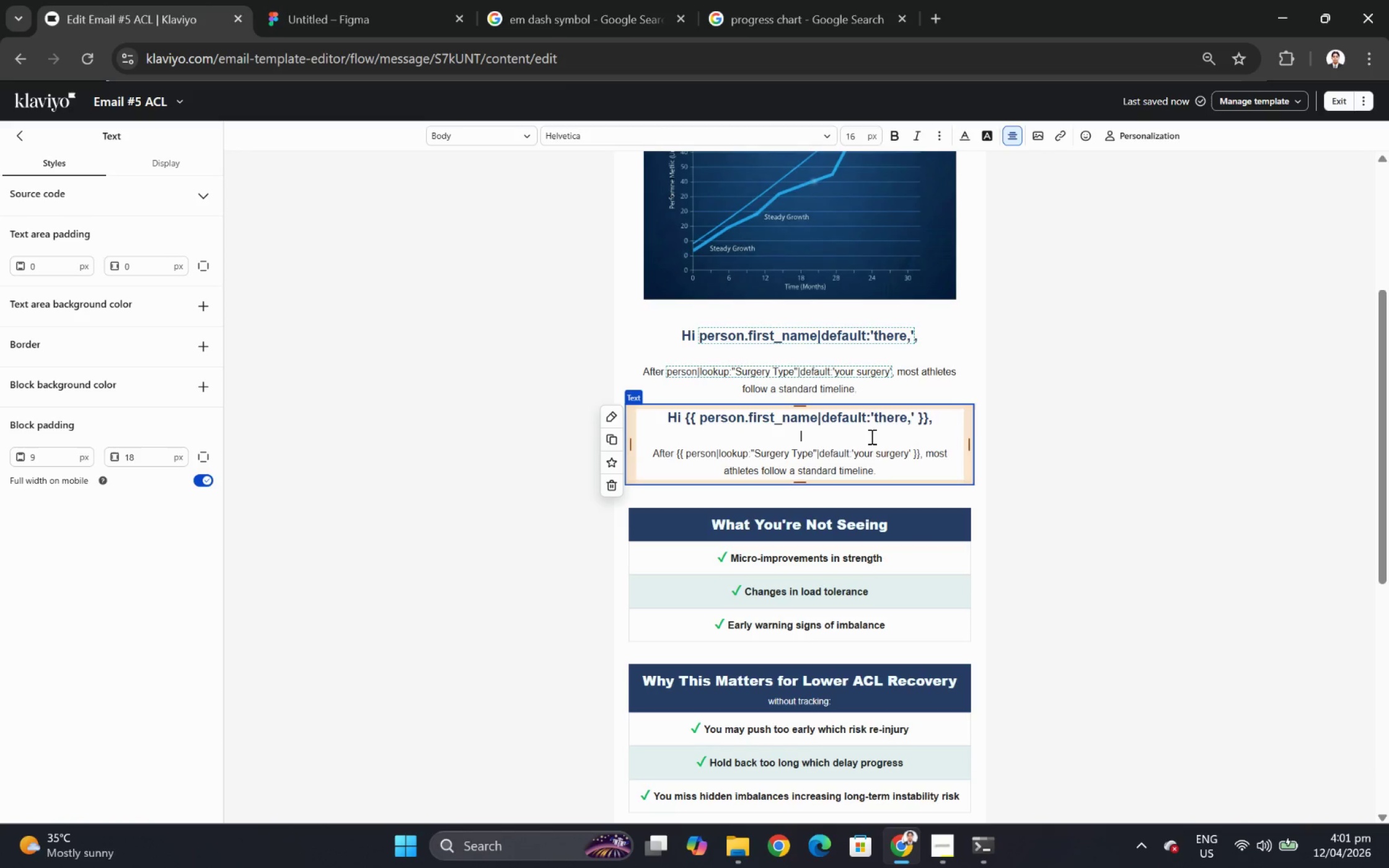 
left_click_drag(start_coordinate=[869, 436], to_coordinate=[628, 416])
 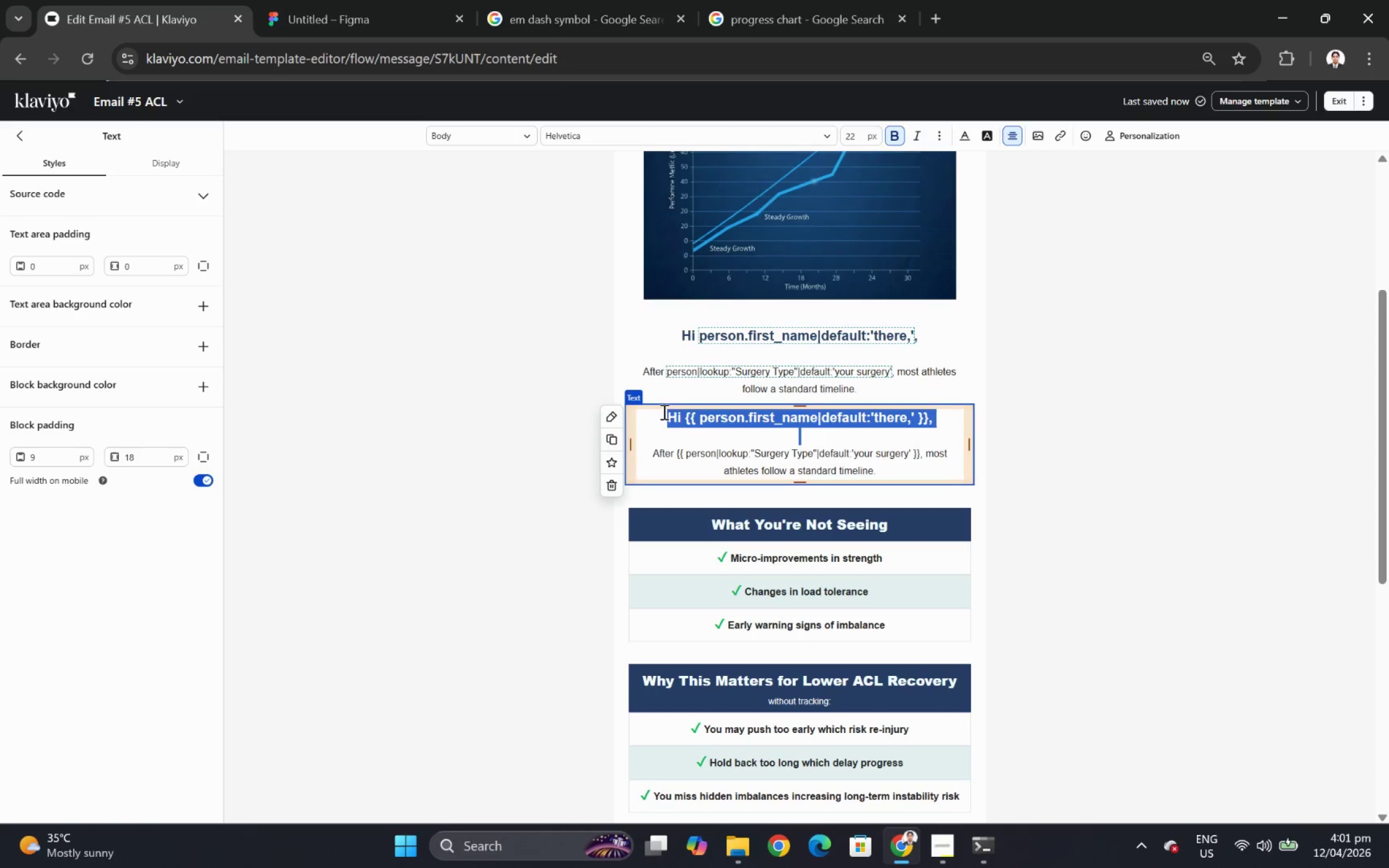 
key(Backspace)
 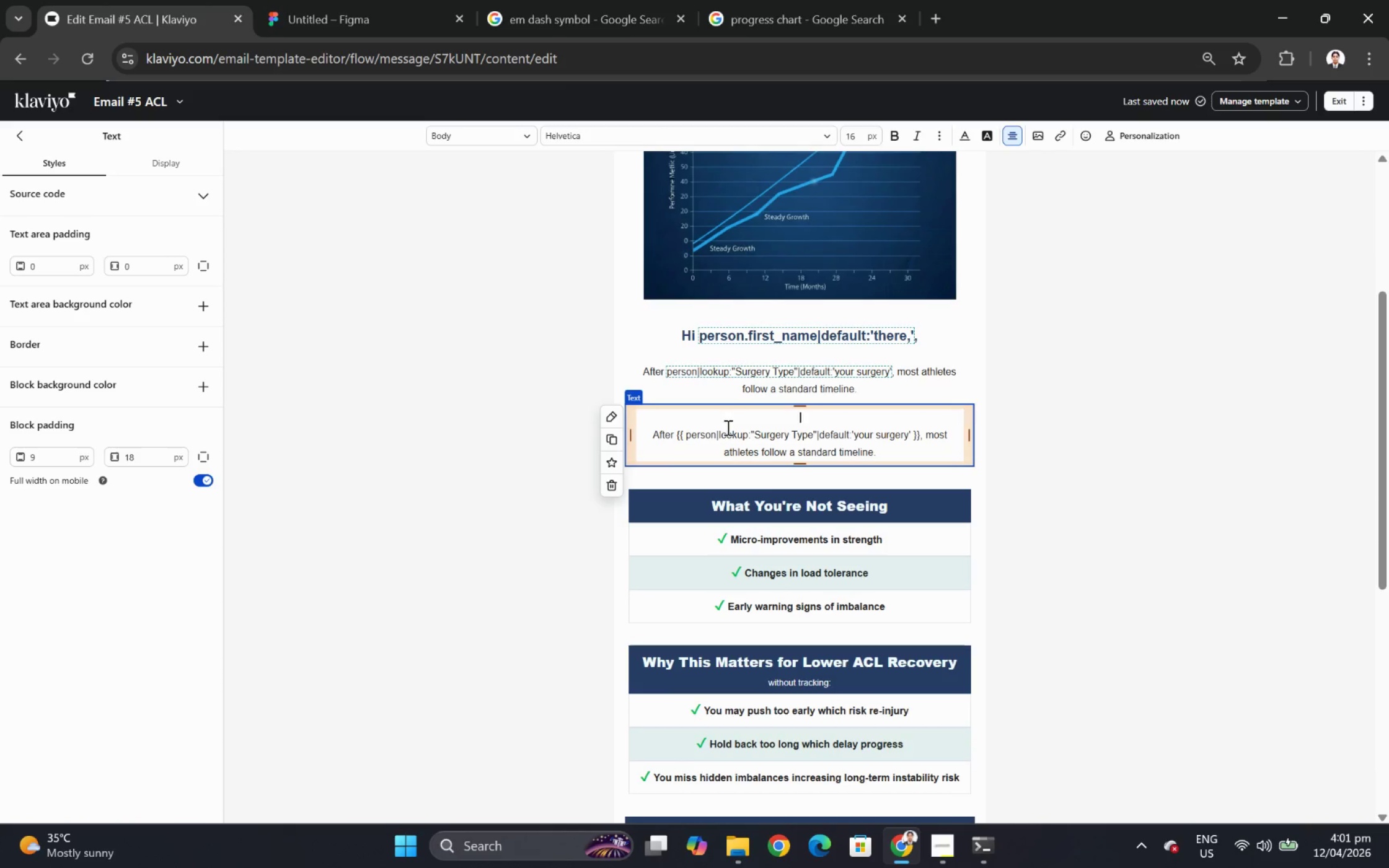 
key(Delete)
 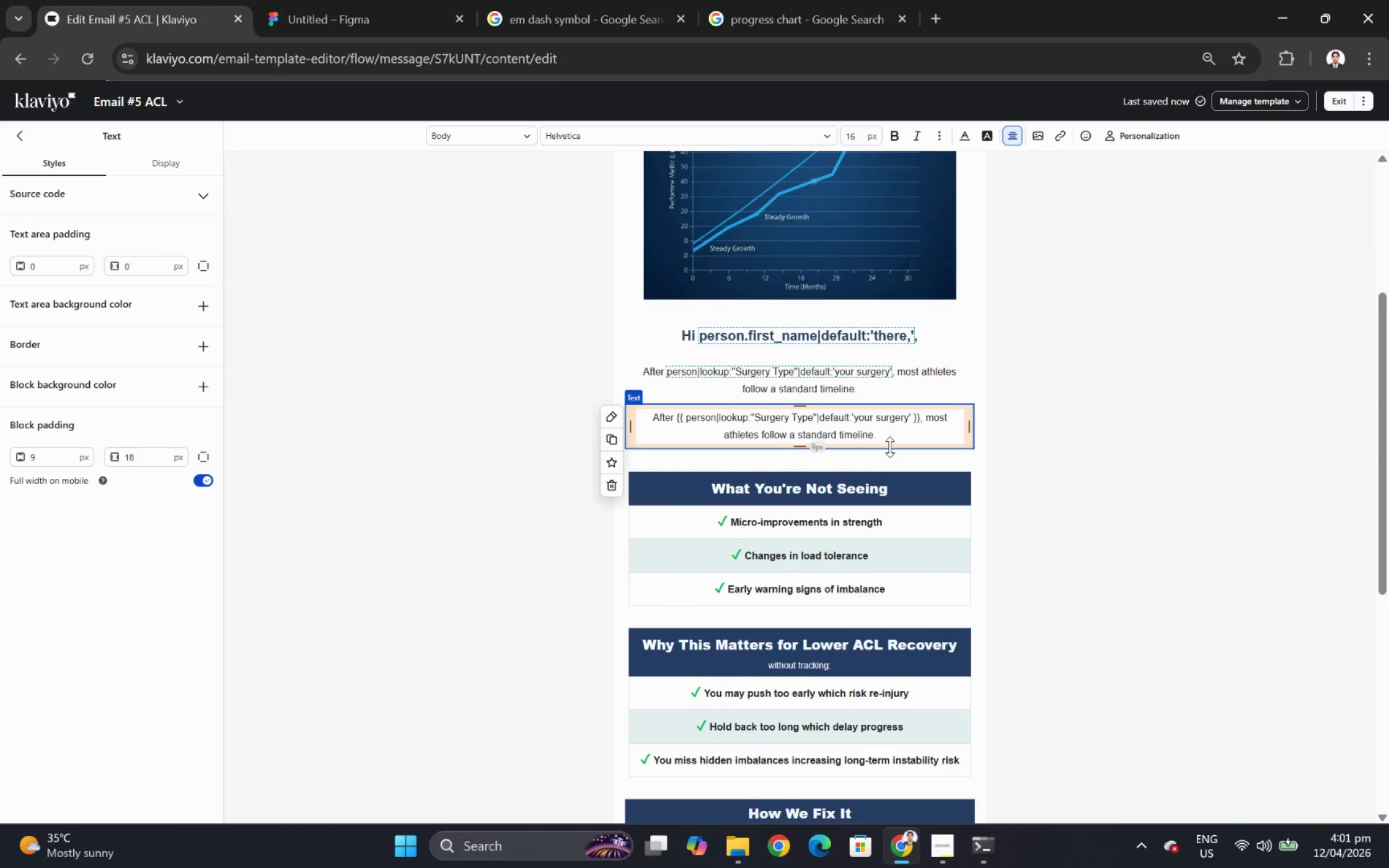 
left_click([891, 431])
 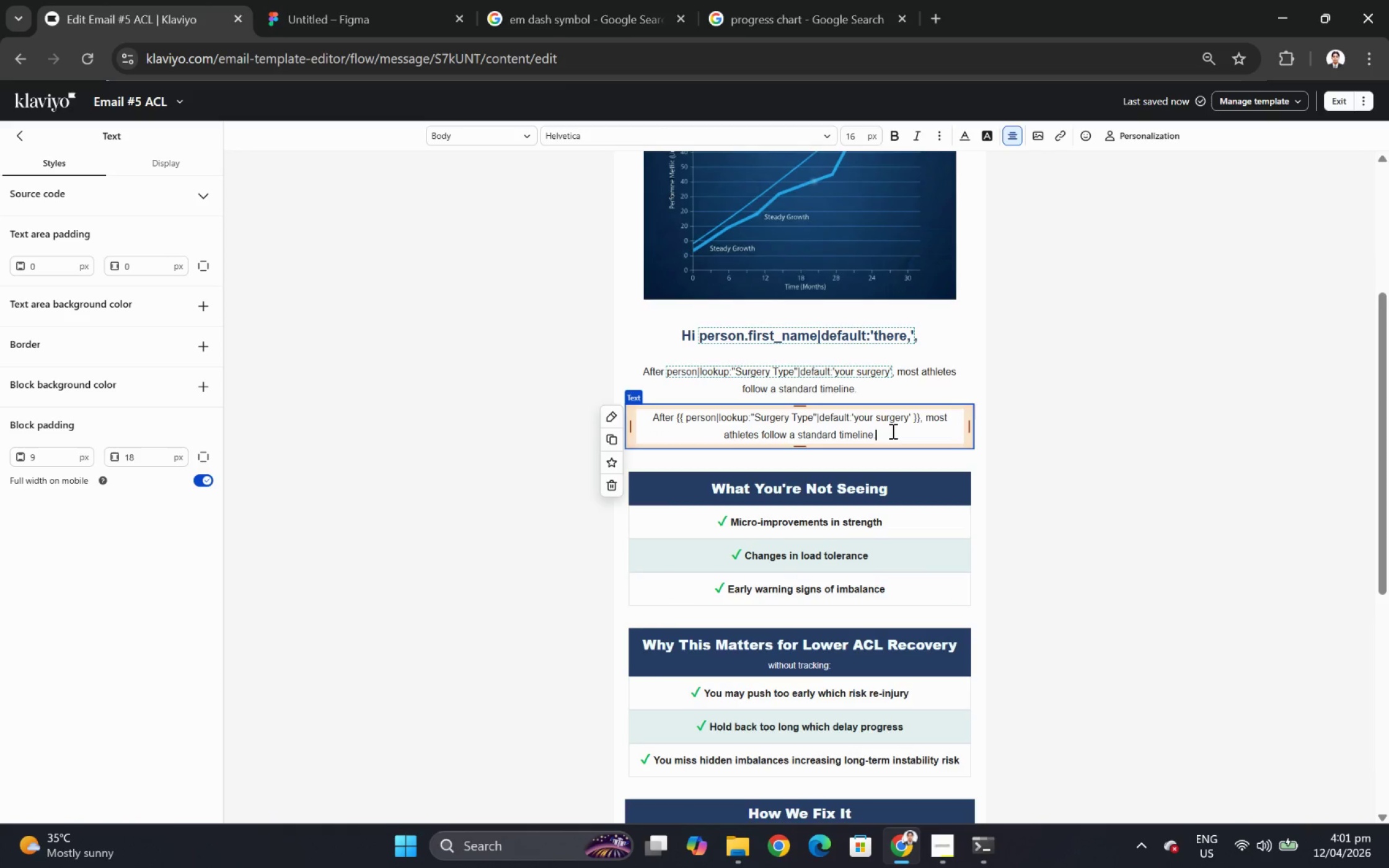 
left_click_drag(start_coordinate=[891, 431], to_coordinate=[642, 420])
 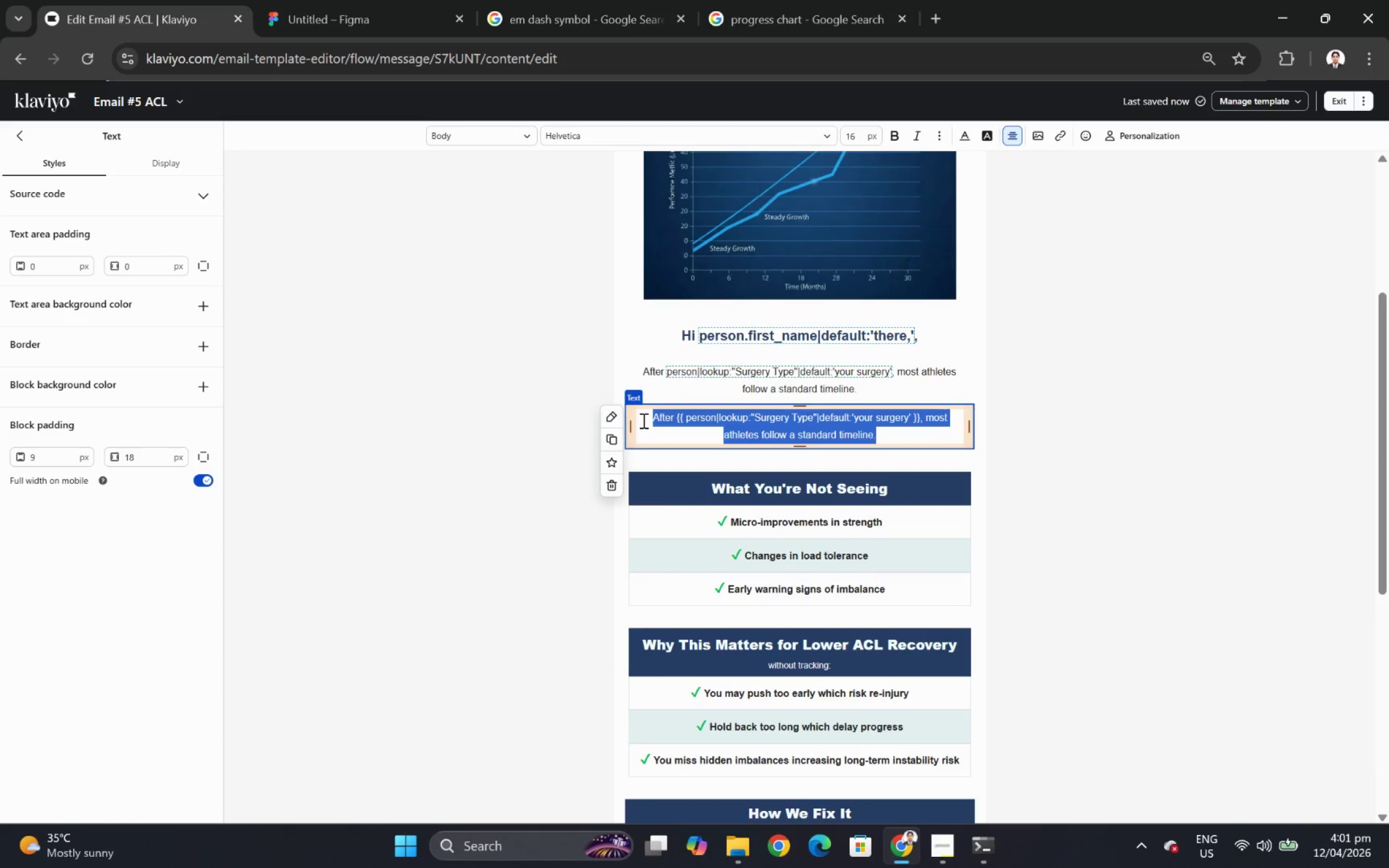 
wait(5.38)
 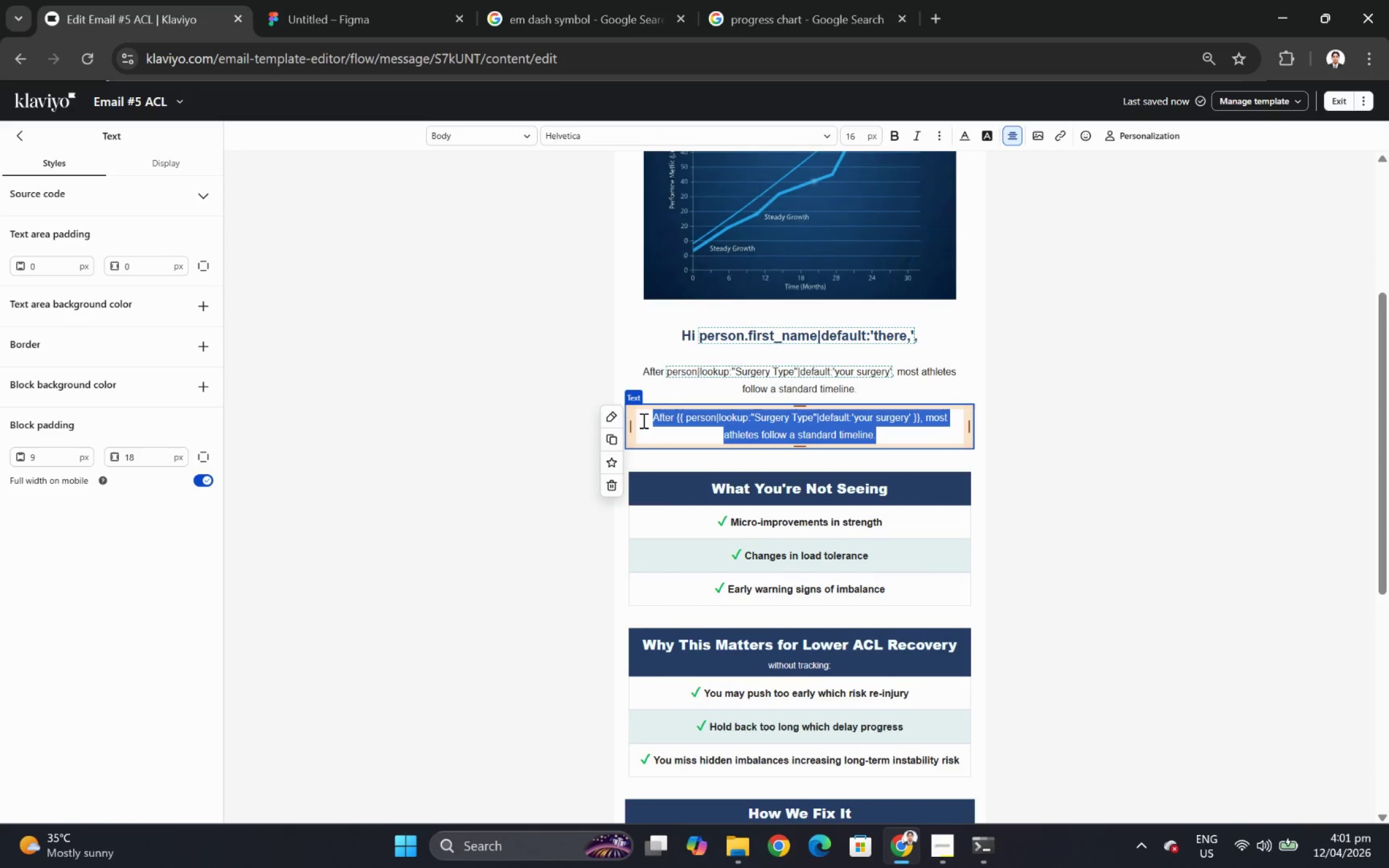 
type(But here's the truth:)
 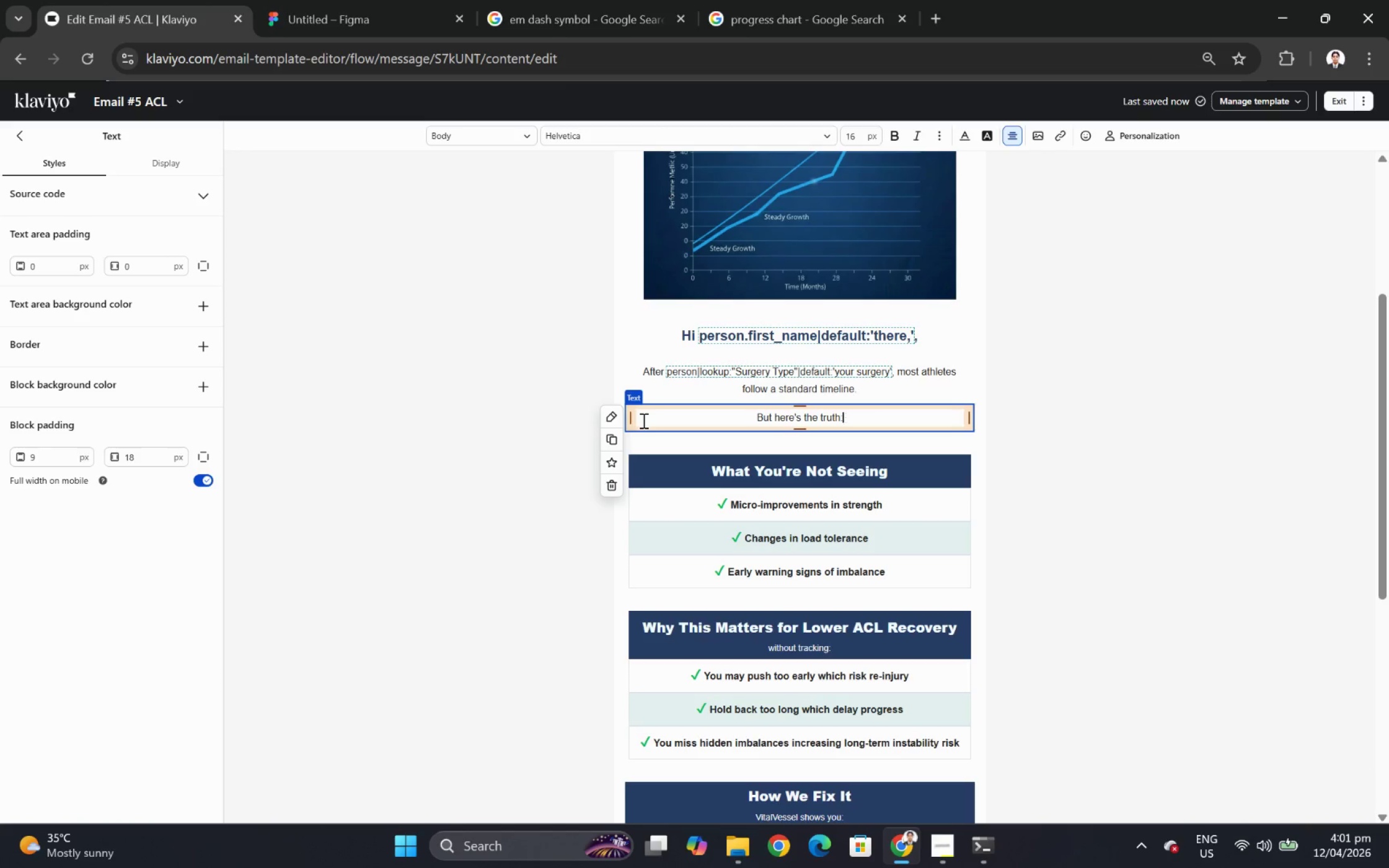 
key(Enter)
 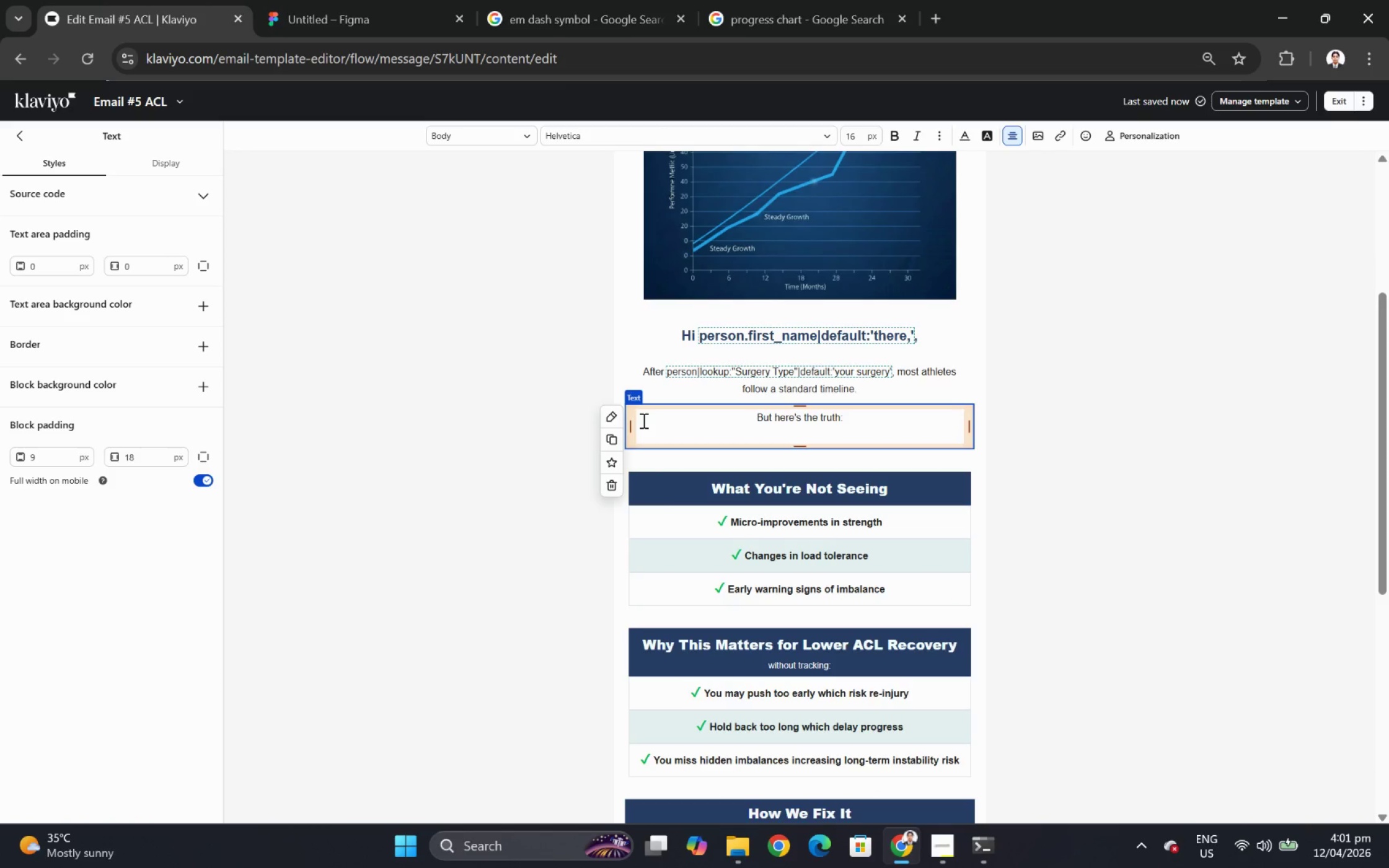 
type(Your knee doest' )
key(Backspace)
key(Backspace)
key(Backspace)
type(n't recover based on time)
 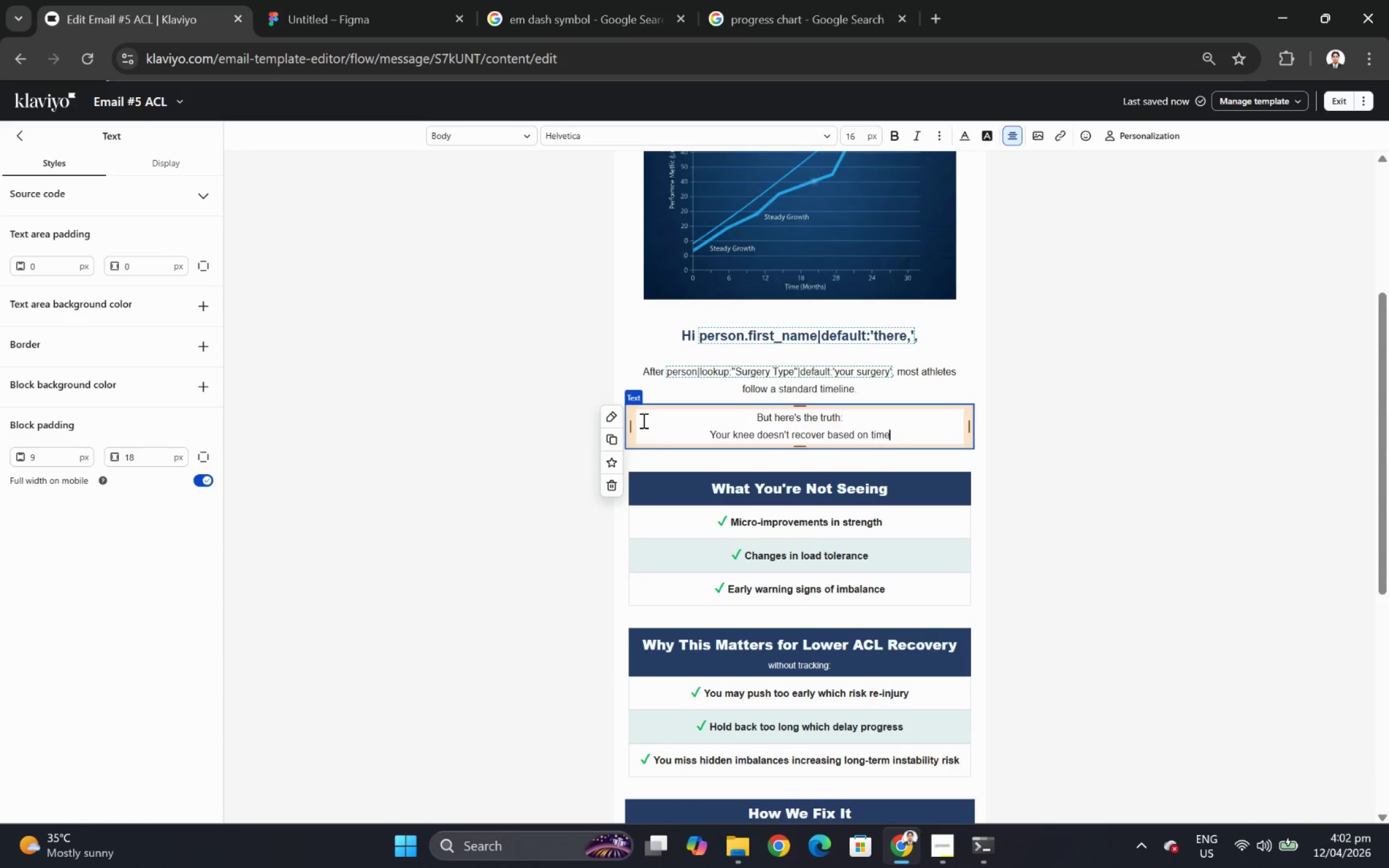 
wait(28.74)
 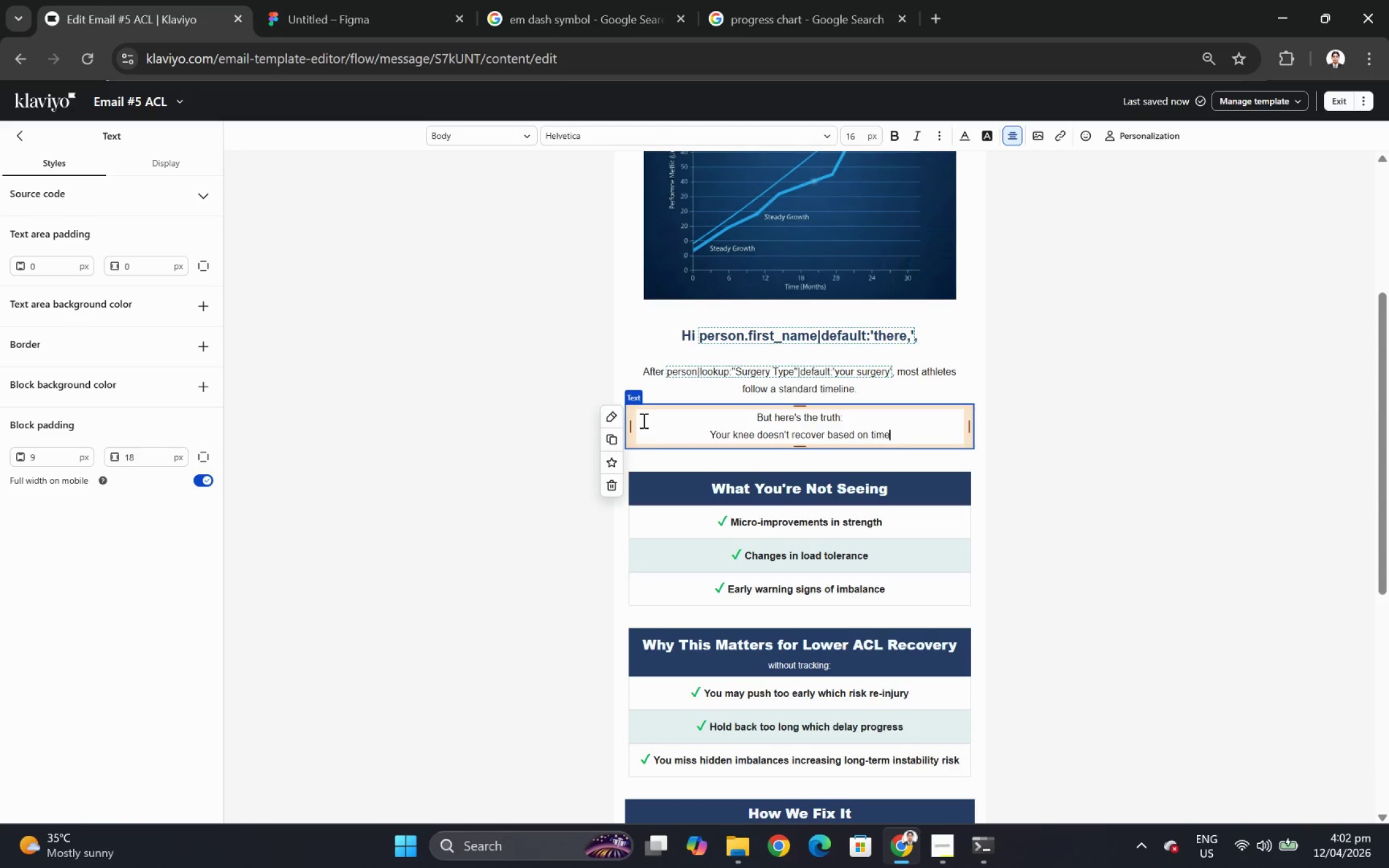 
key(Space)
 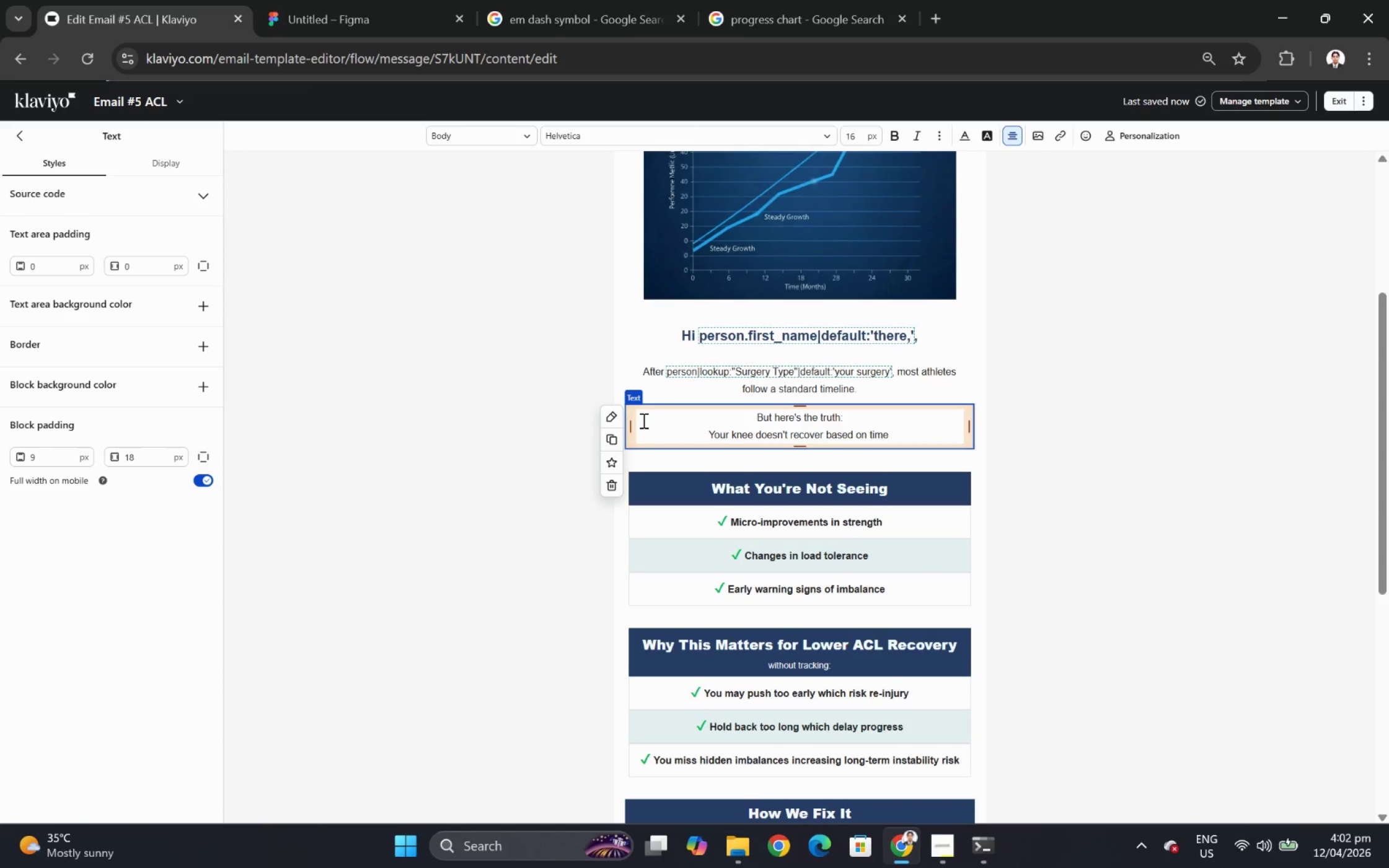 
key(Backspace)
 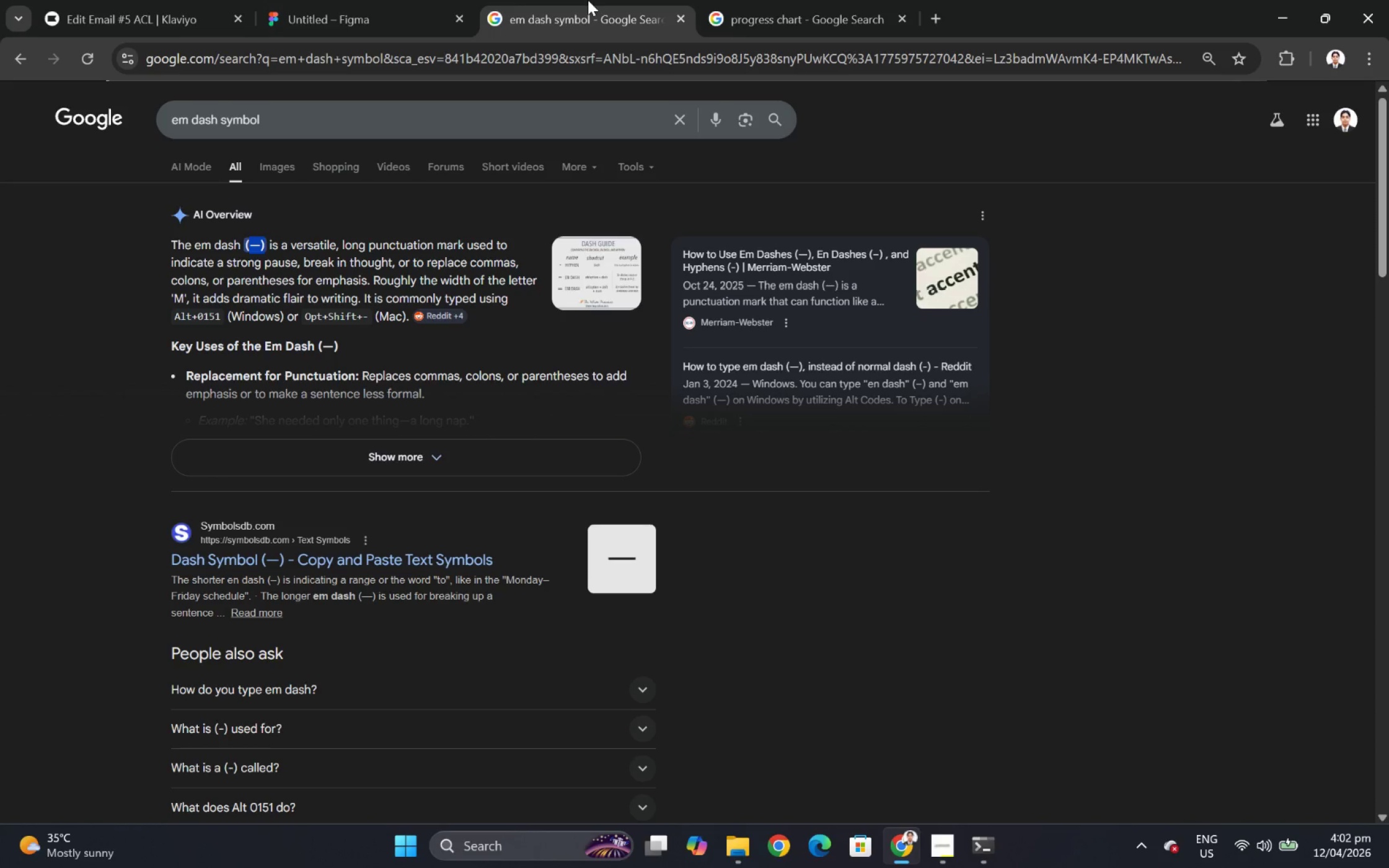 
key(Control+C)
 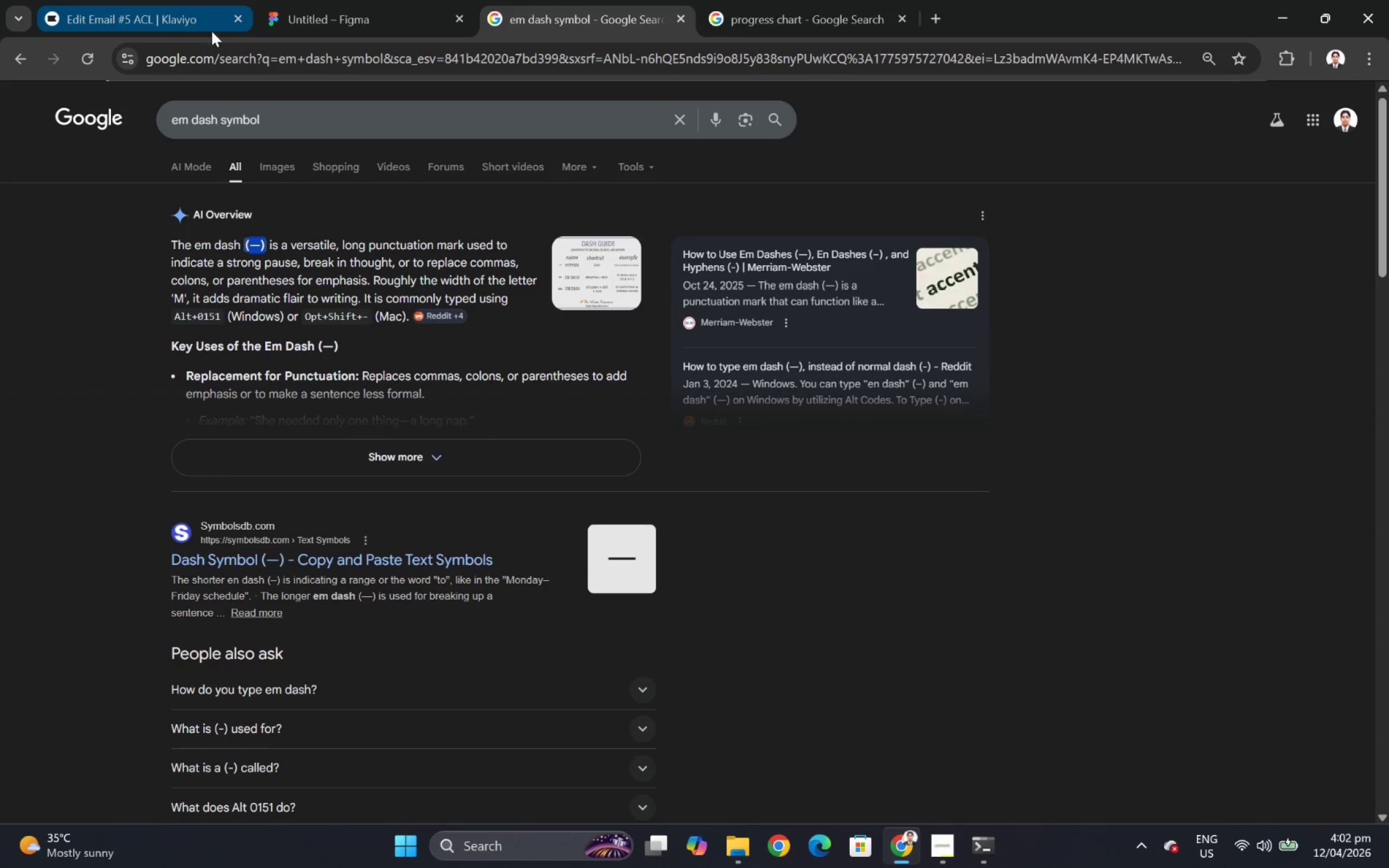 
left_click([201, 8])
 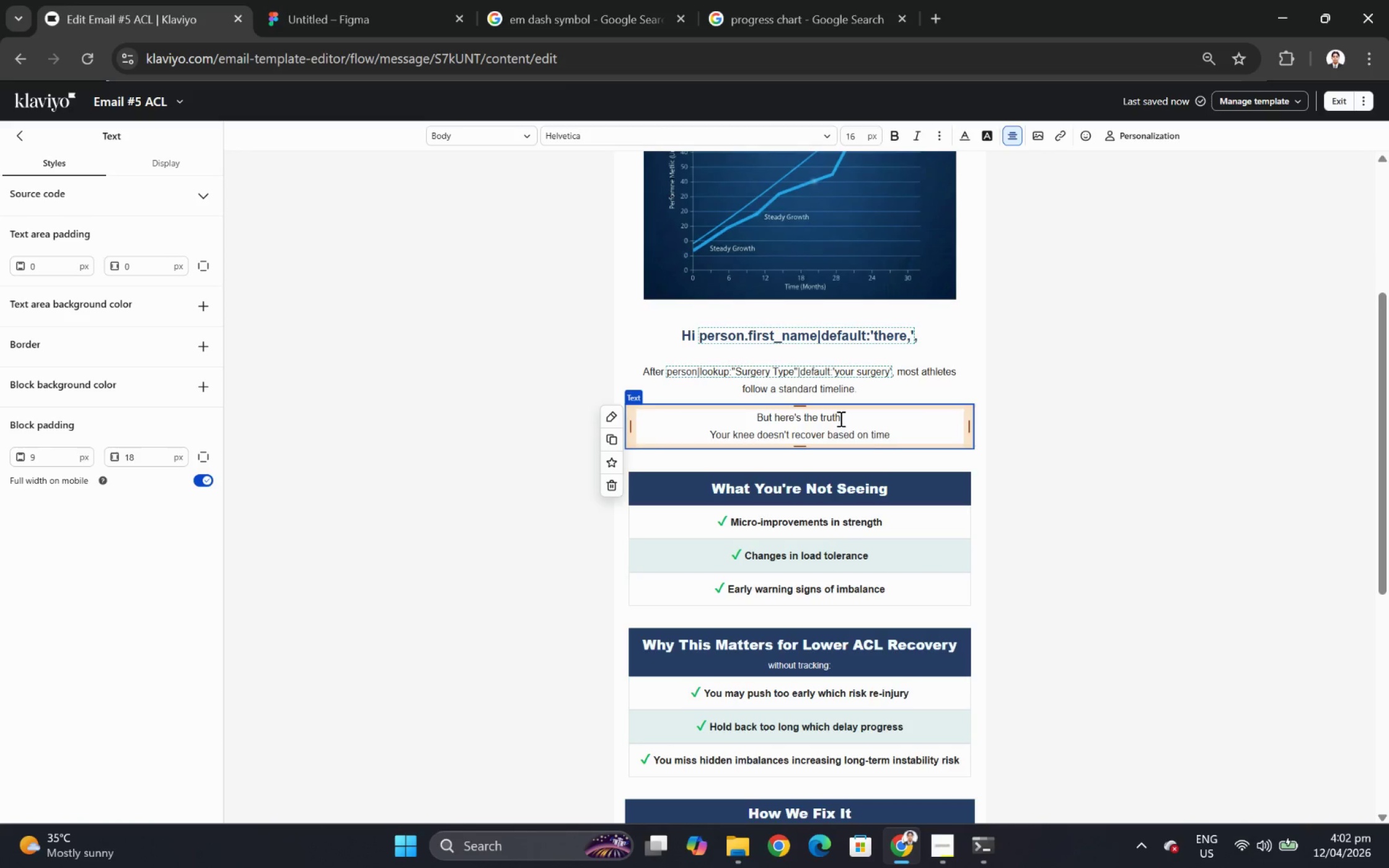 
key(Control+ControlLeft)
 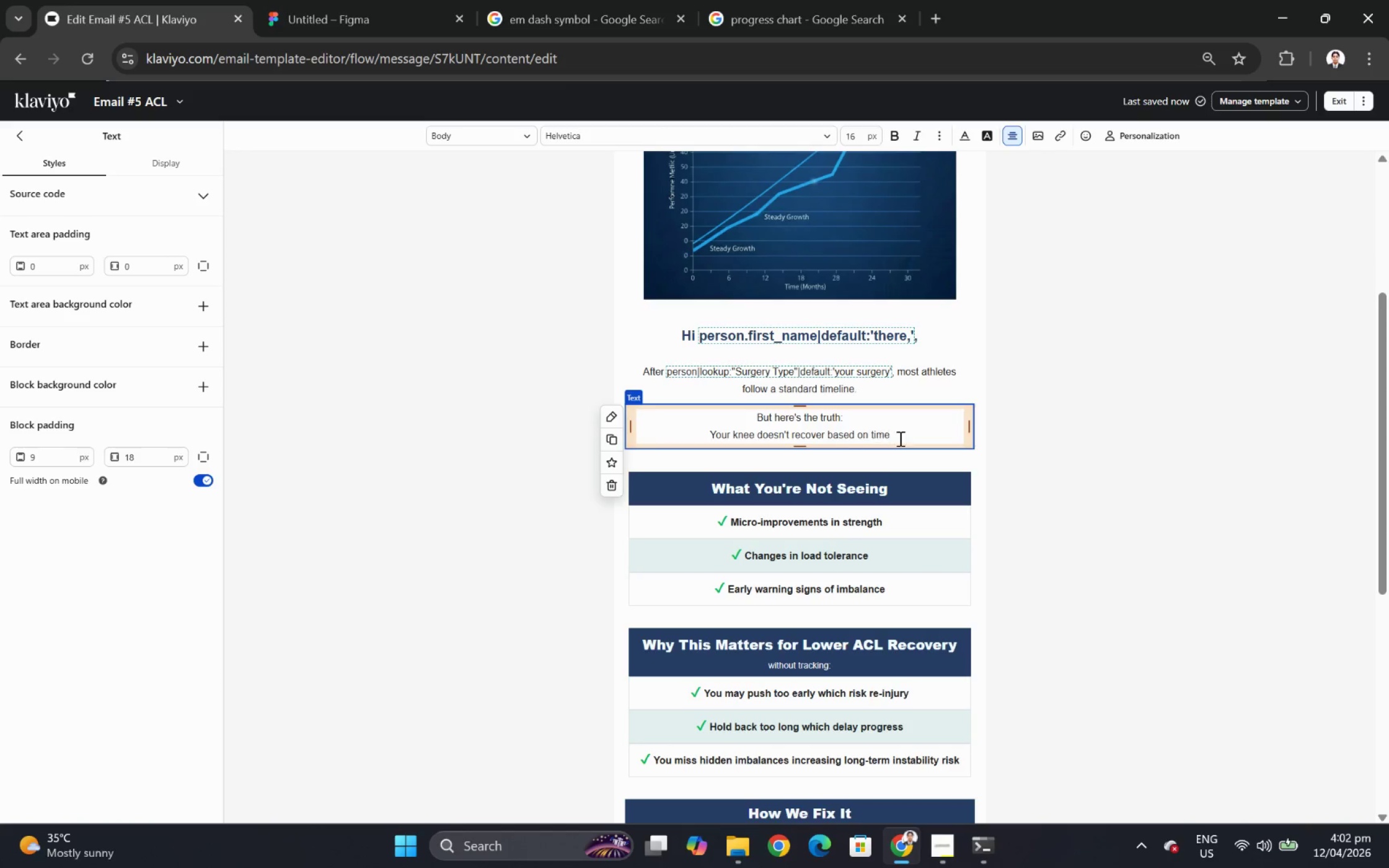 
key(Control+V)
 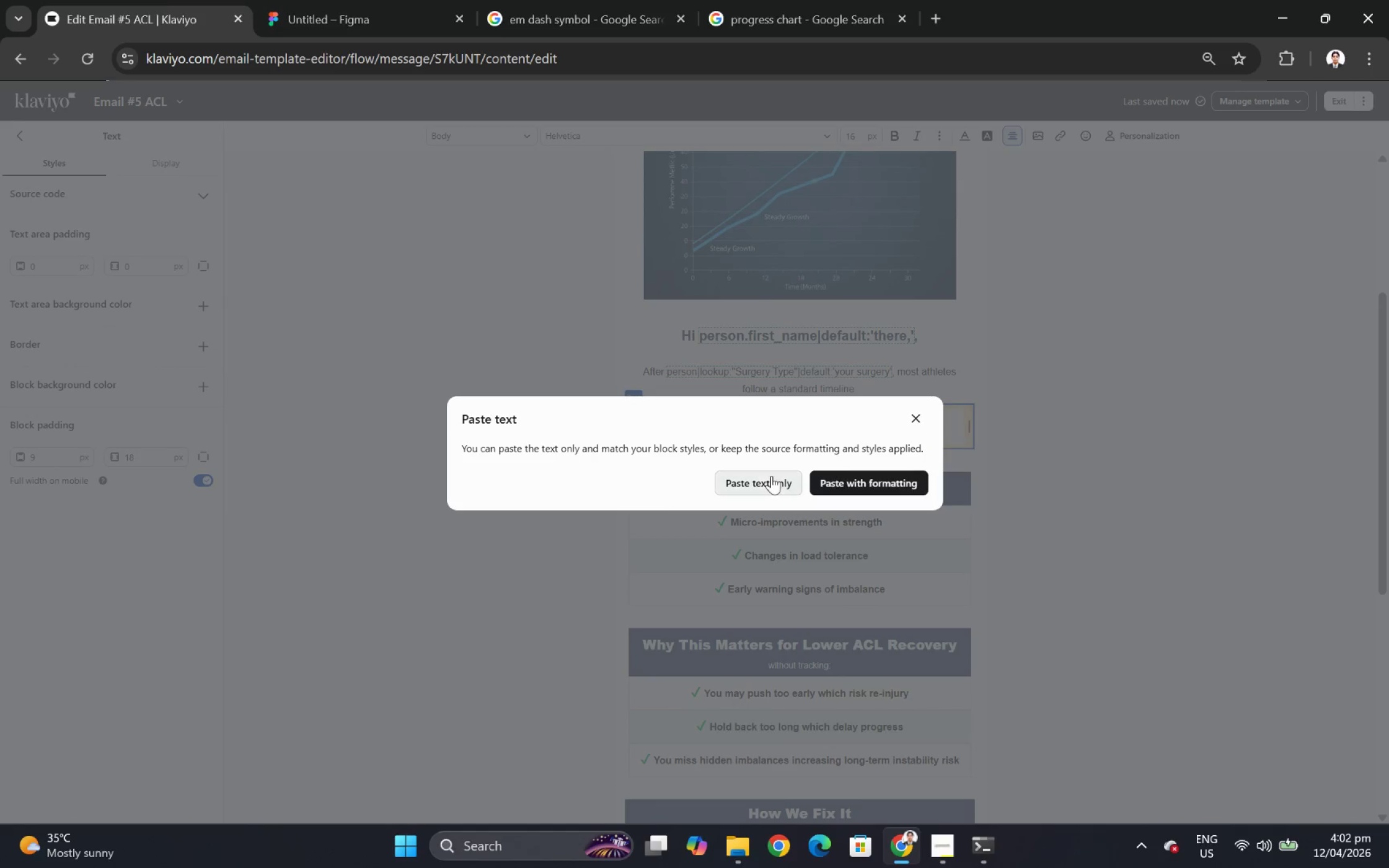 
left_click([772, 478])
 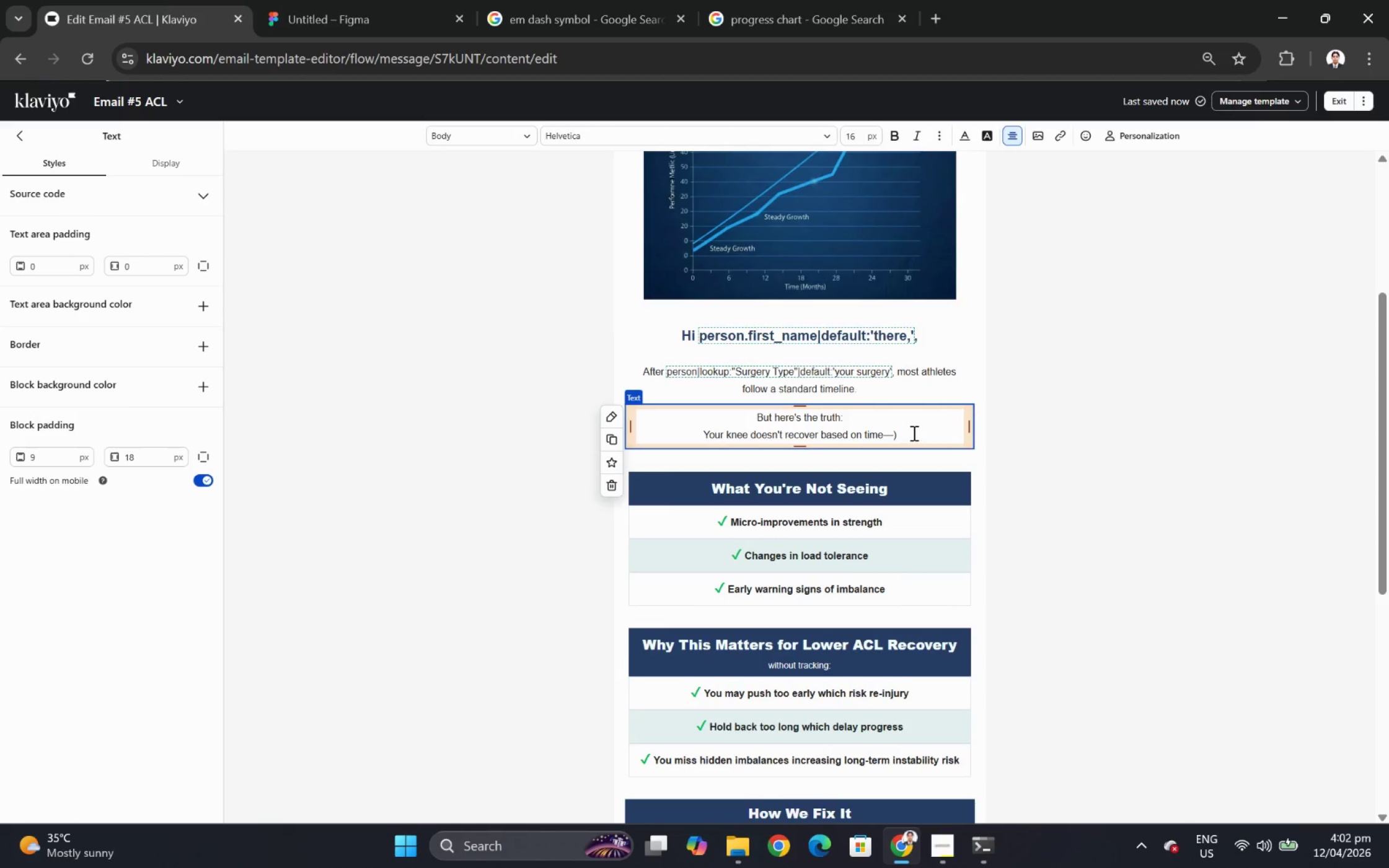 
left_click([912, 432])
 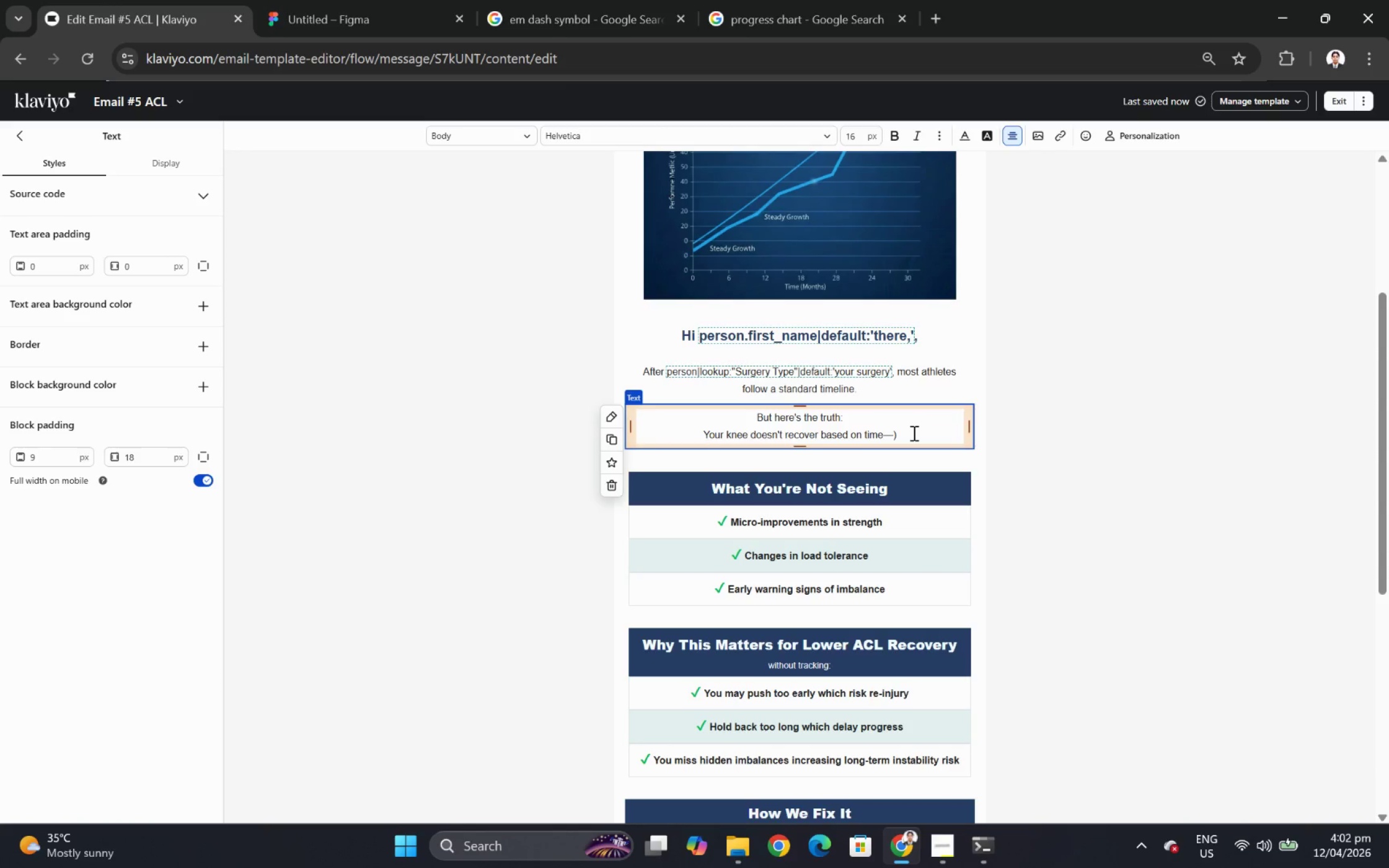 
key(Backspace)
type(it recovers)
 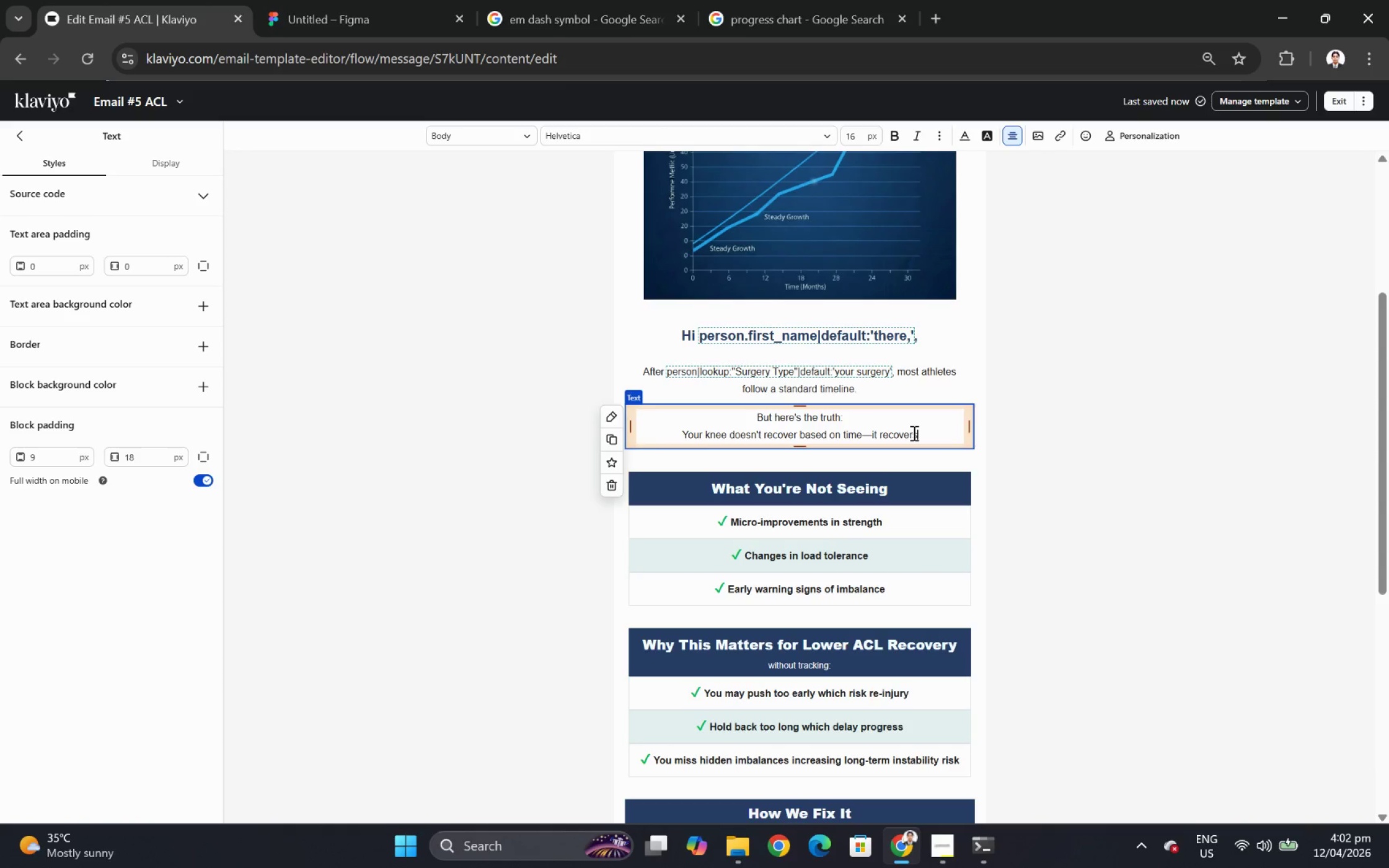 
key(Space)
 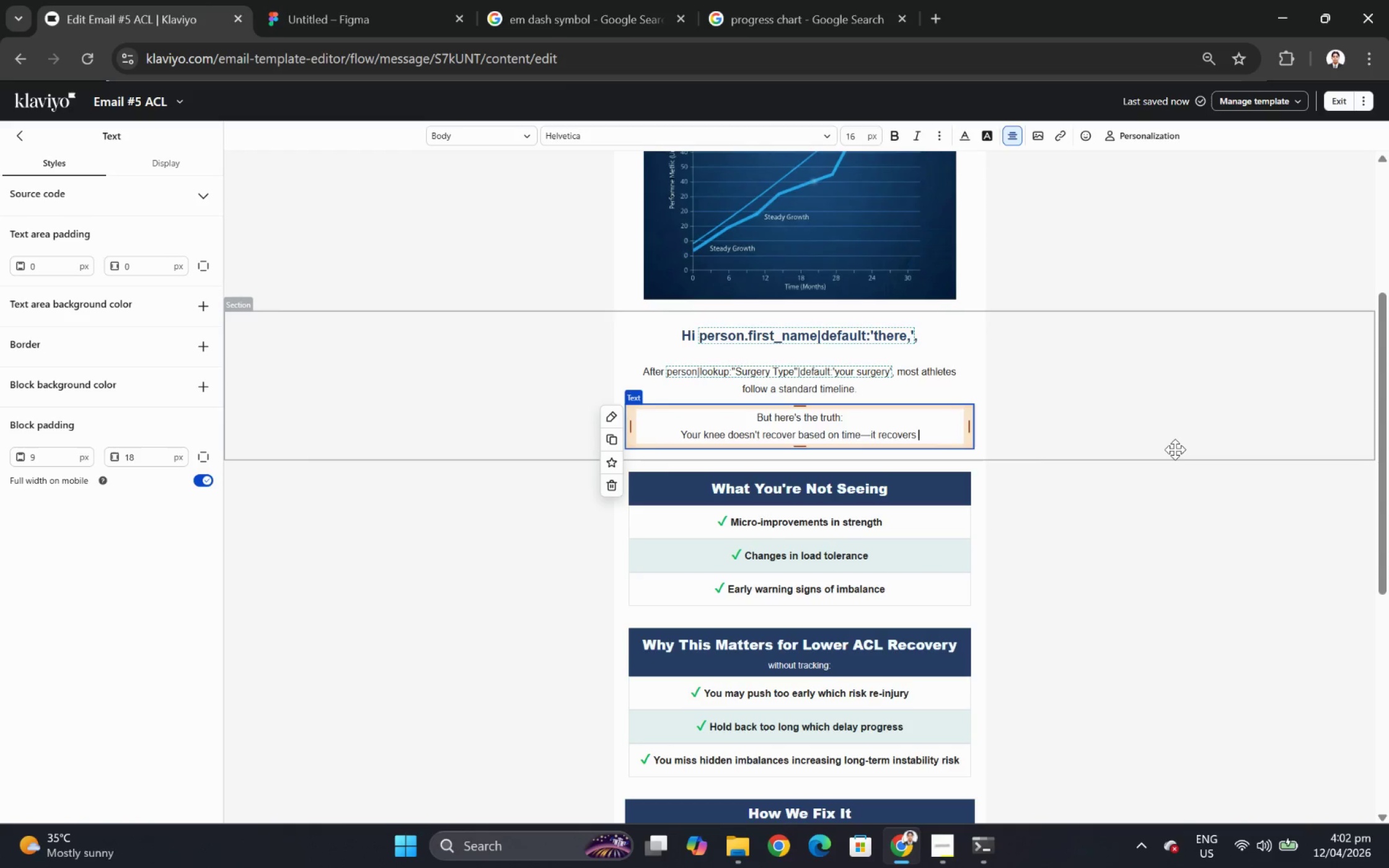 
type(based on how it responds to load,)
 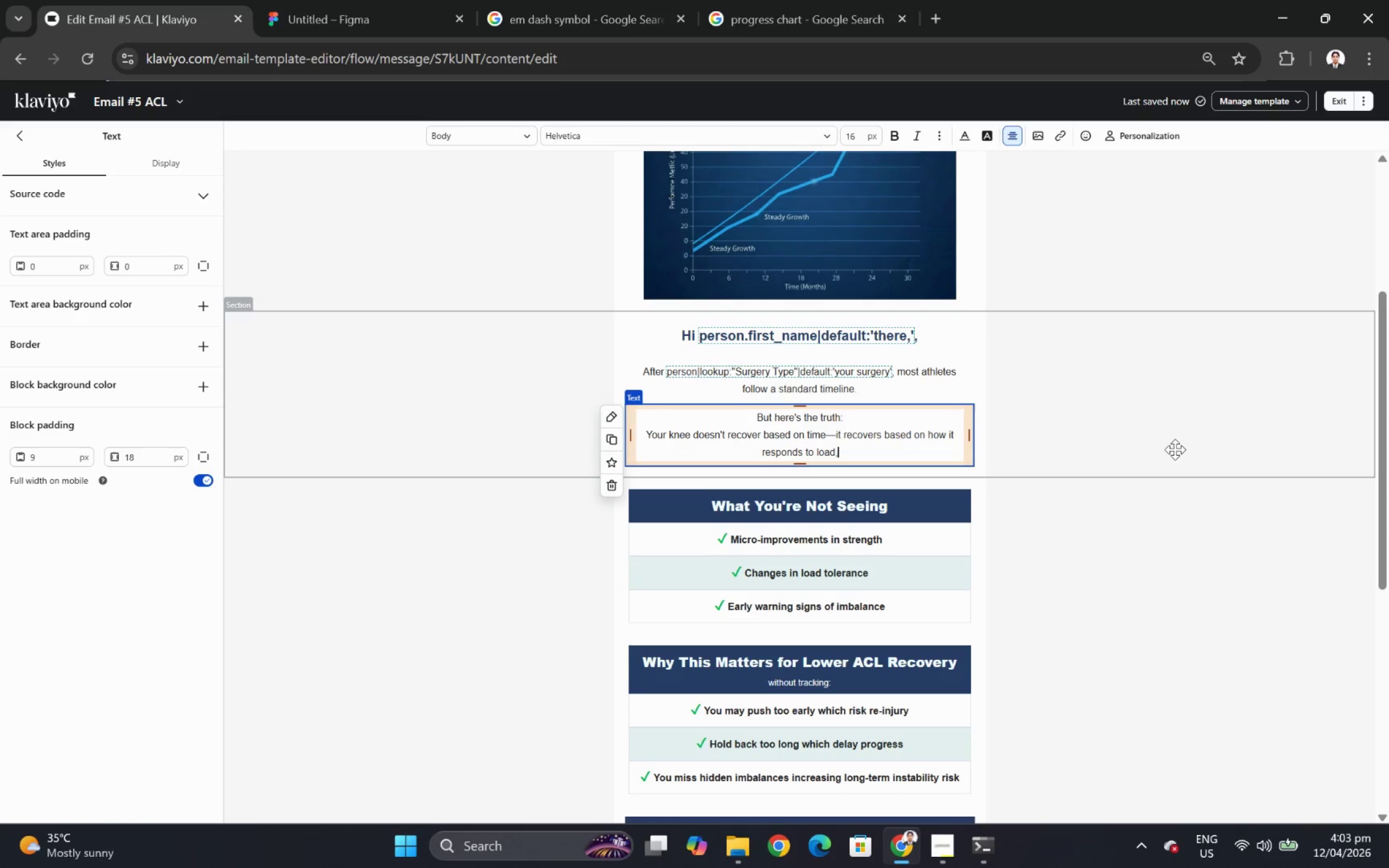 
type( movement, and stress.)
 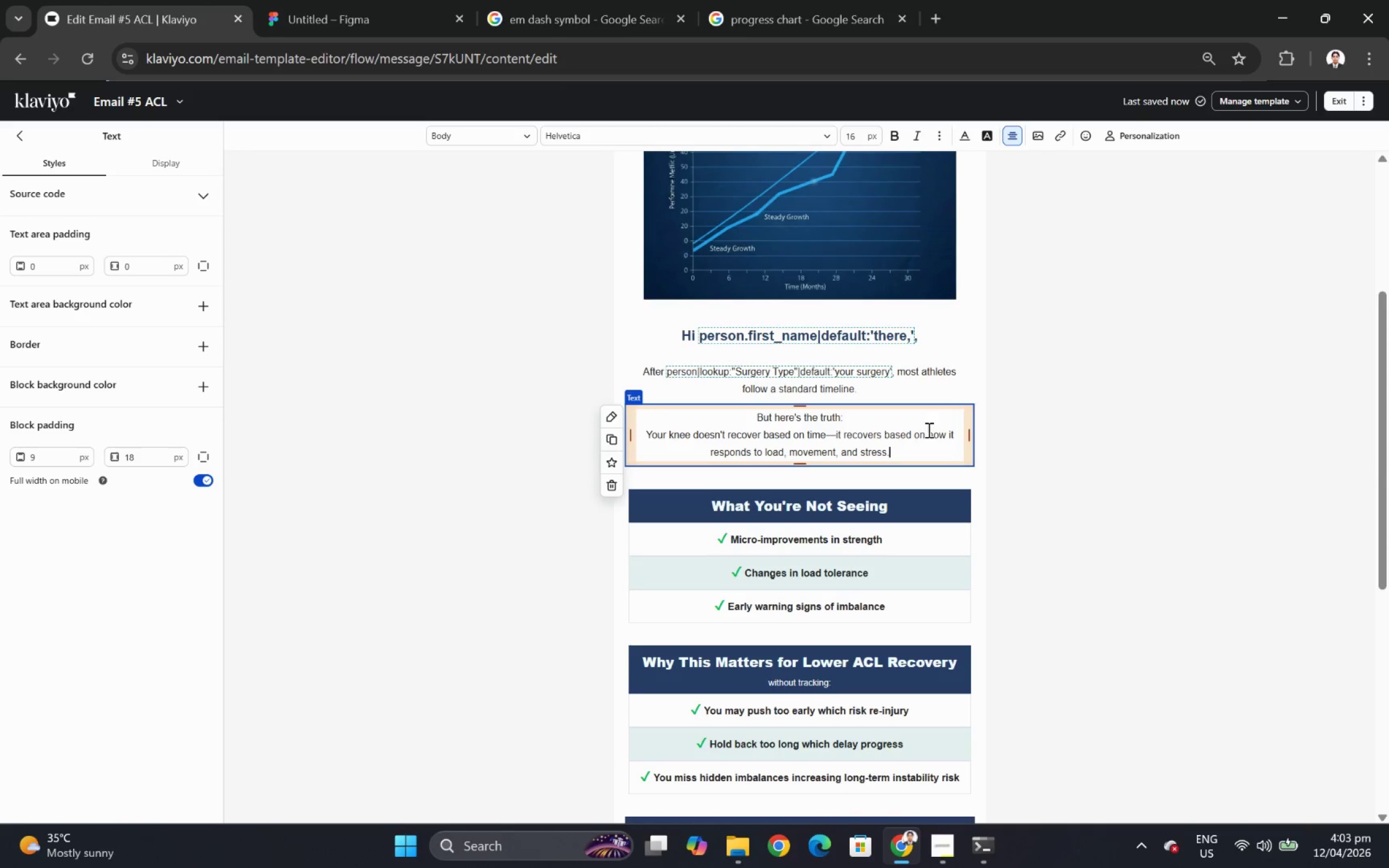 
left_click_drag(start_coordinate=[928, 436], to_coordinate=[950, 452])
 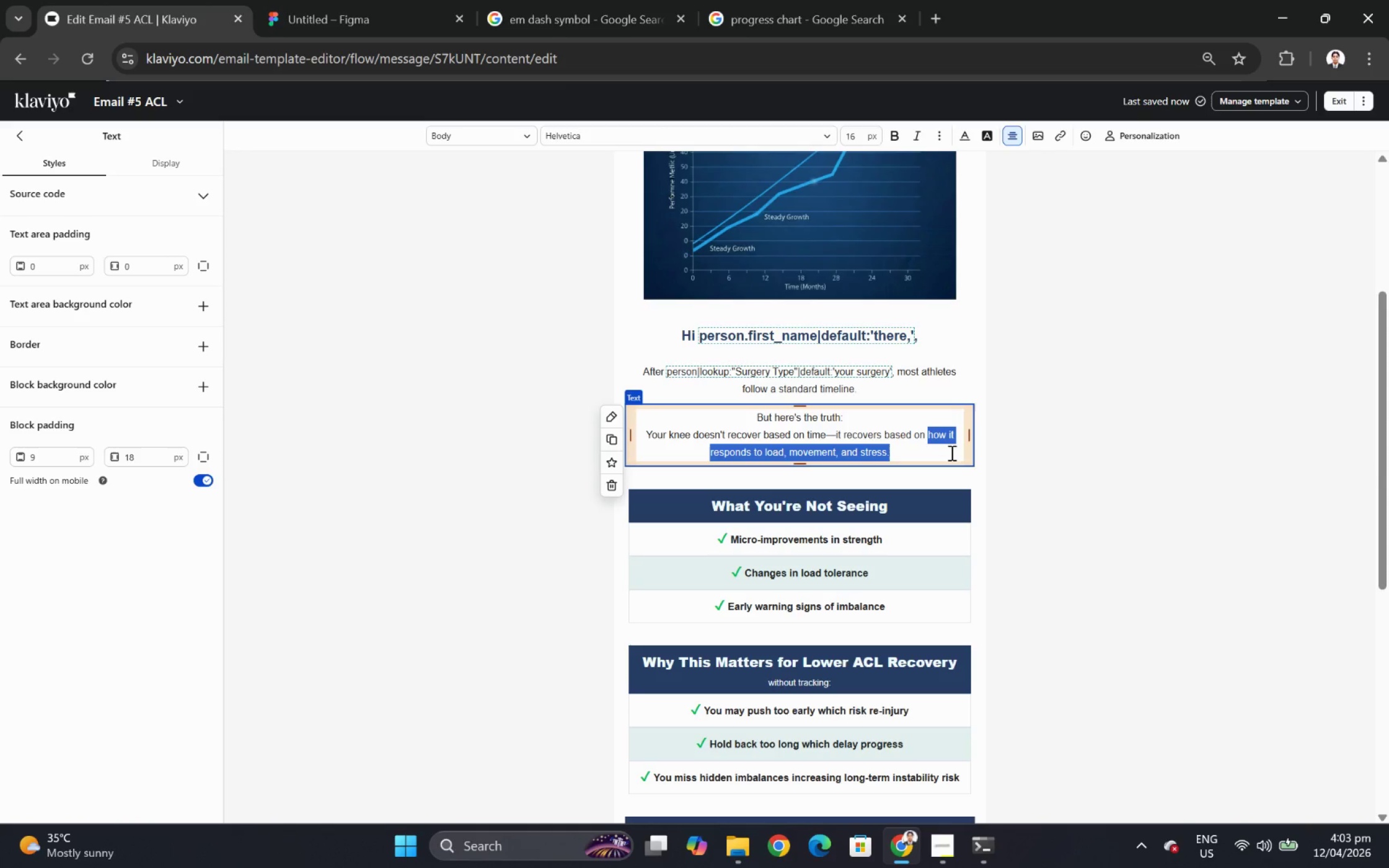 
key(Control+B)
 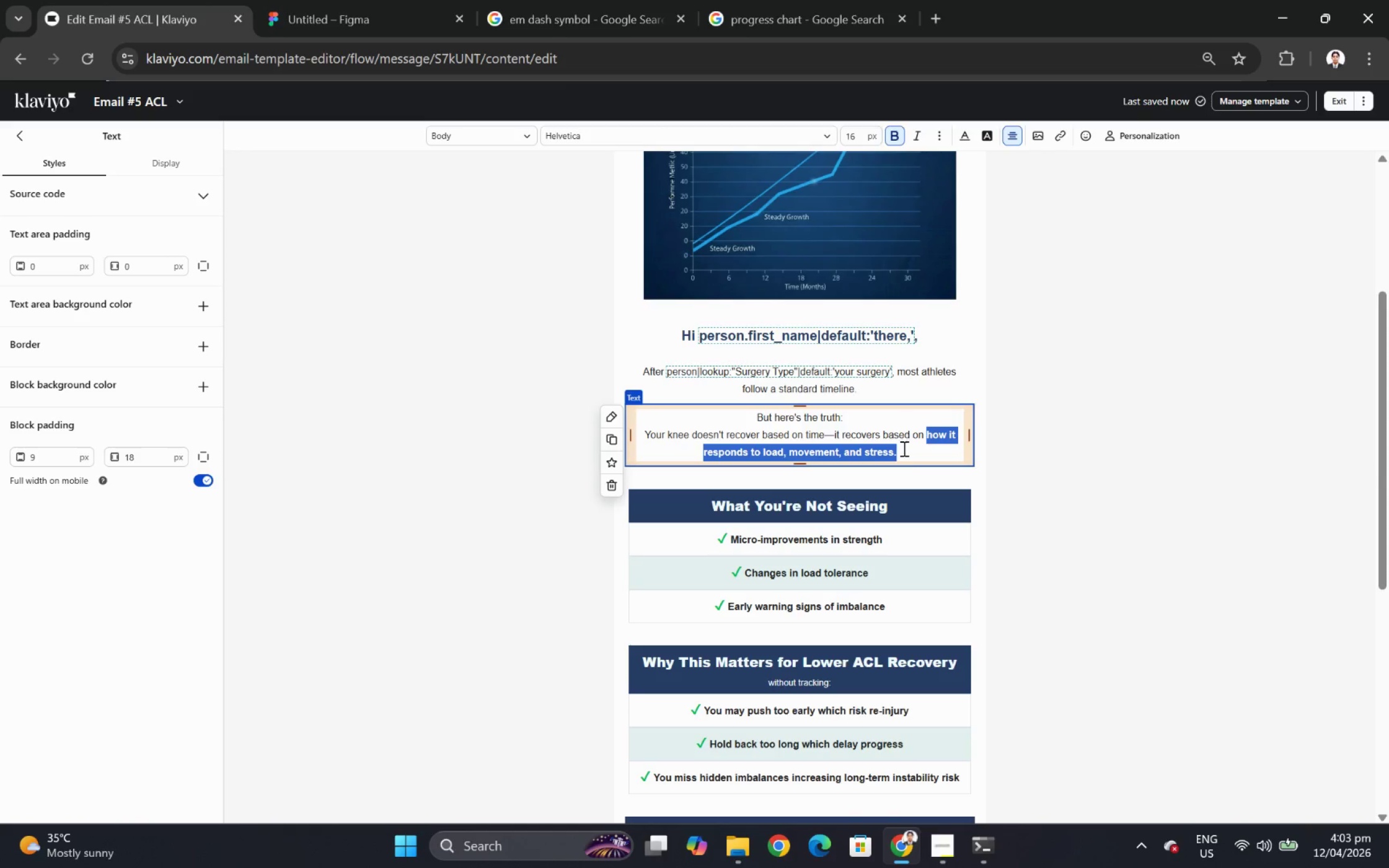 
left_click([909, 457])
 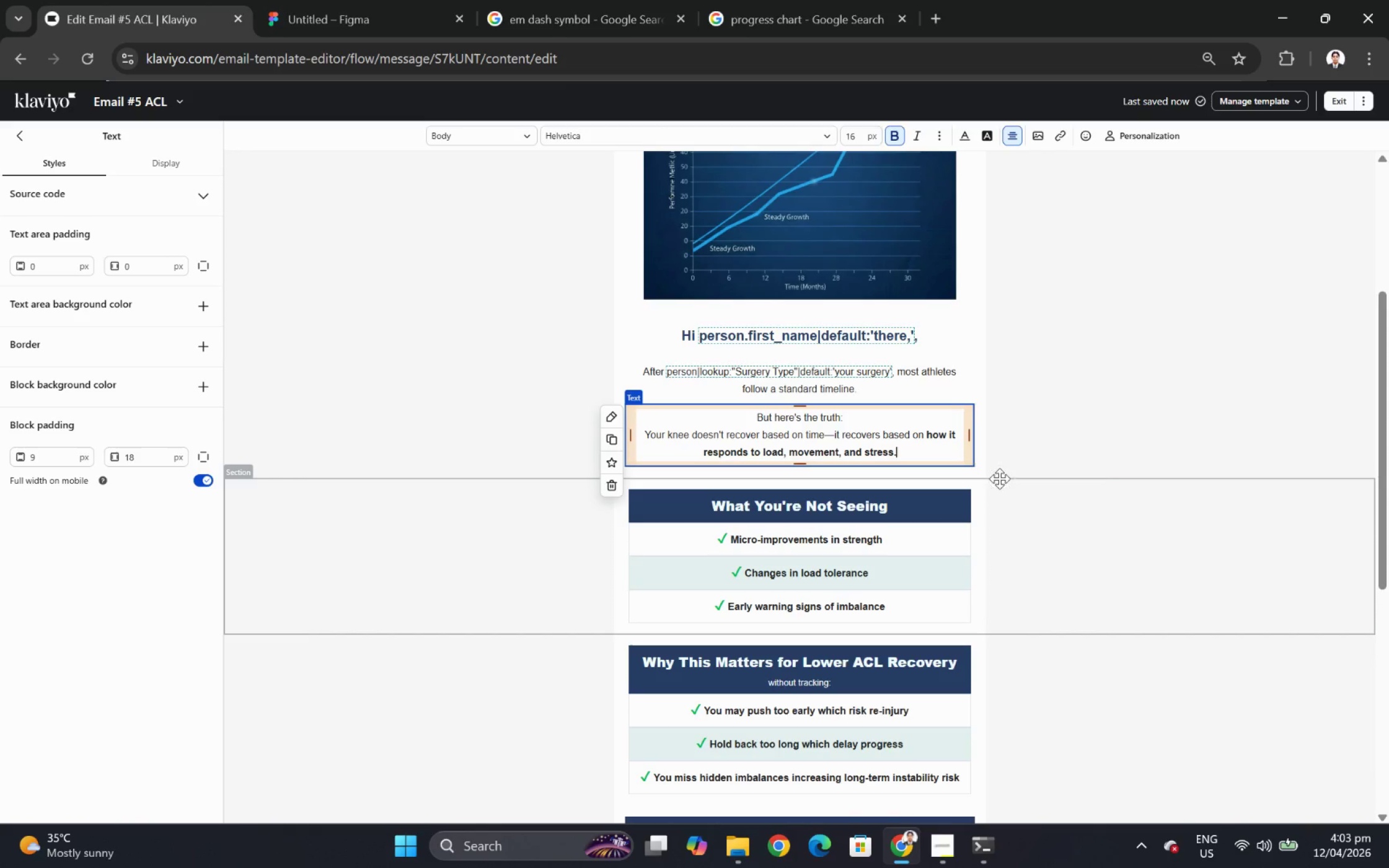 
left_click([1115, 446])
 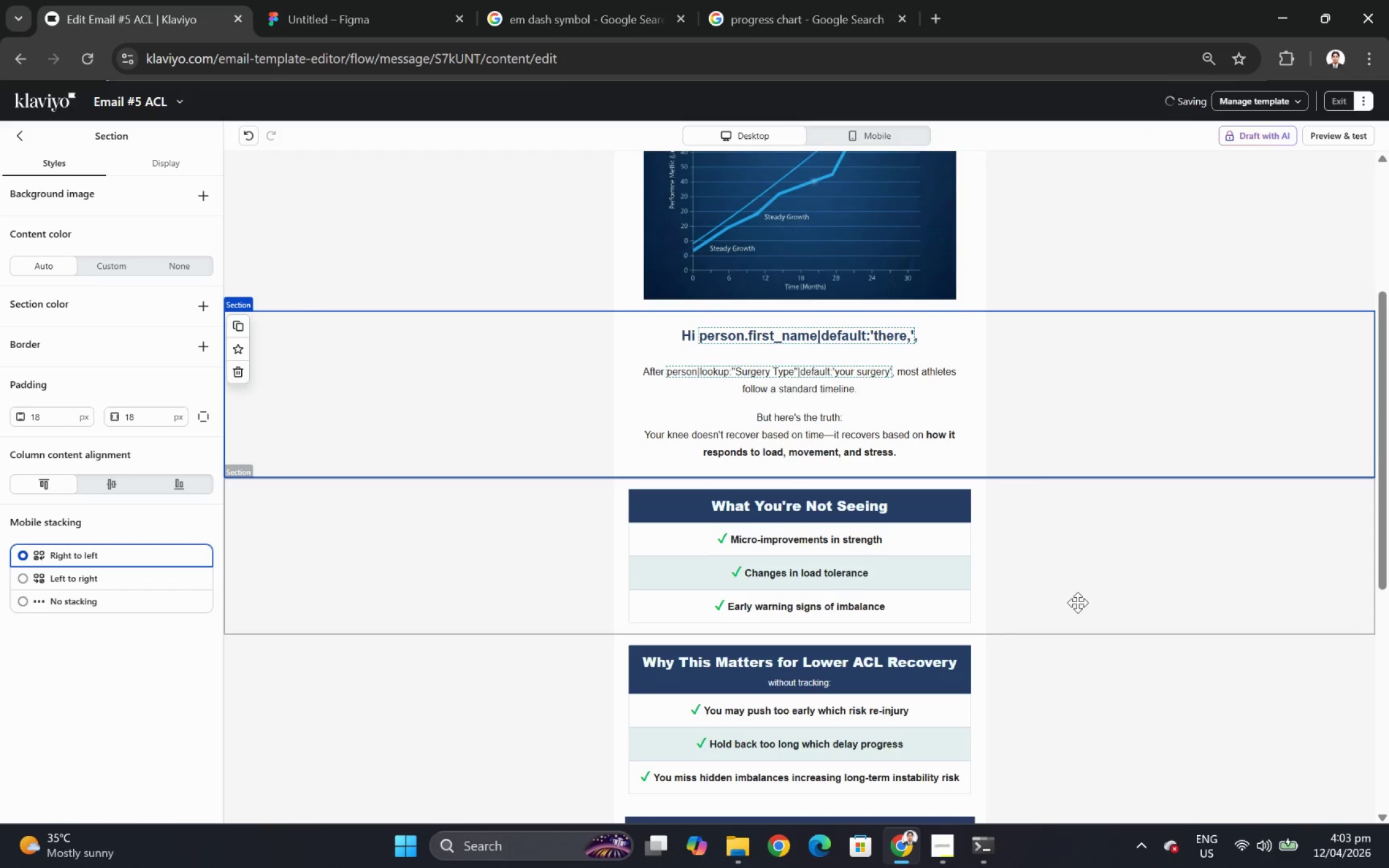 
left_click([1077, 602])
 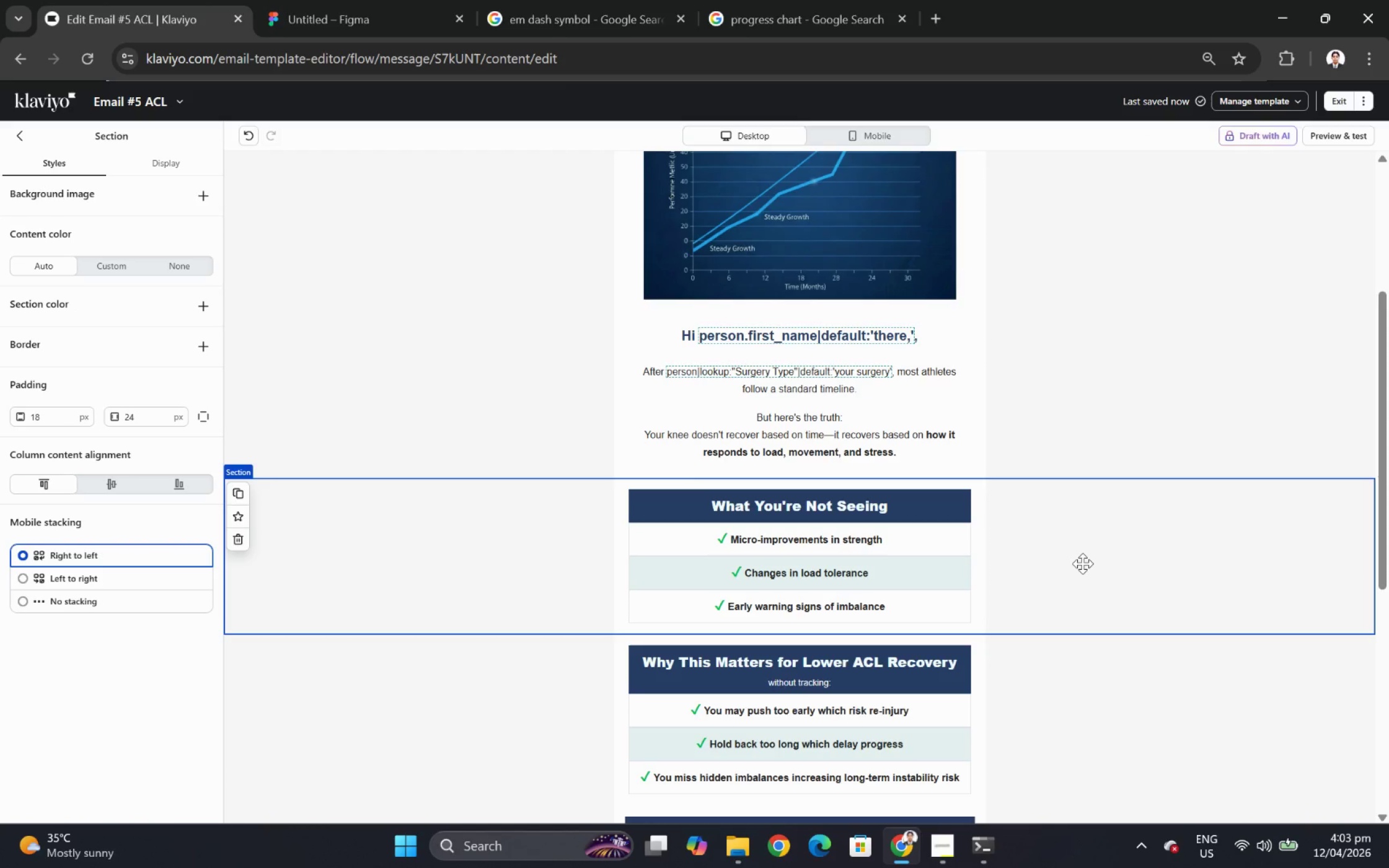 
wait(9.27)
 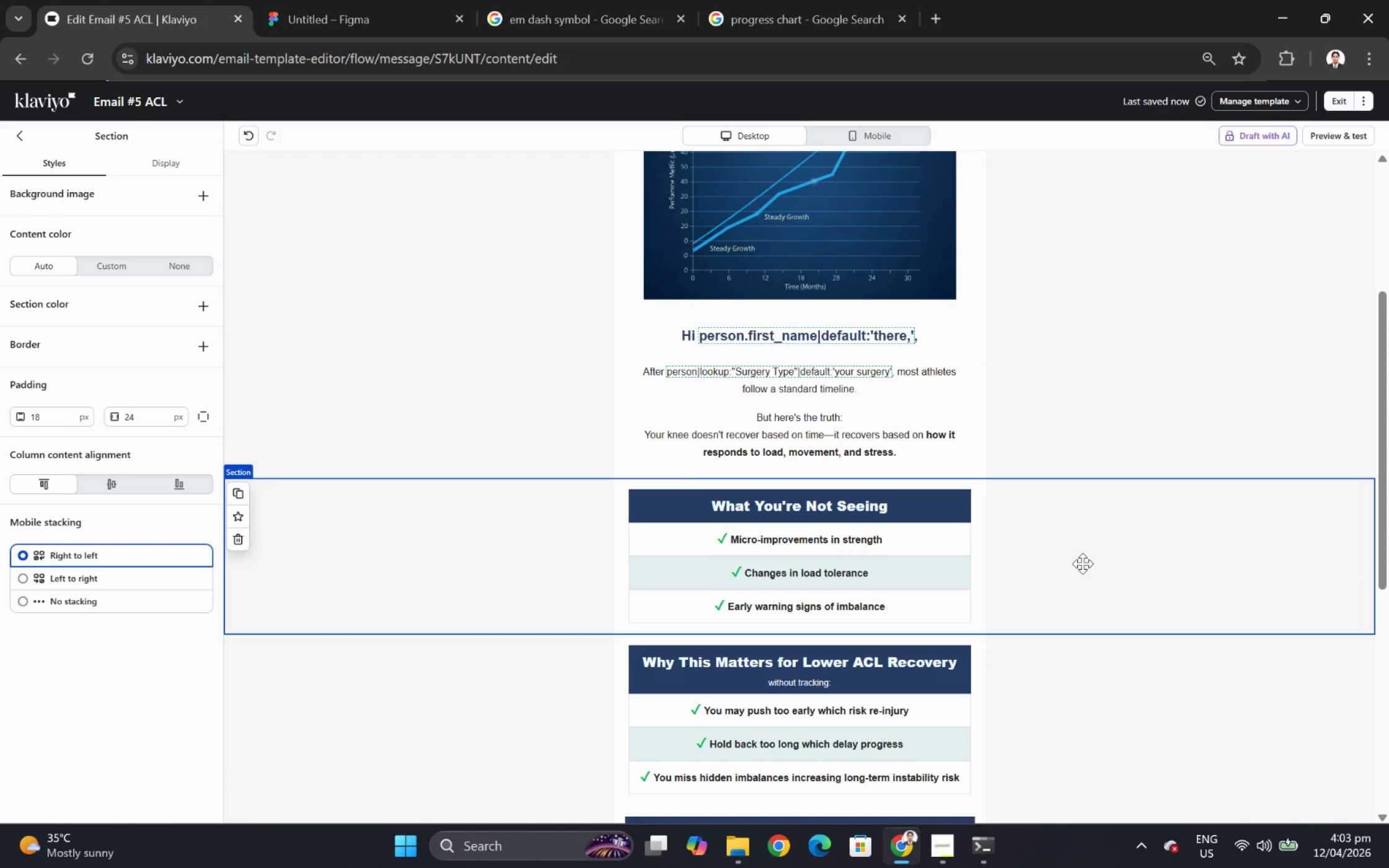 
scroll: coordinate [1080, 560], scroll_direction: down, amount: 2.0
 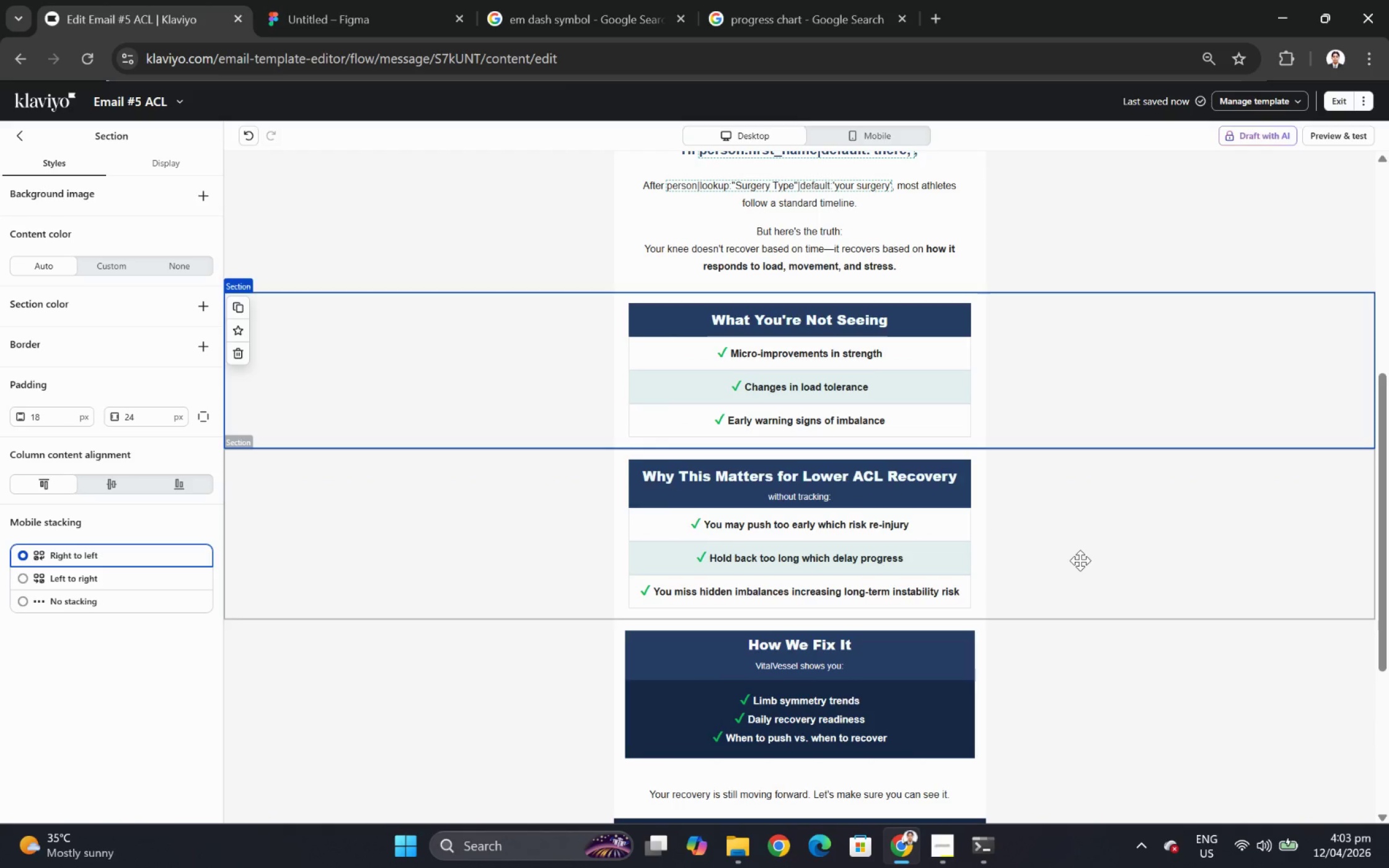 
wait(9.57)
 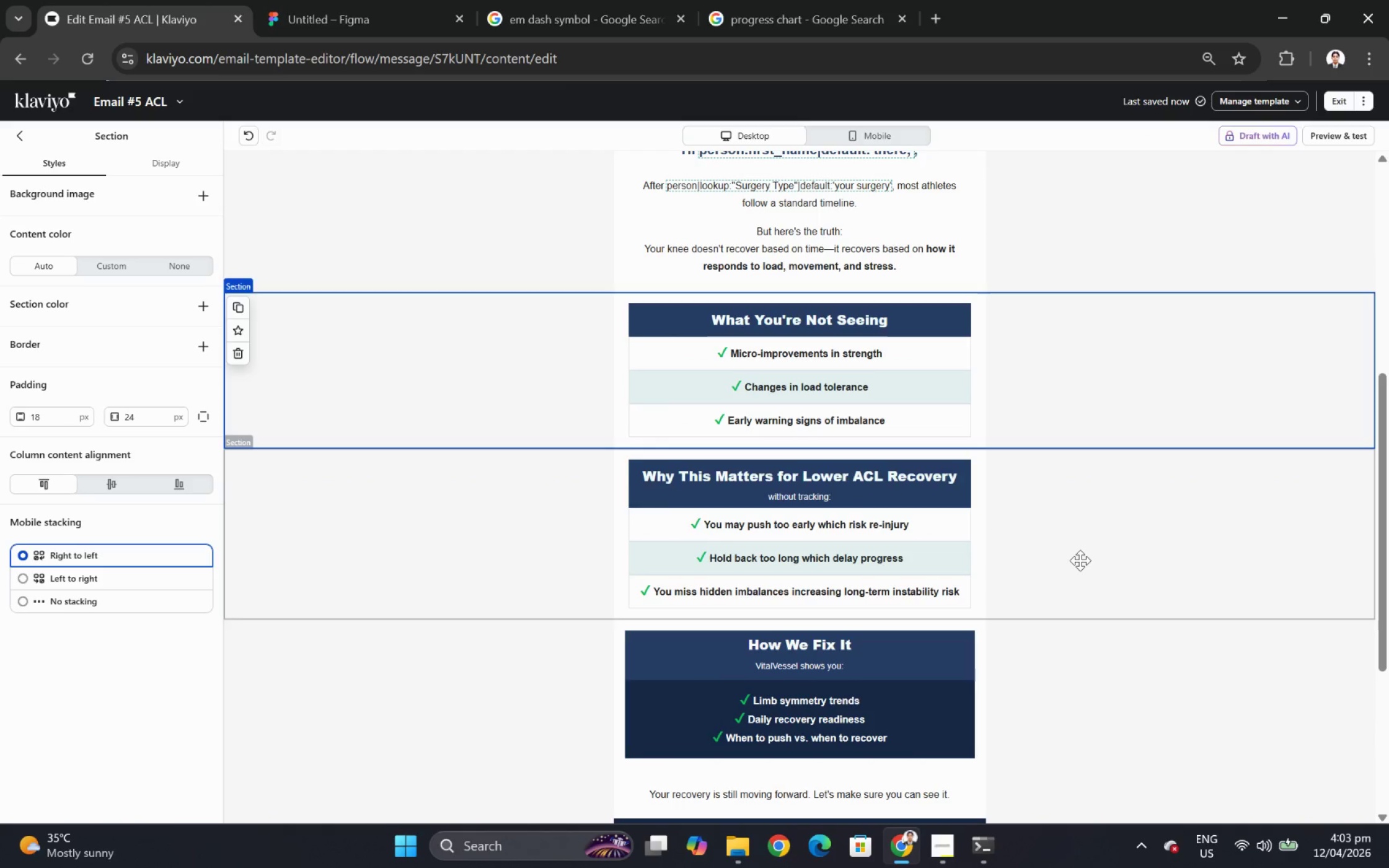 
scroll: coordinate [1080, 560], scroll_direction: down, amount: 3.0
 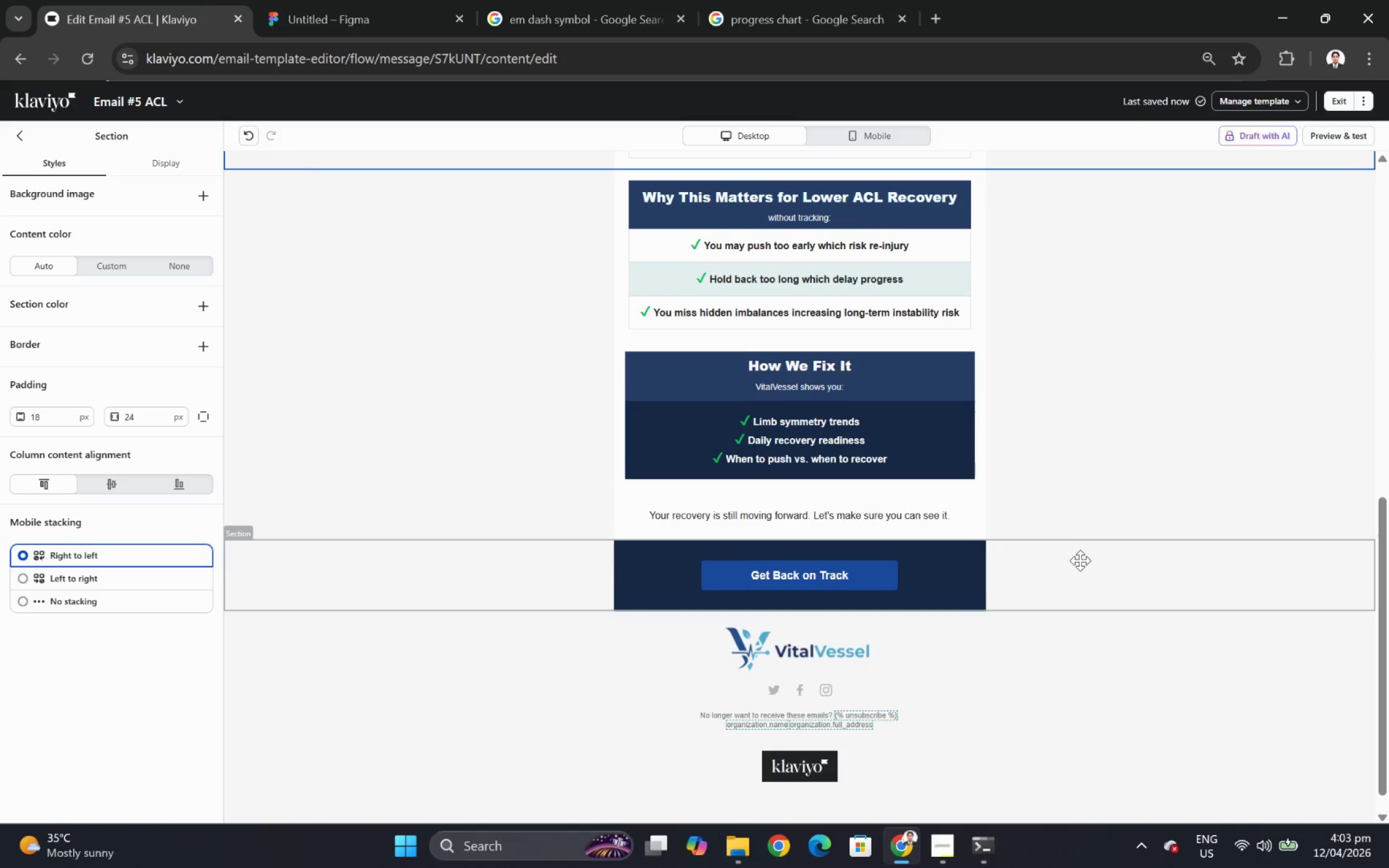 
scroll: coordinate [1080, 559], scroll_direction: up, amount: 3.0
 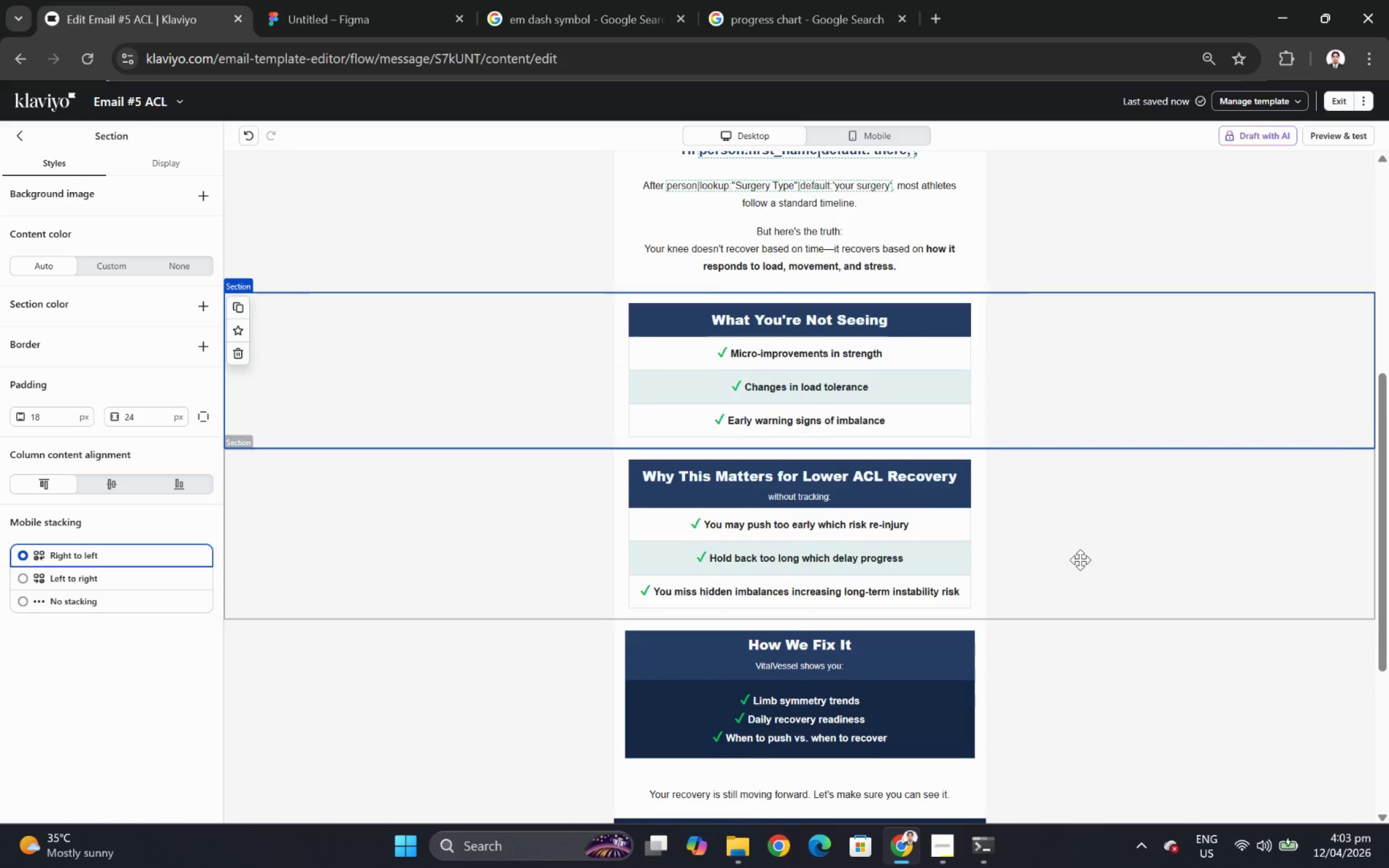 
scroll: coordinate [1079, 559], scroll_direction: down, amount: 2.0
 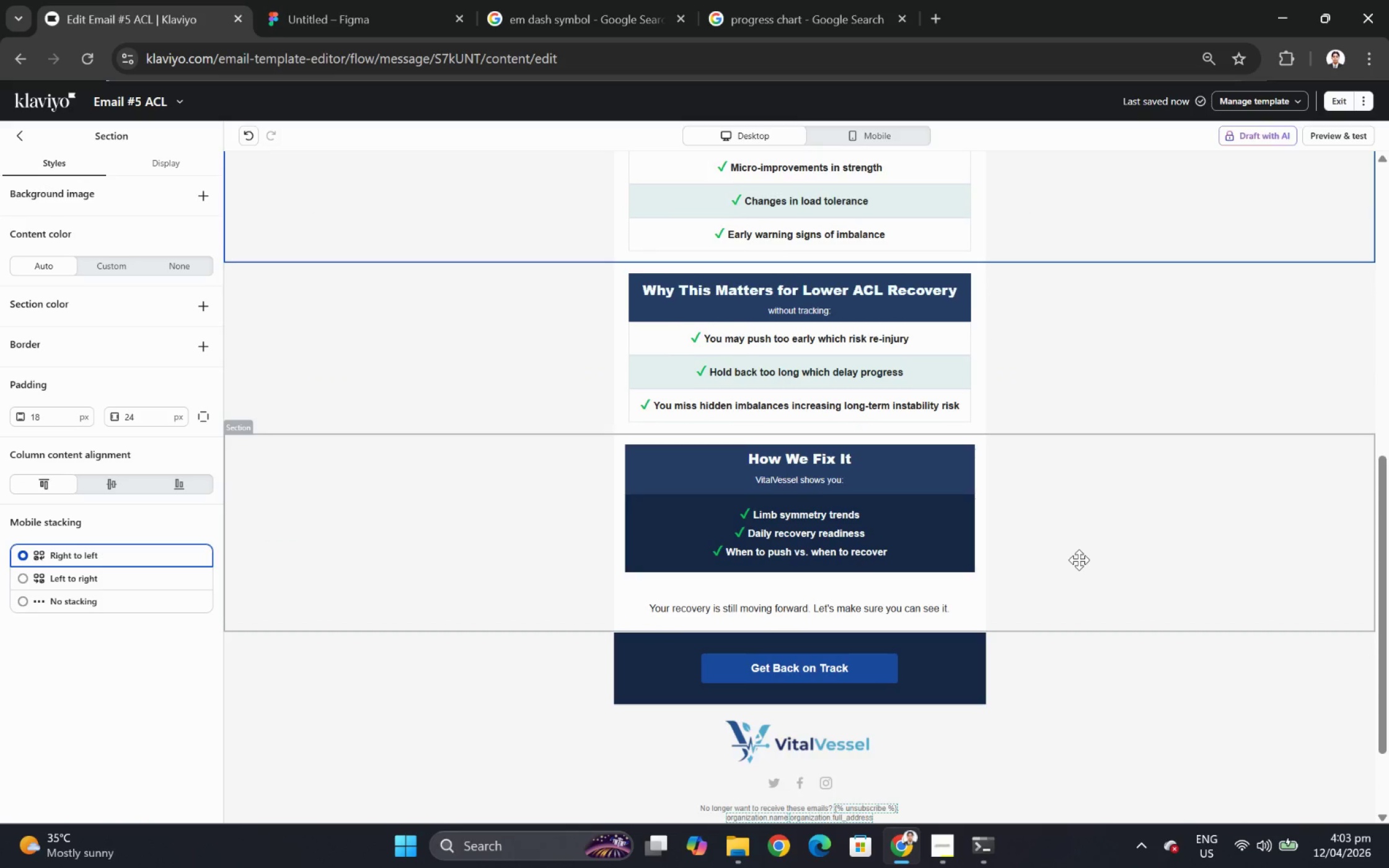 
scroll: coordinate [1078, 559], scroll_direction: up, amount: 4.0
 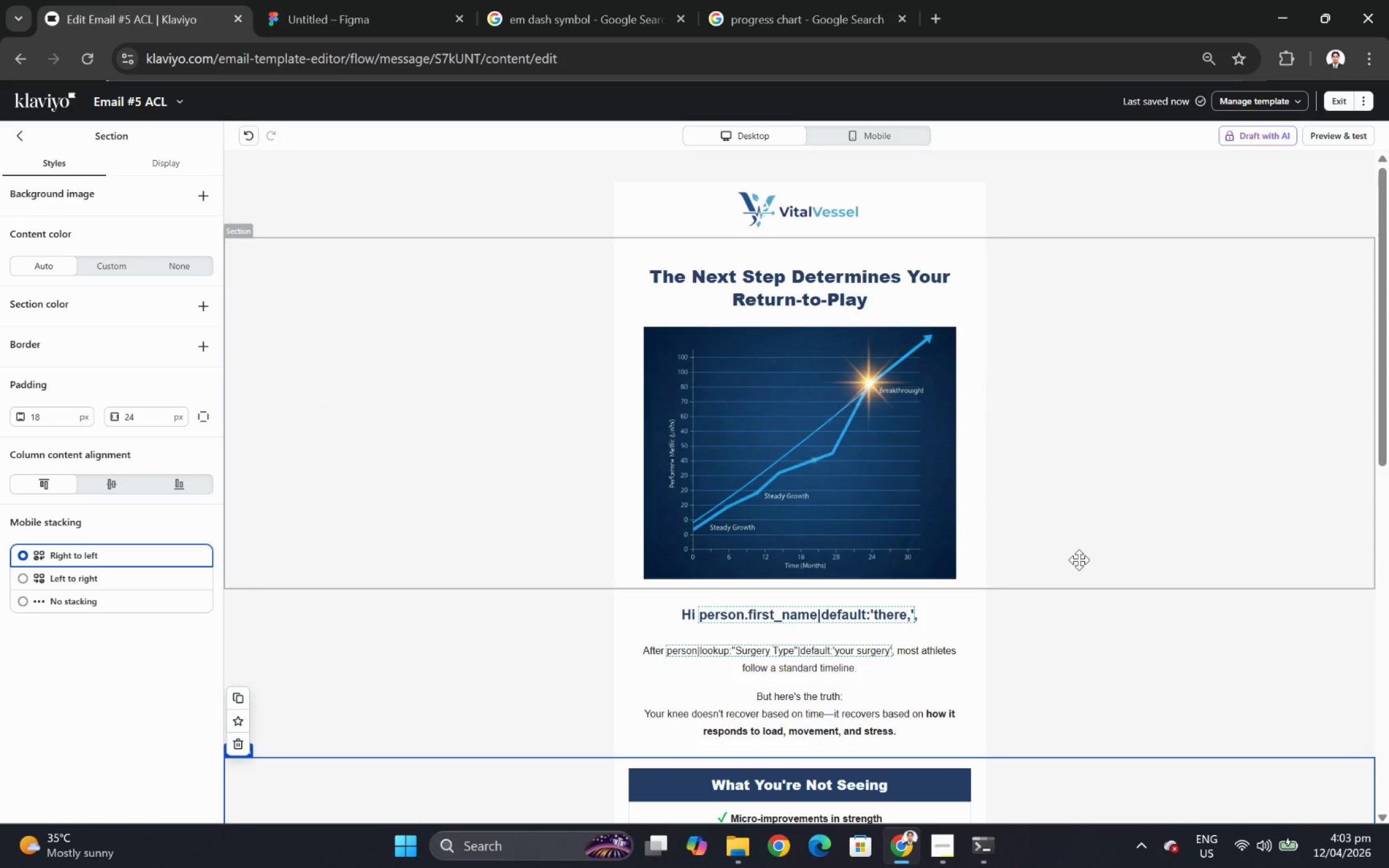 
scroll: coordinate [1078, 559], scroll_direction: down, amount: 3.0
 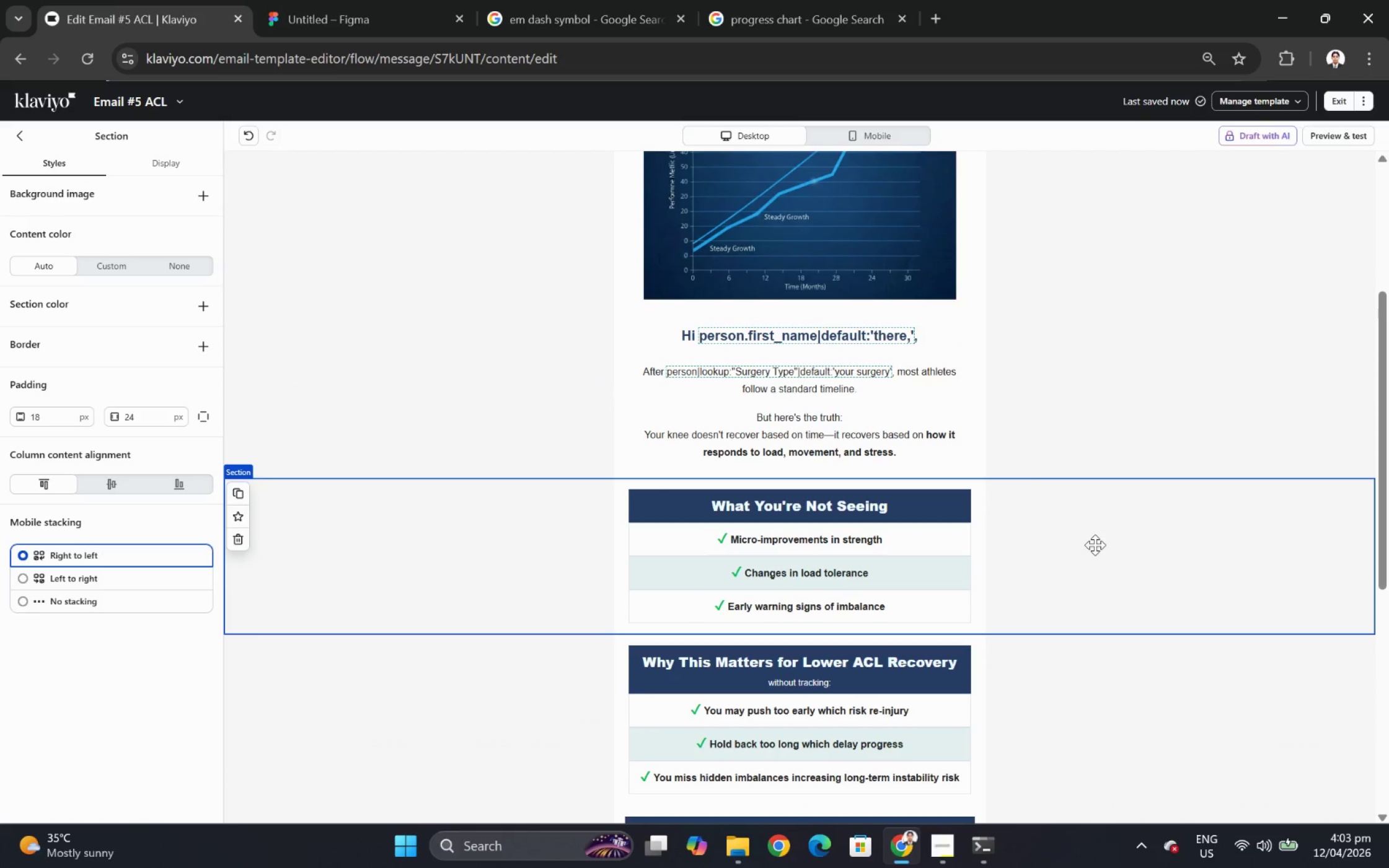 
wait(6.53)
 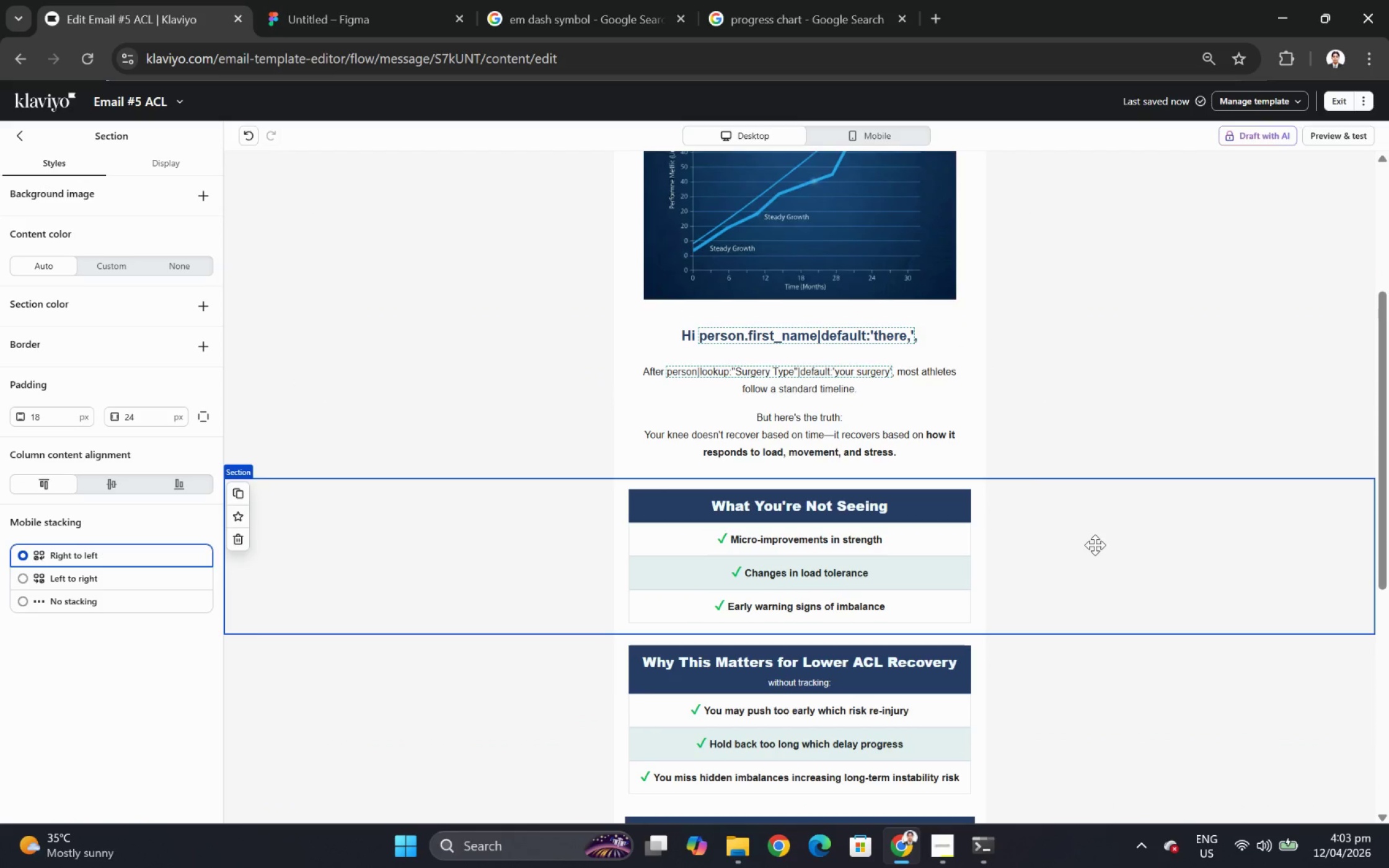 
scroll: coordinate [1099, 541], scroll_direction: down, amount: 1.0
 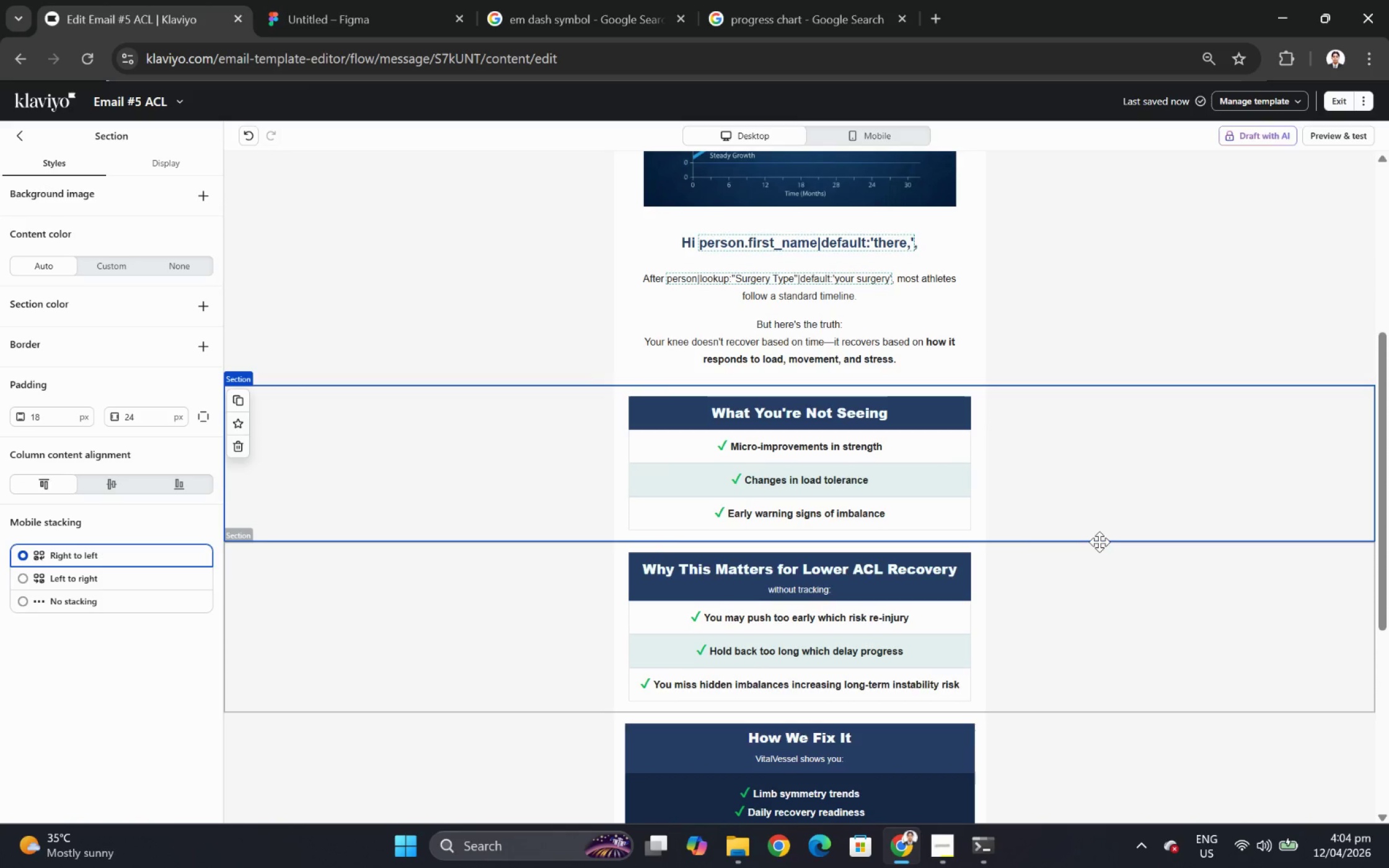 
wait(35.61)
 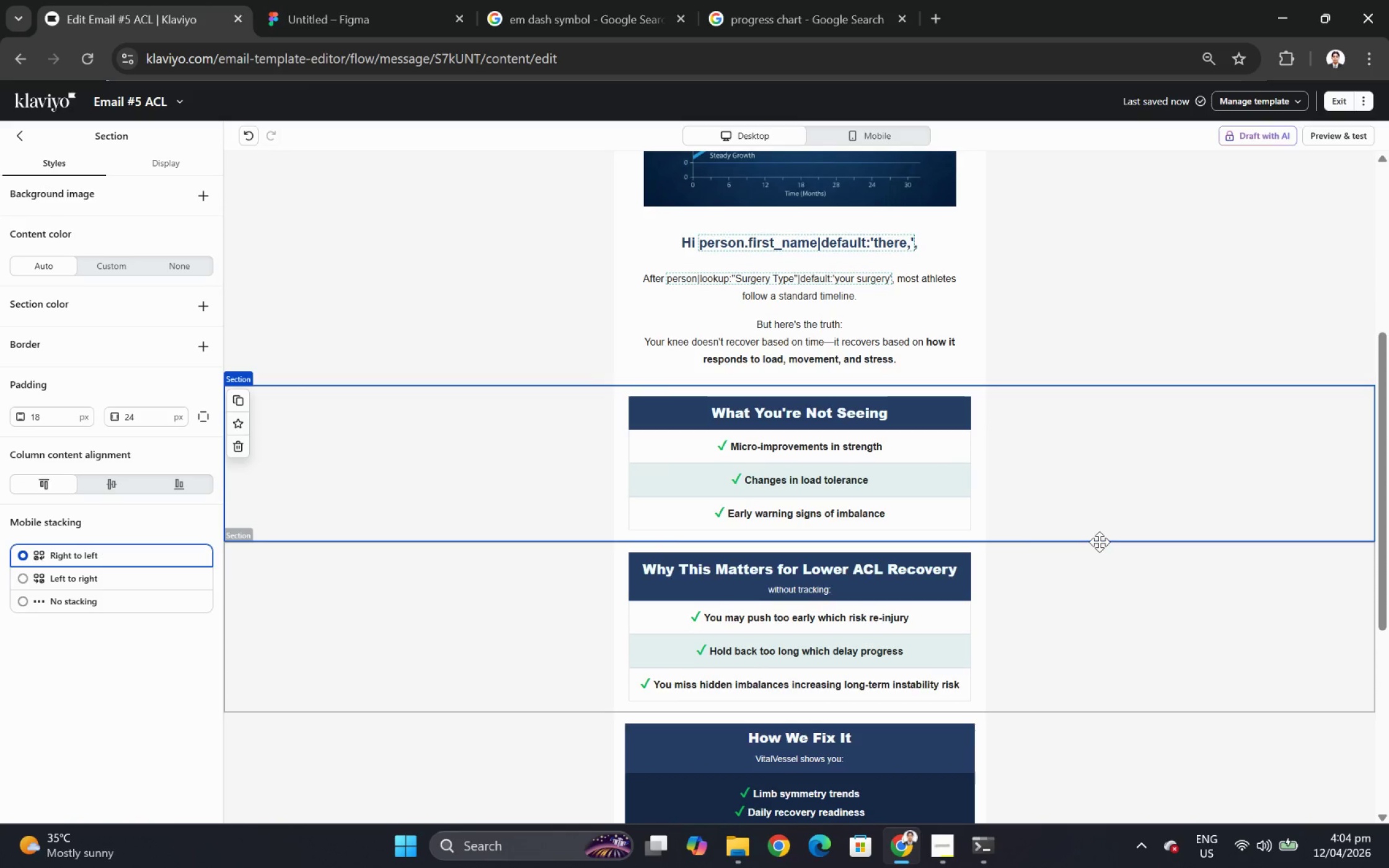 
scroll: coordinate [1109, 523], scroll_direction: down, amount: 1.0
 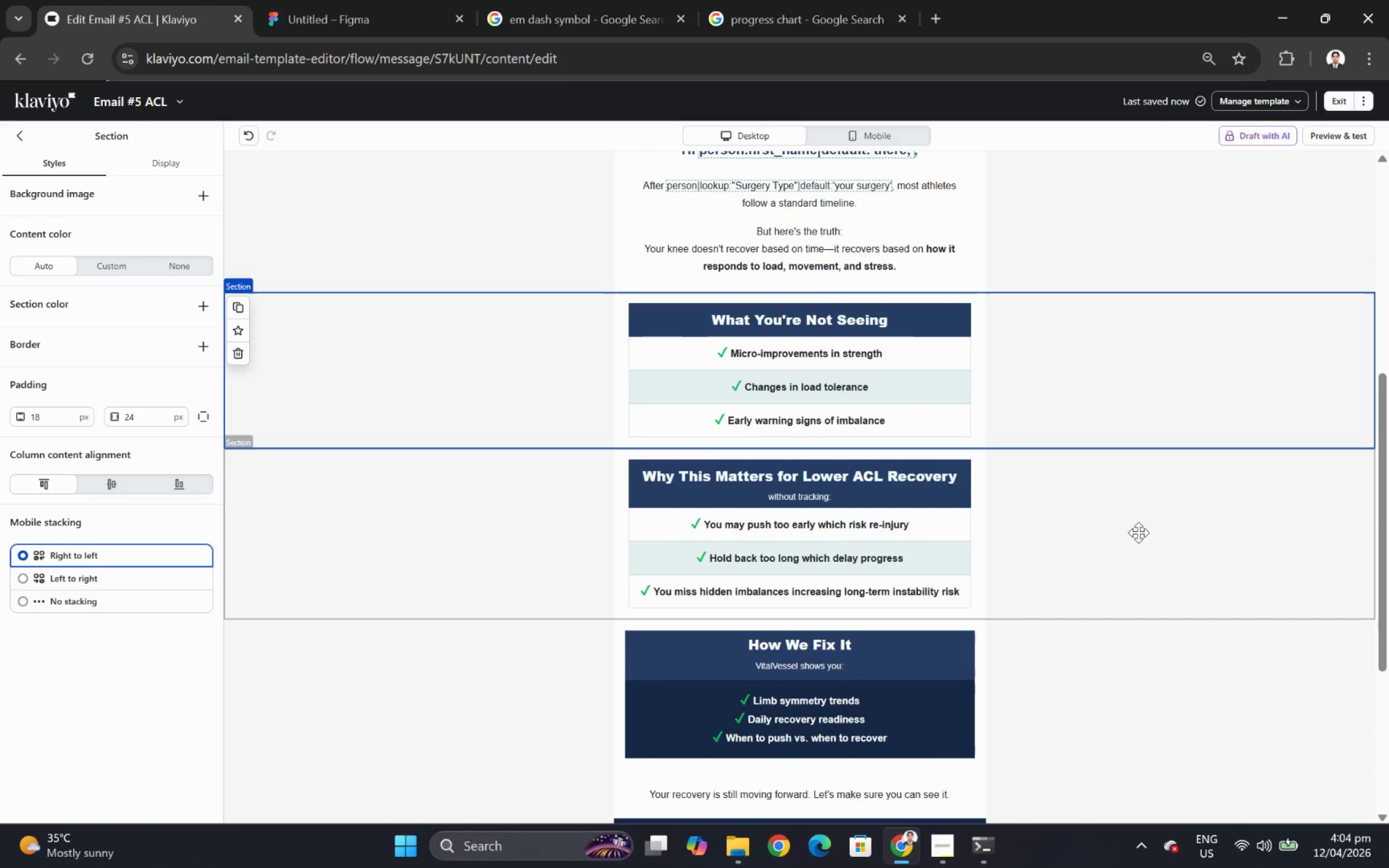 
left_click([1141, 532])
 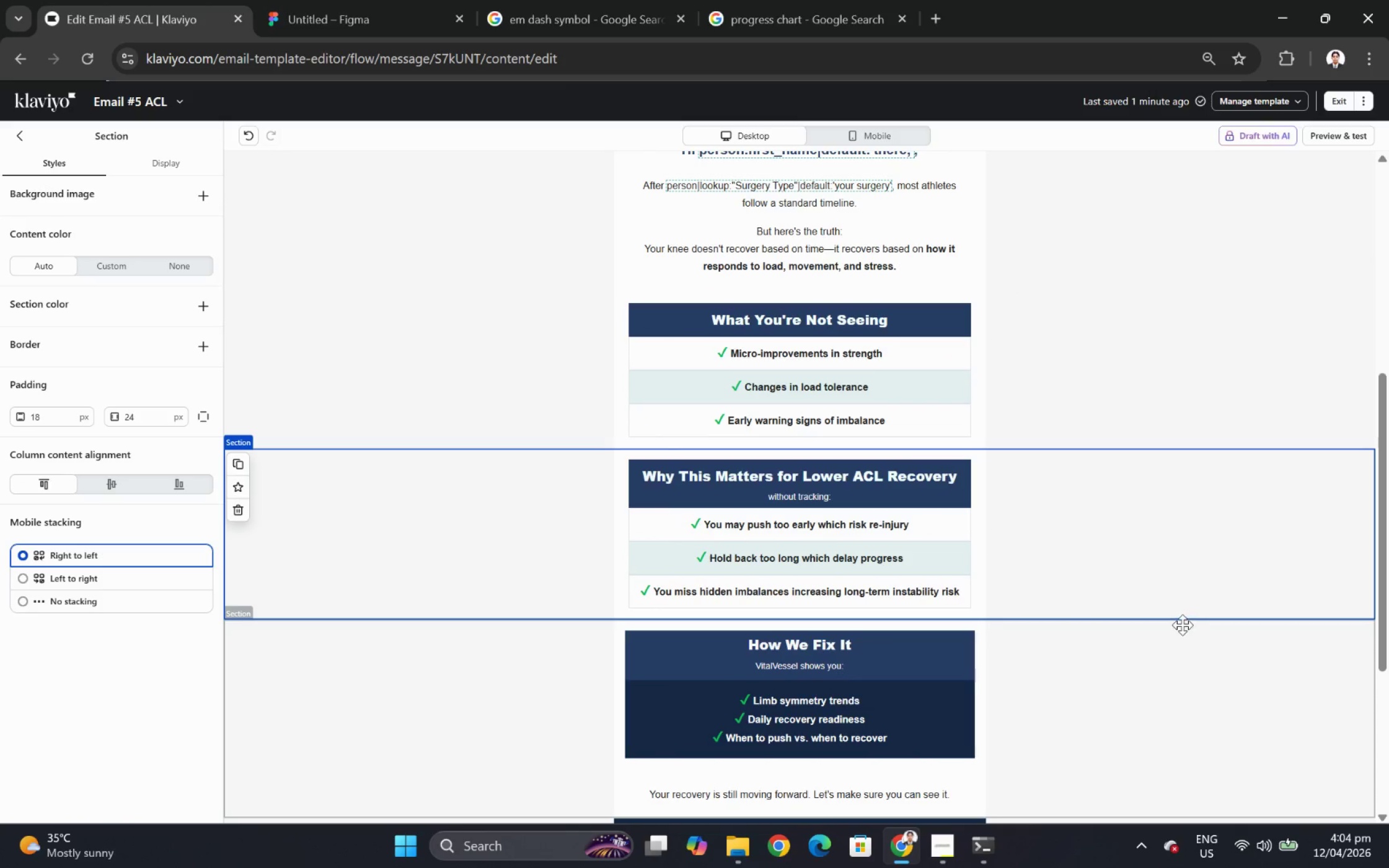 
scroll: coordinate [1162, 629], scroll_direction: down, amount: 2.0
 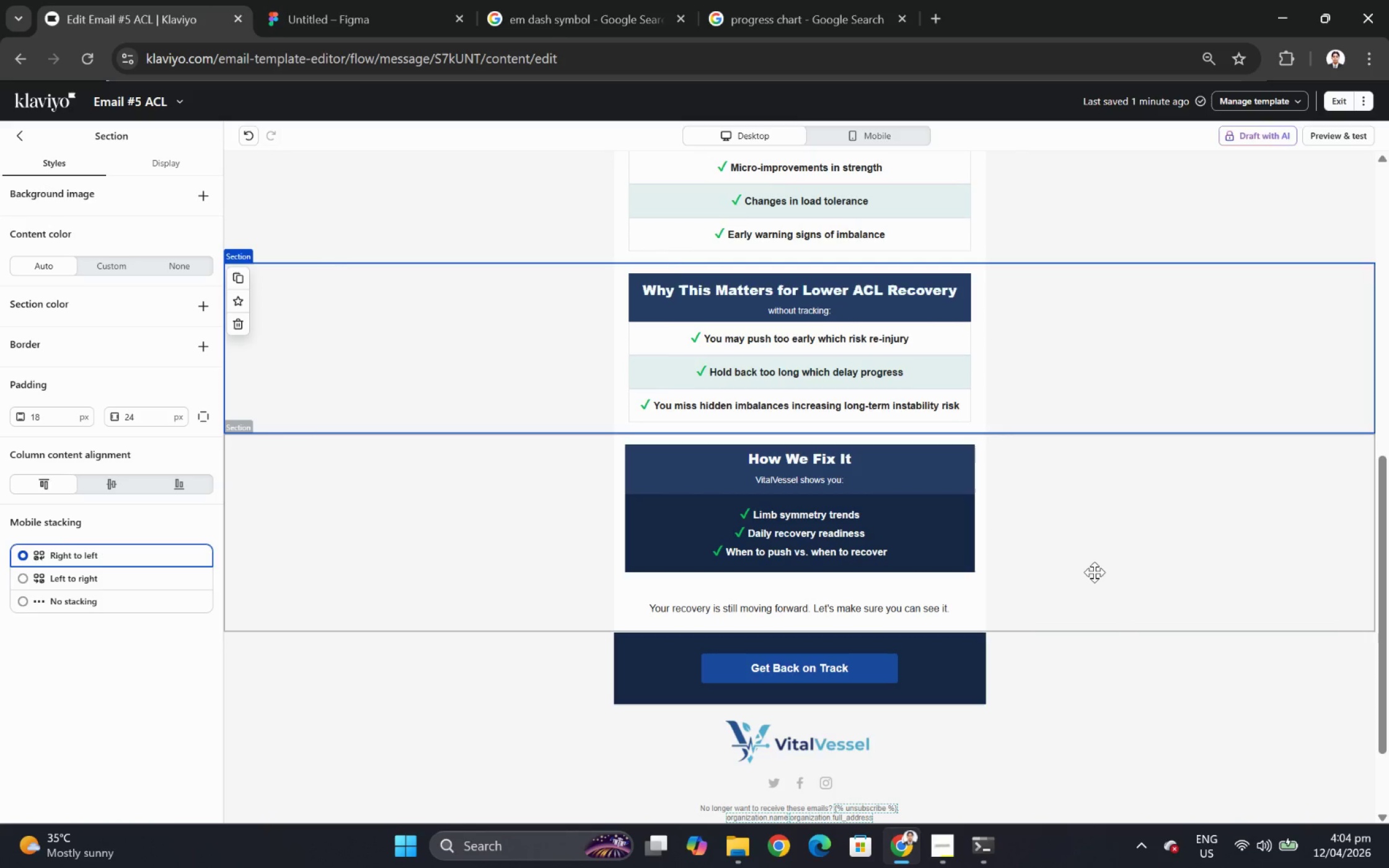 
left_click([1094, 569])
 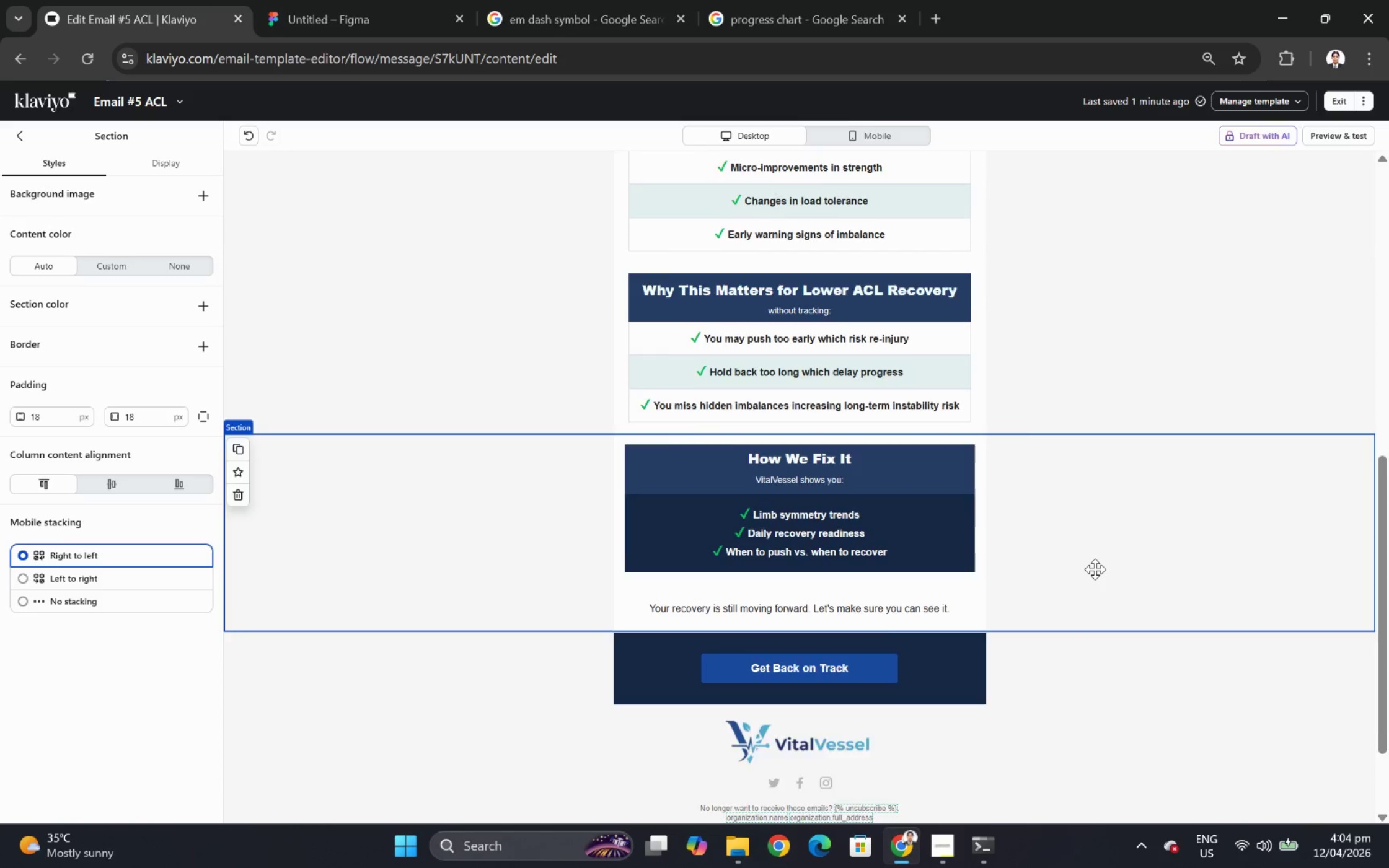 
scroll: coordinate [1094, 563], scroll_direction: up, amount: 7.0
 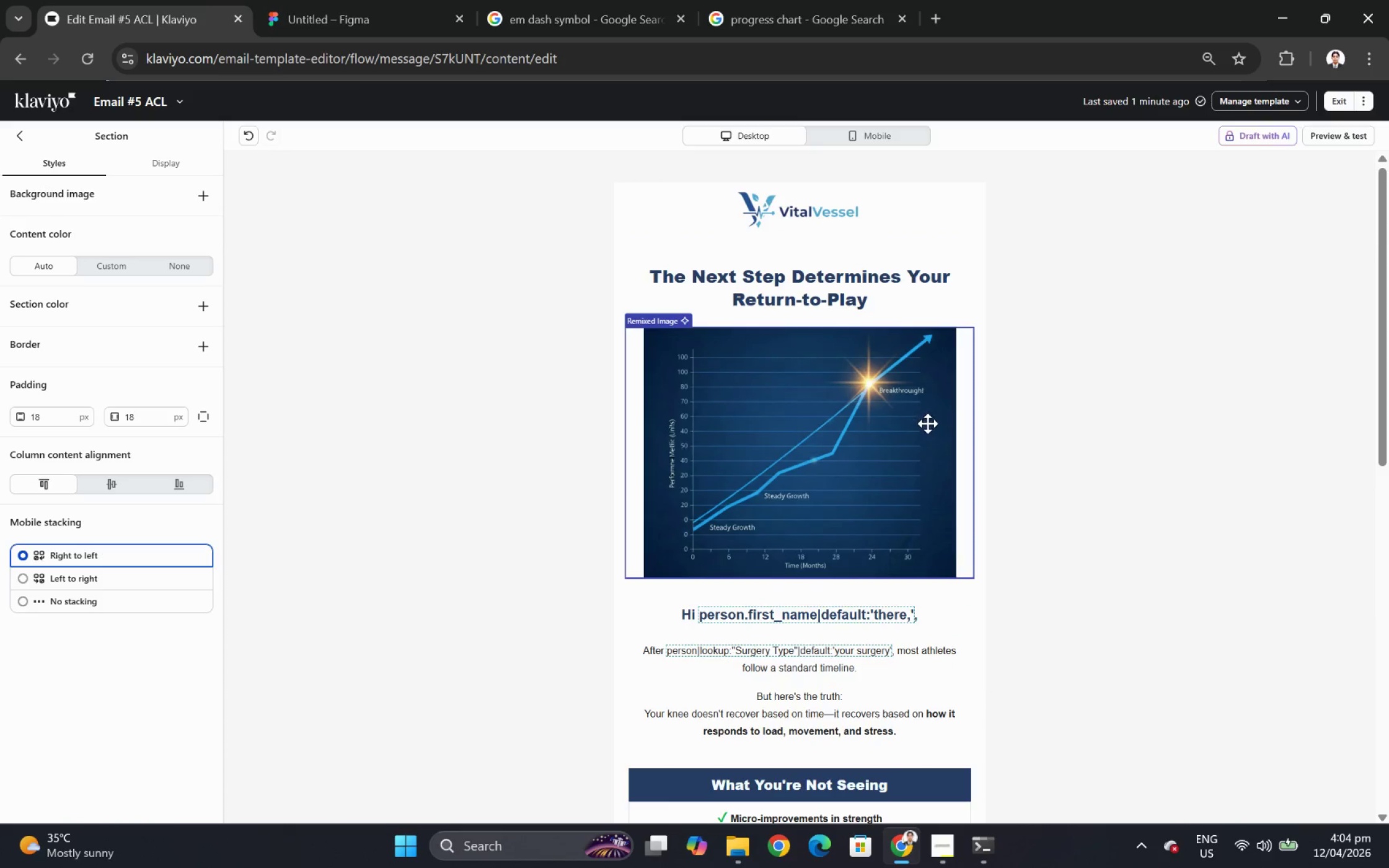 
scroll: coordinate [742, 596], scroll_direction: down, amount: 3.0
 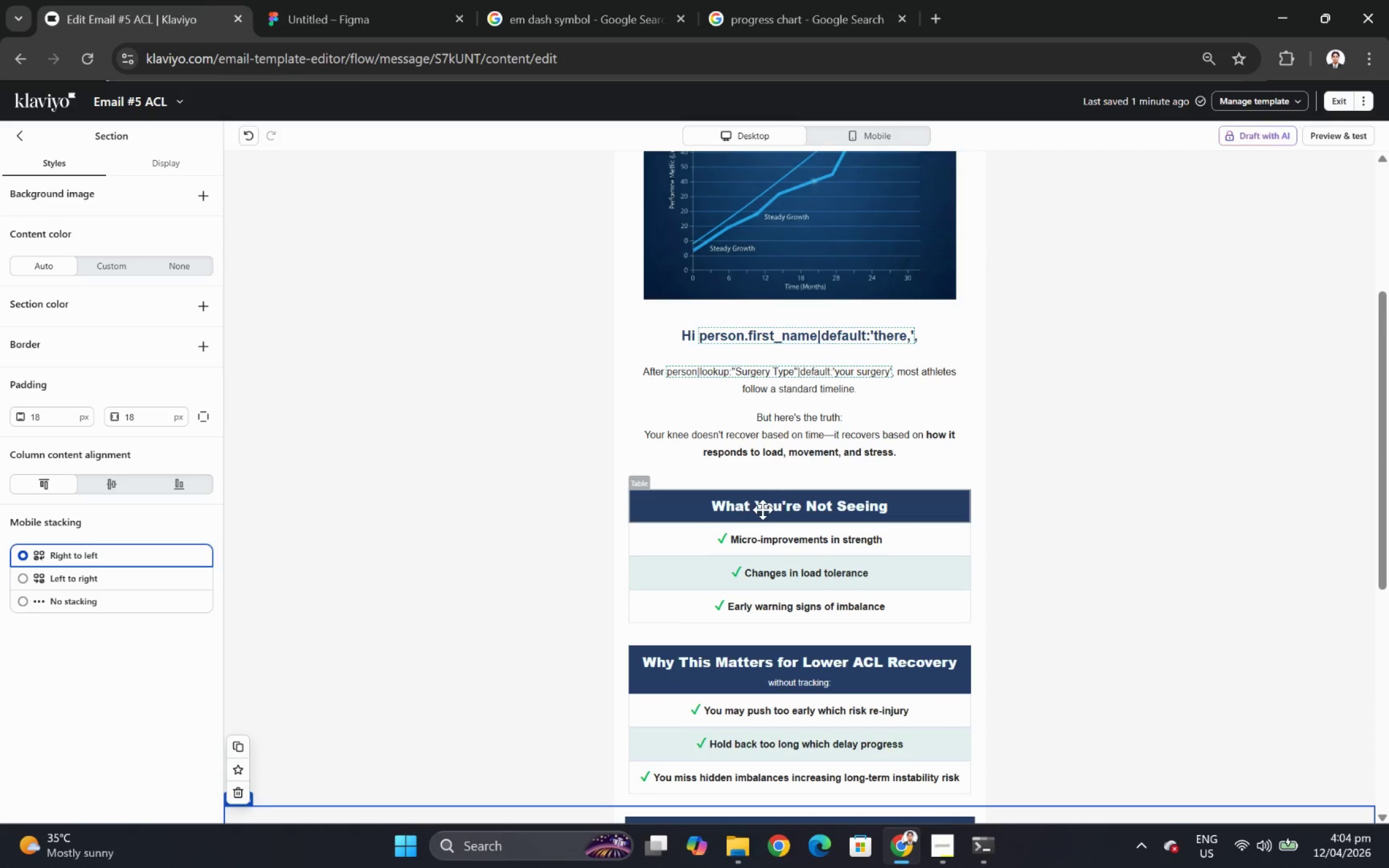 
wait(6.72)
 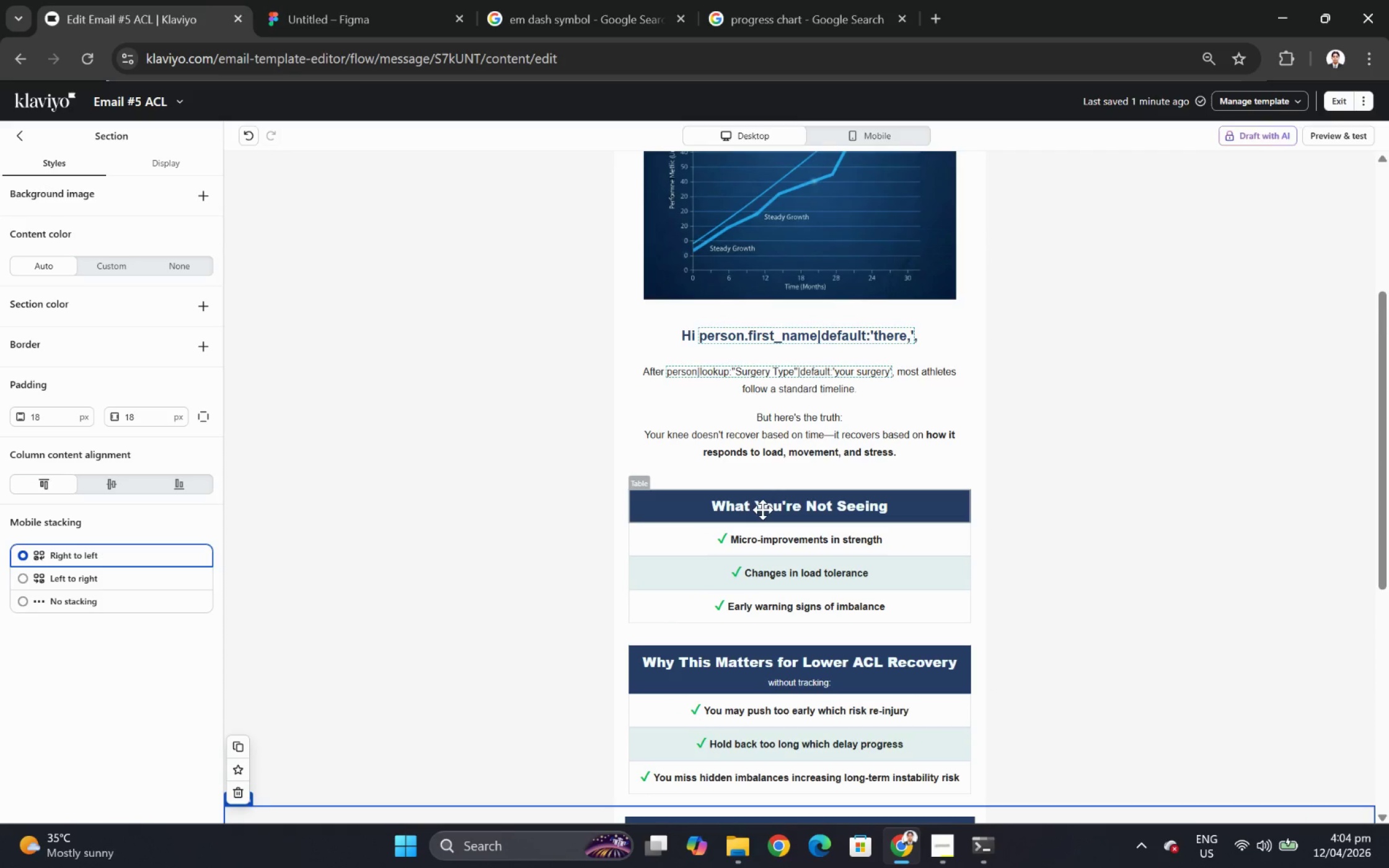 
scroll: coordinate [1087, 491], scroll_direction: down, amount: 2.0
 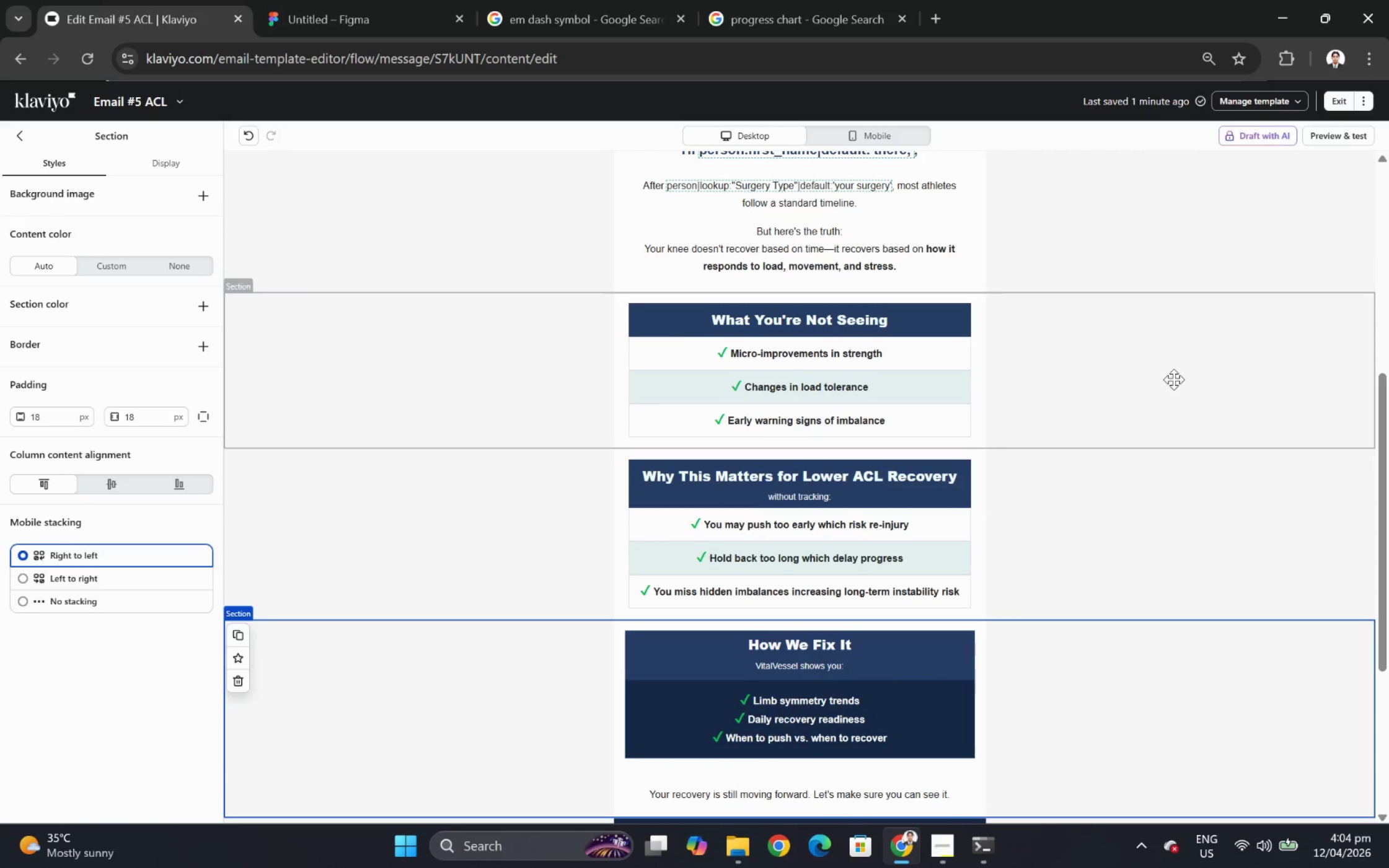 
left_click([1173, 379])
 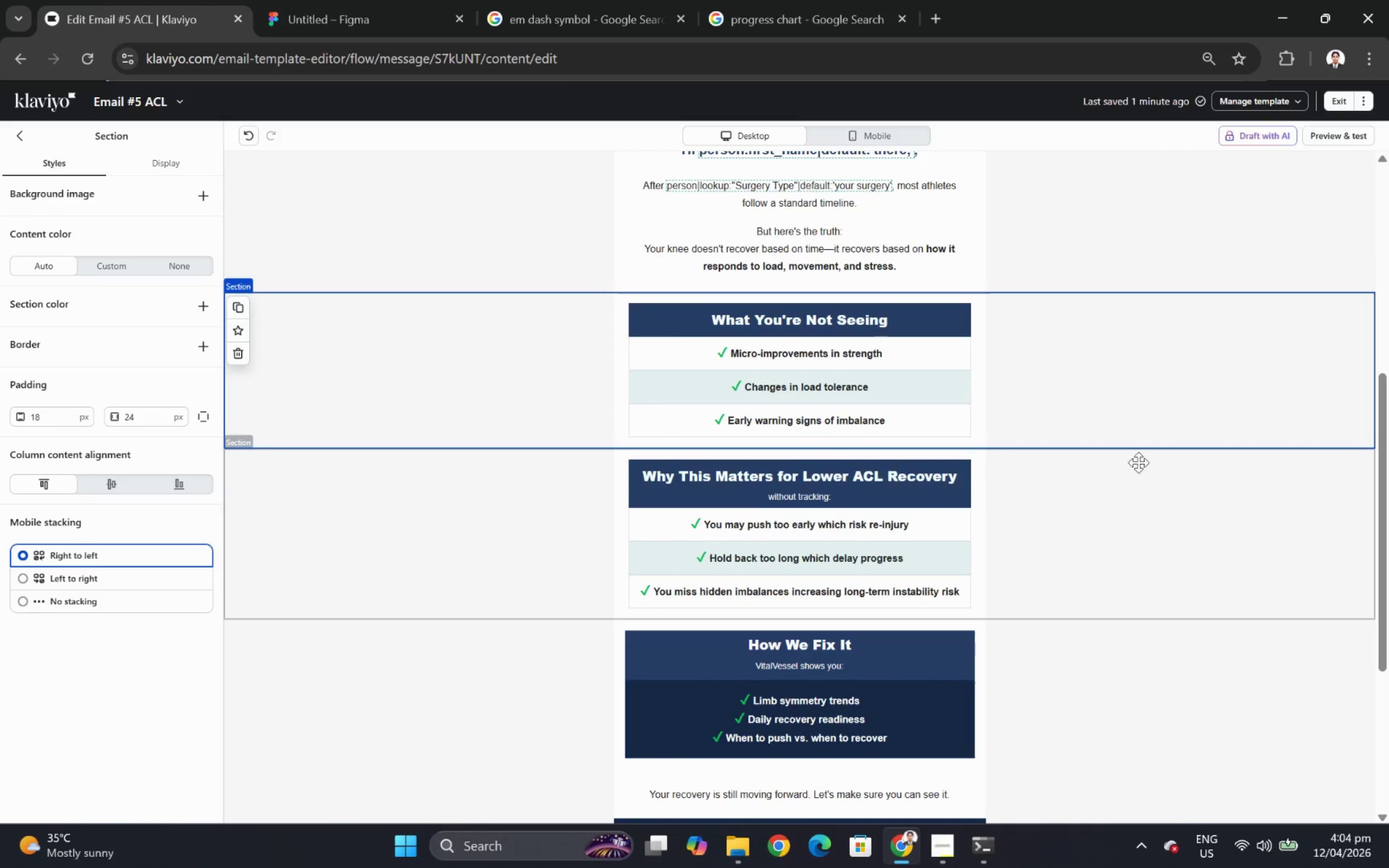 
scroll: coordinate [1134, 517], scroll_direction: up, amount: 2.0
 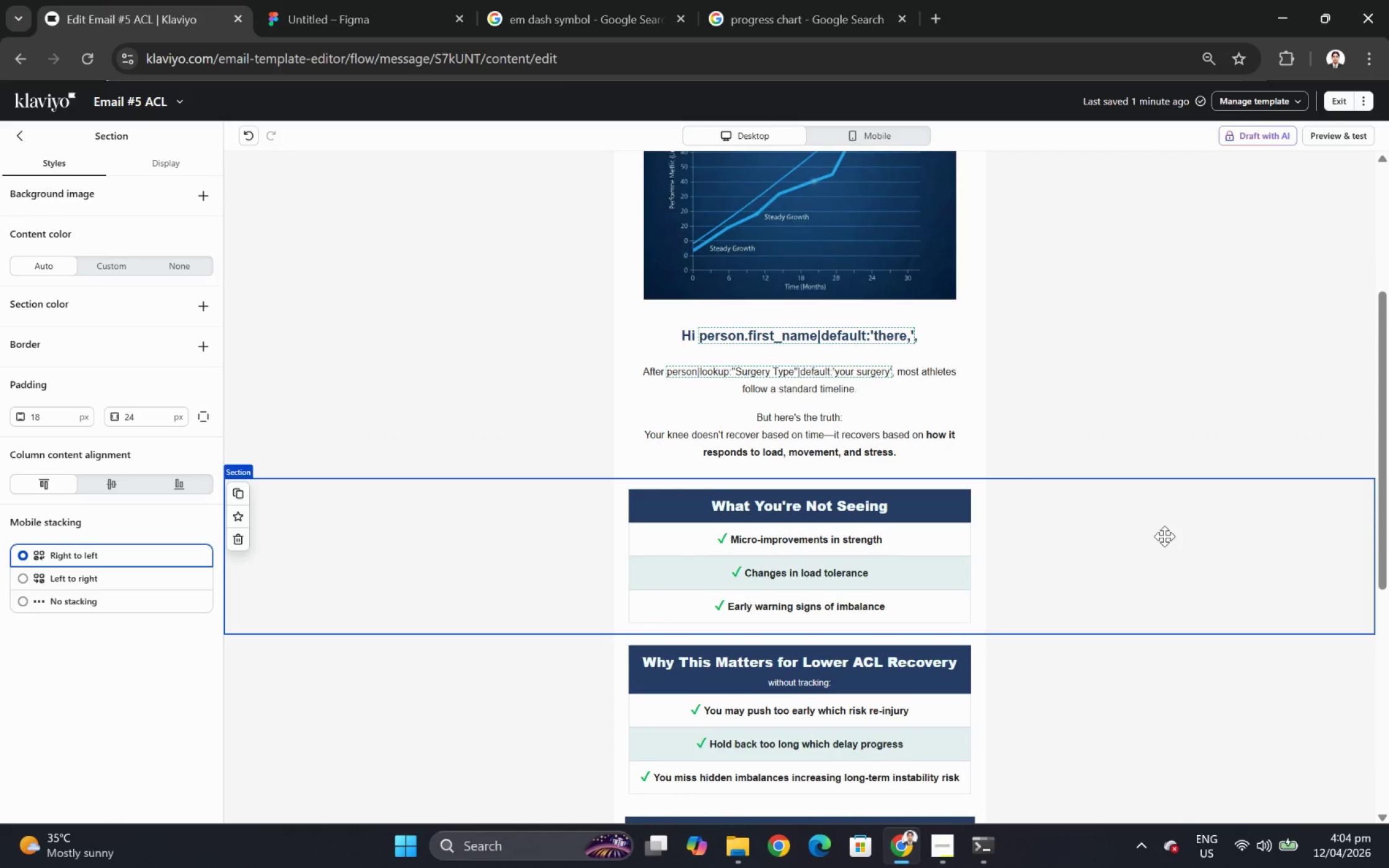 
wait(9.78)
 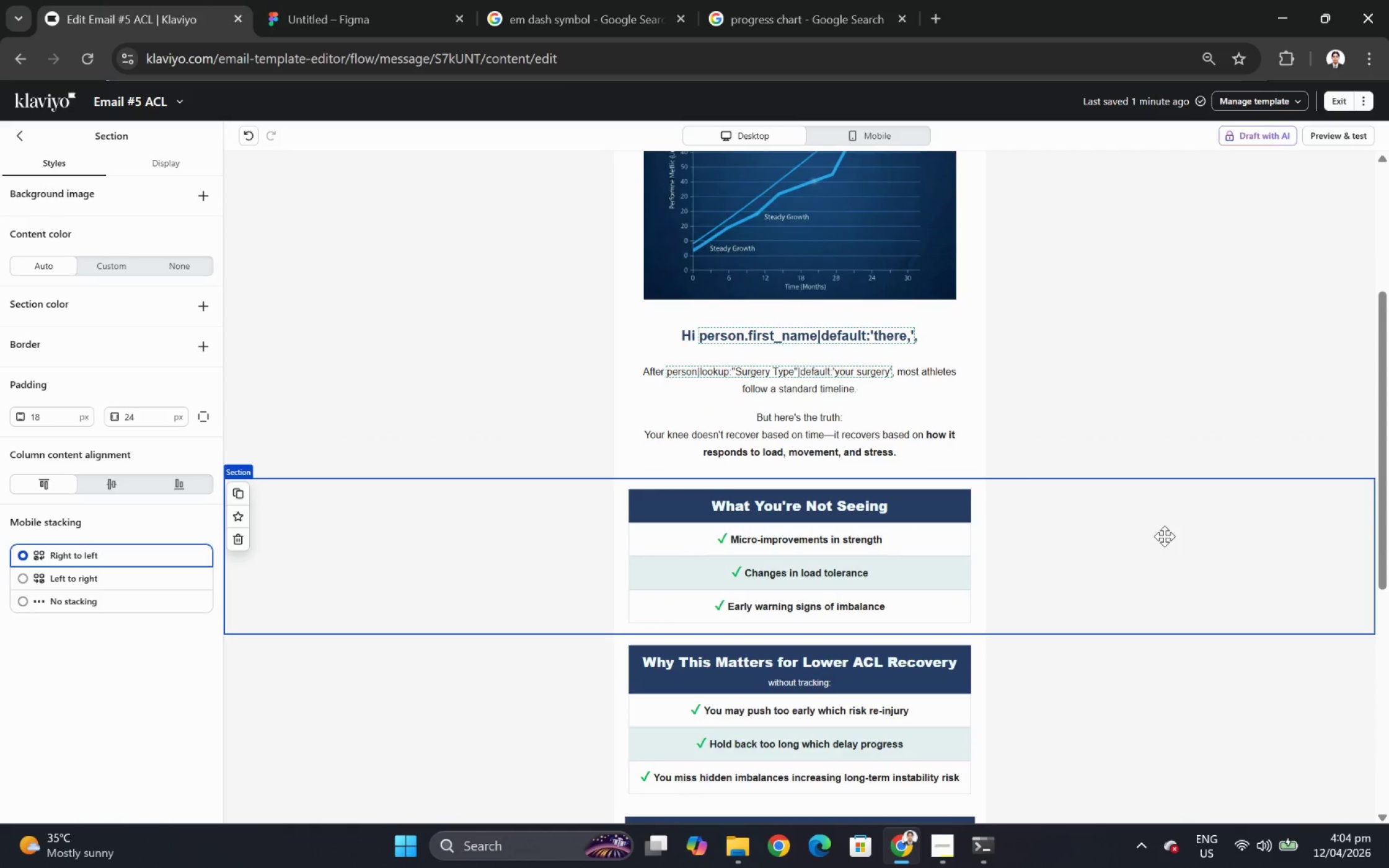 
left_click([16, 128])
 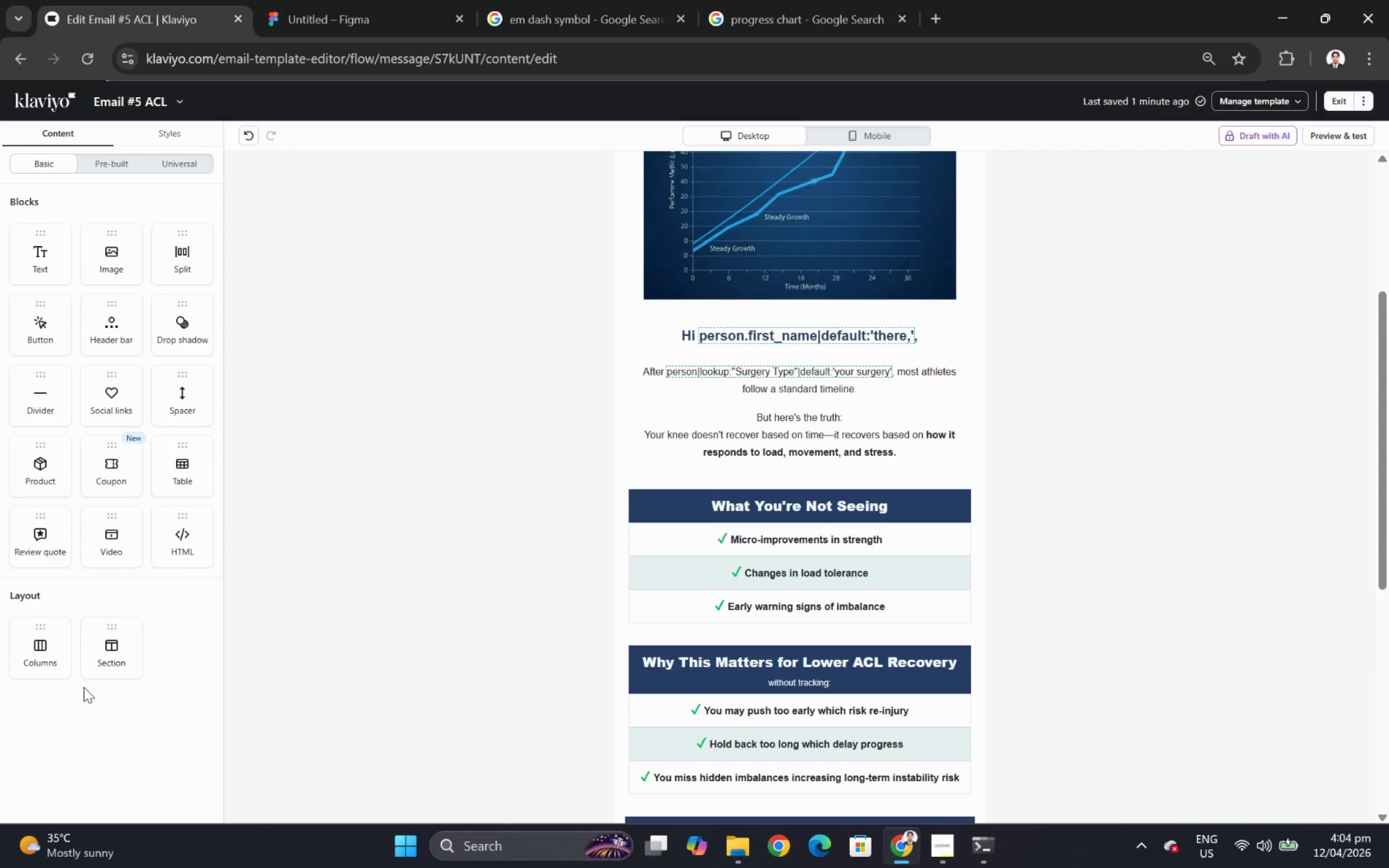 
left_click_drag(start_coordinate=[94, 667], to_coordinate=[403, 524])
 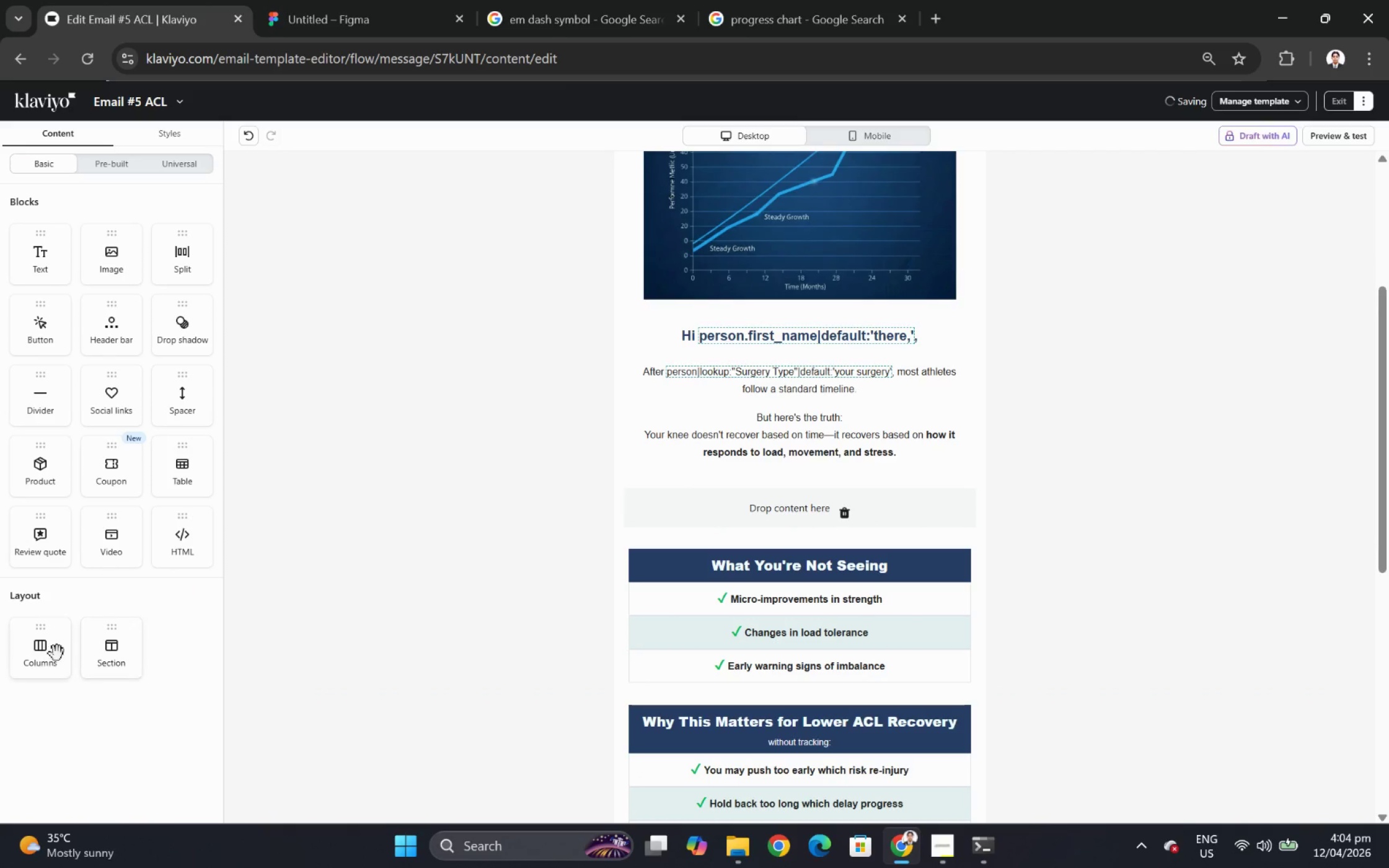 
left_click_drag(start_coordinate=[48, 656], to_coordinate=[676, 518])
 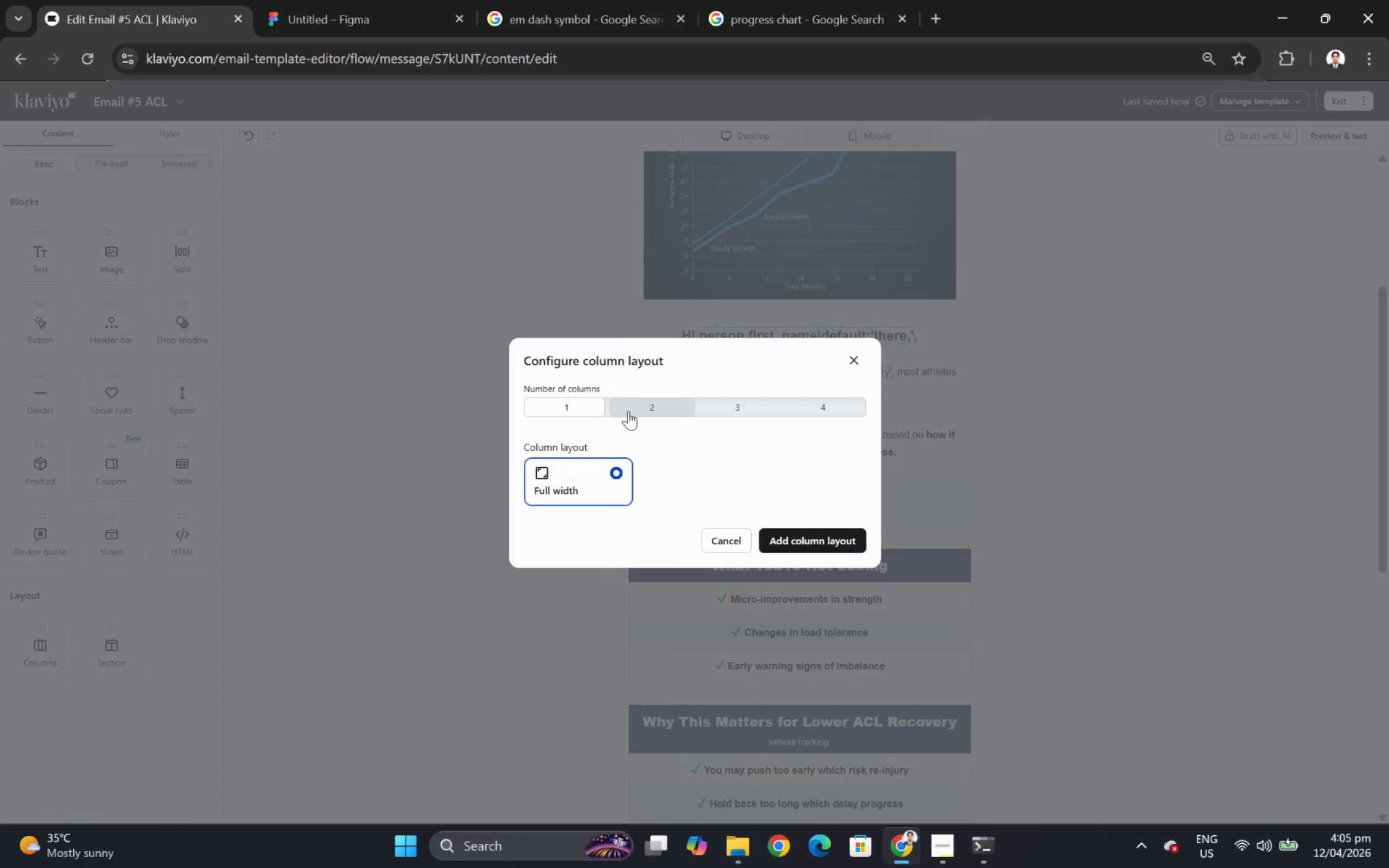 
left_click([629, 407])
 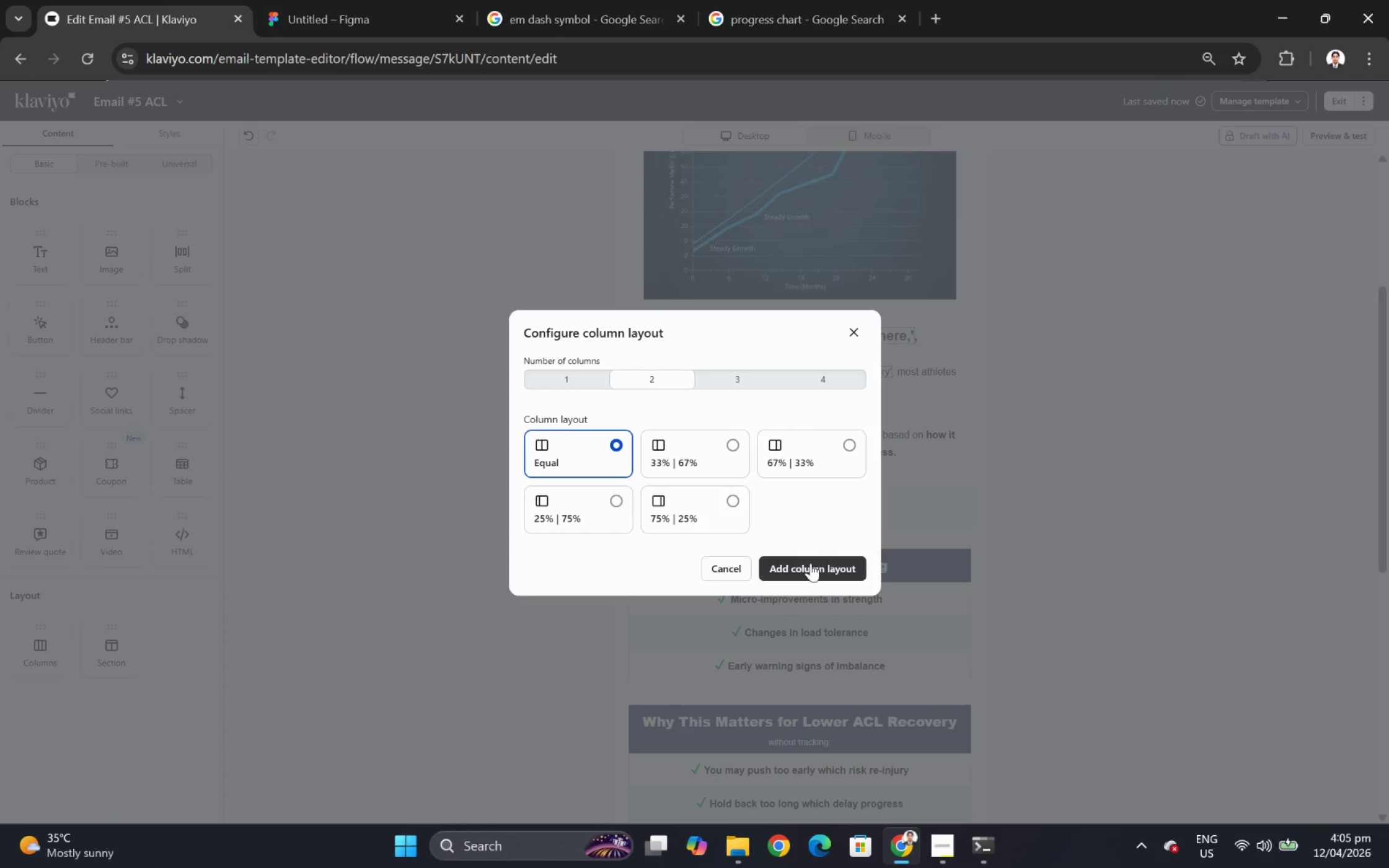 
left_click([810, 563])
 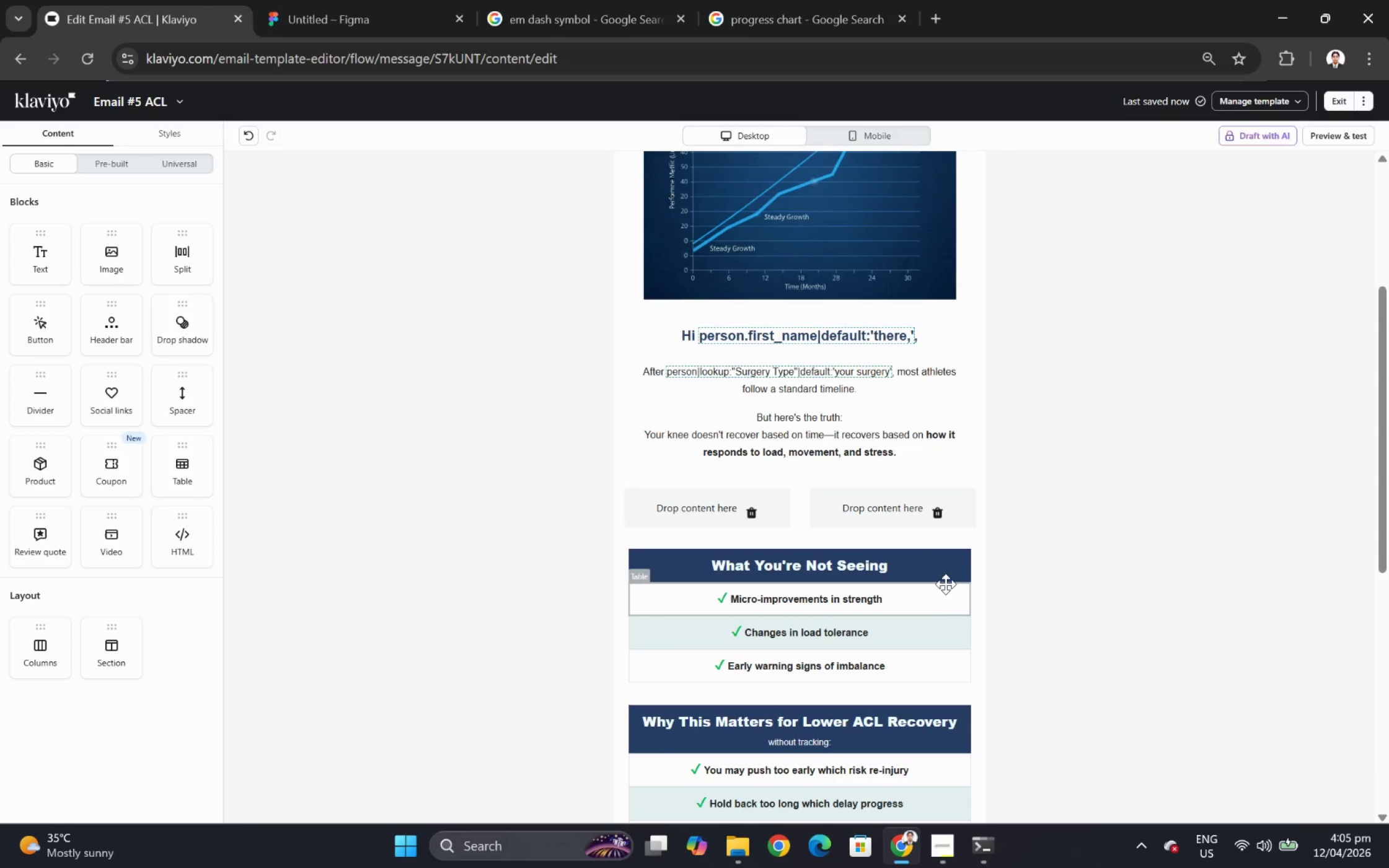 
left_click_drag(start_coordinate=[854, 566], to_coordinate=[746, 500])
 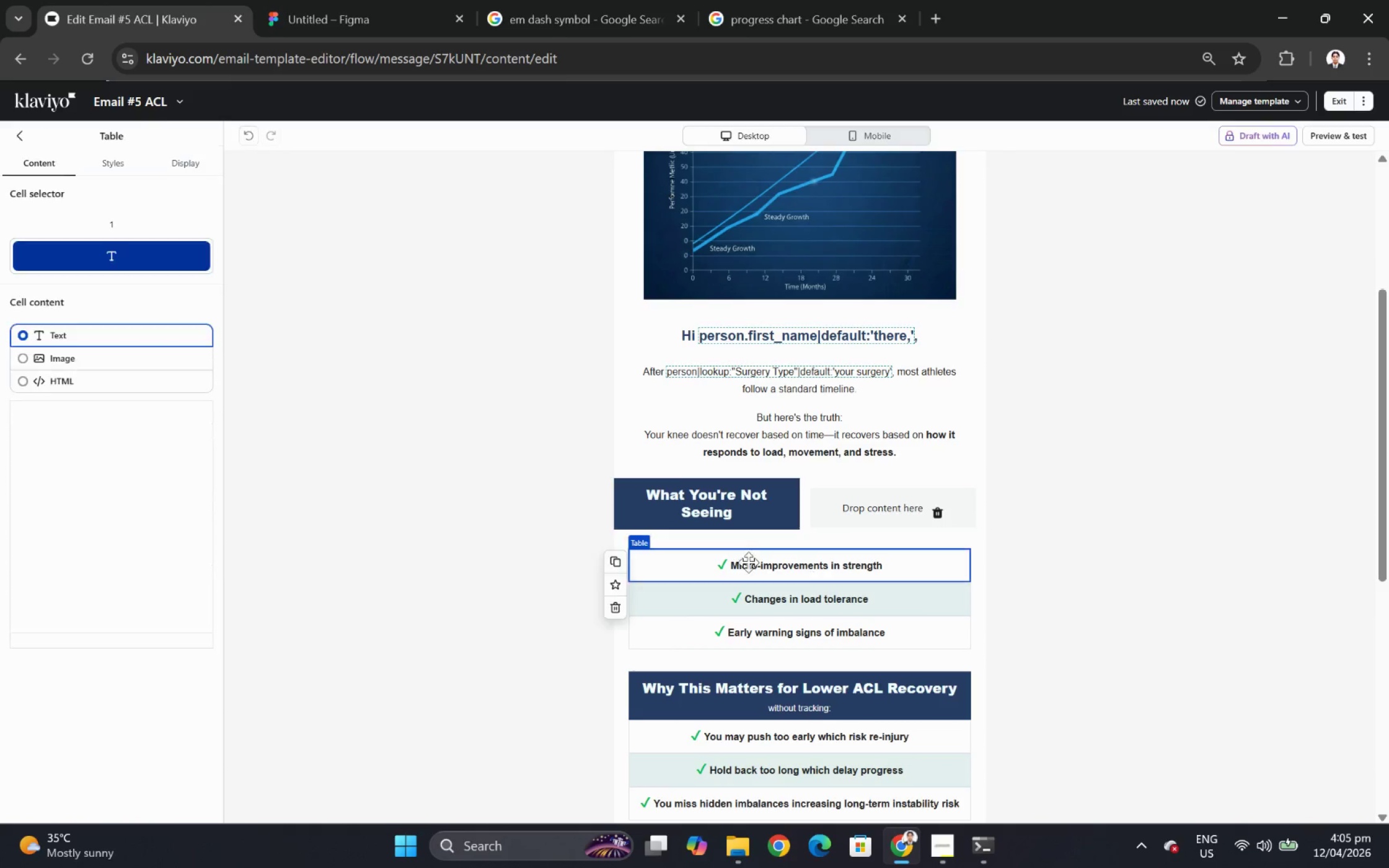 
left_click([508, 516])
 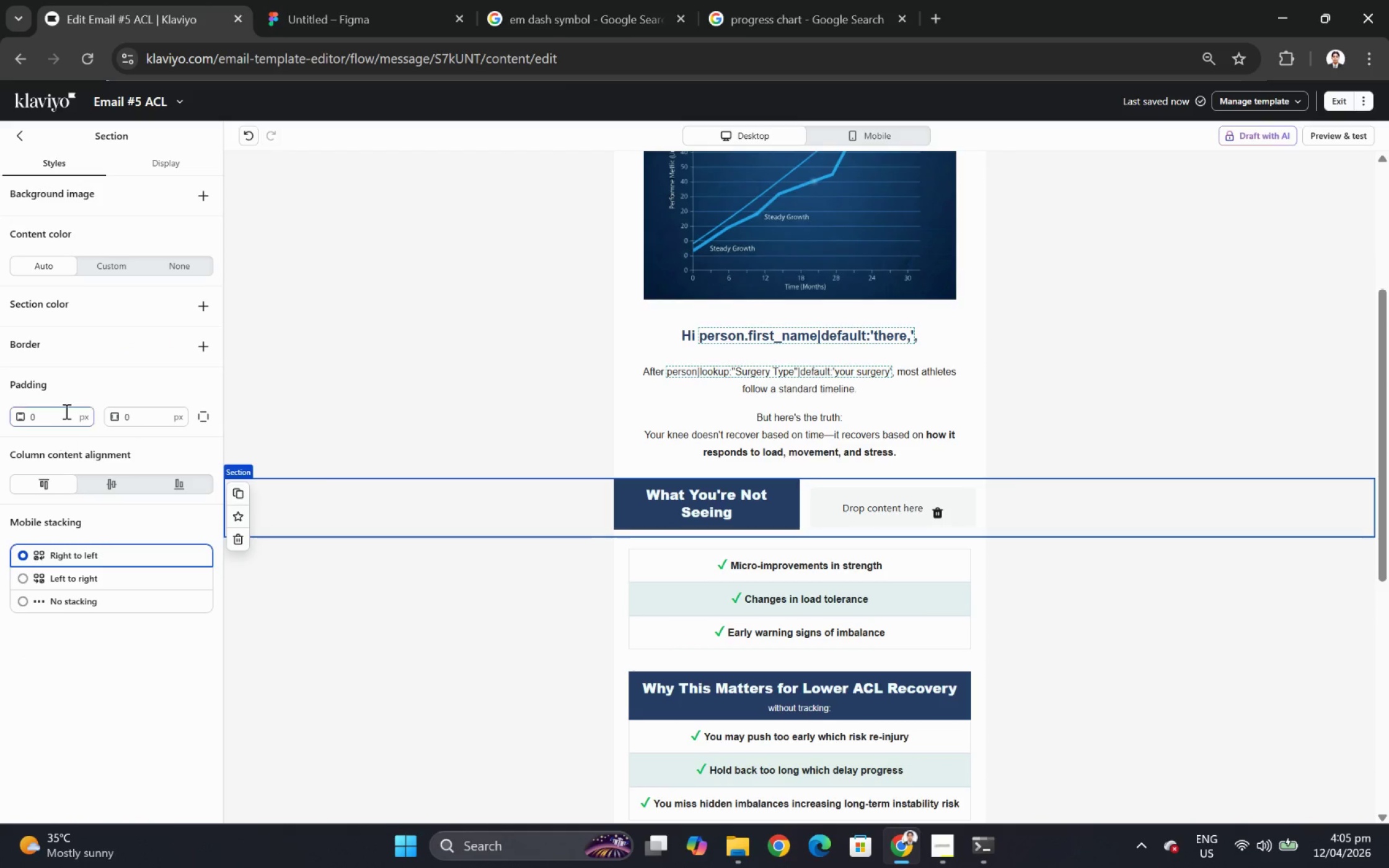 
double_click([65, 411])
 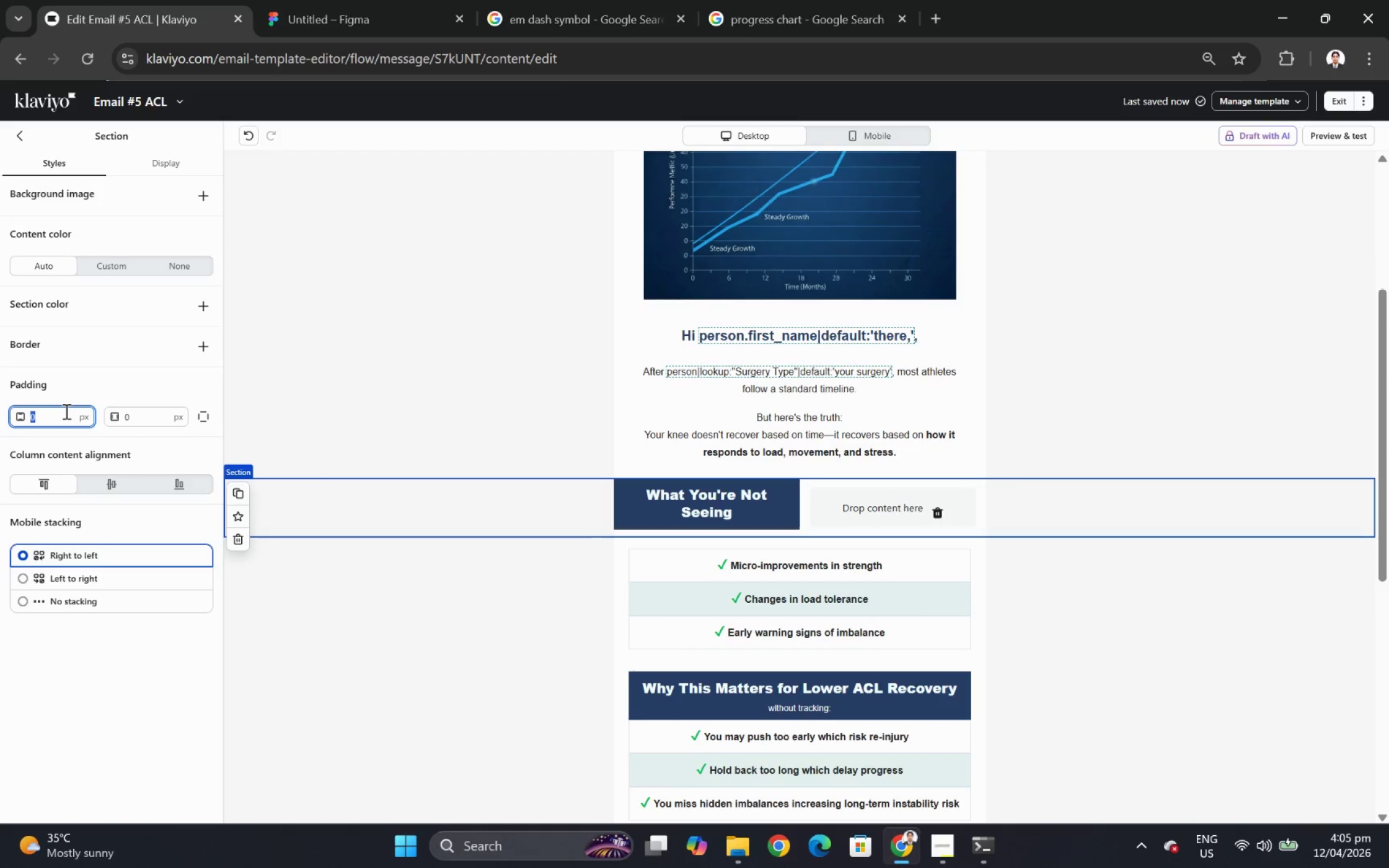 
key(Numpad1)
 